 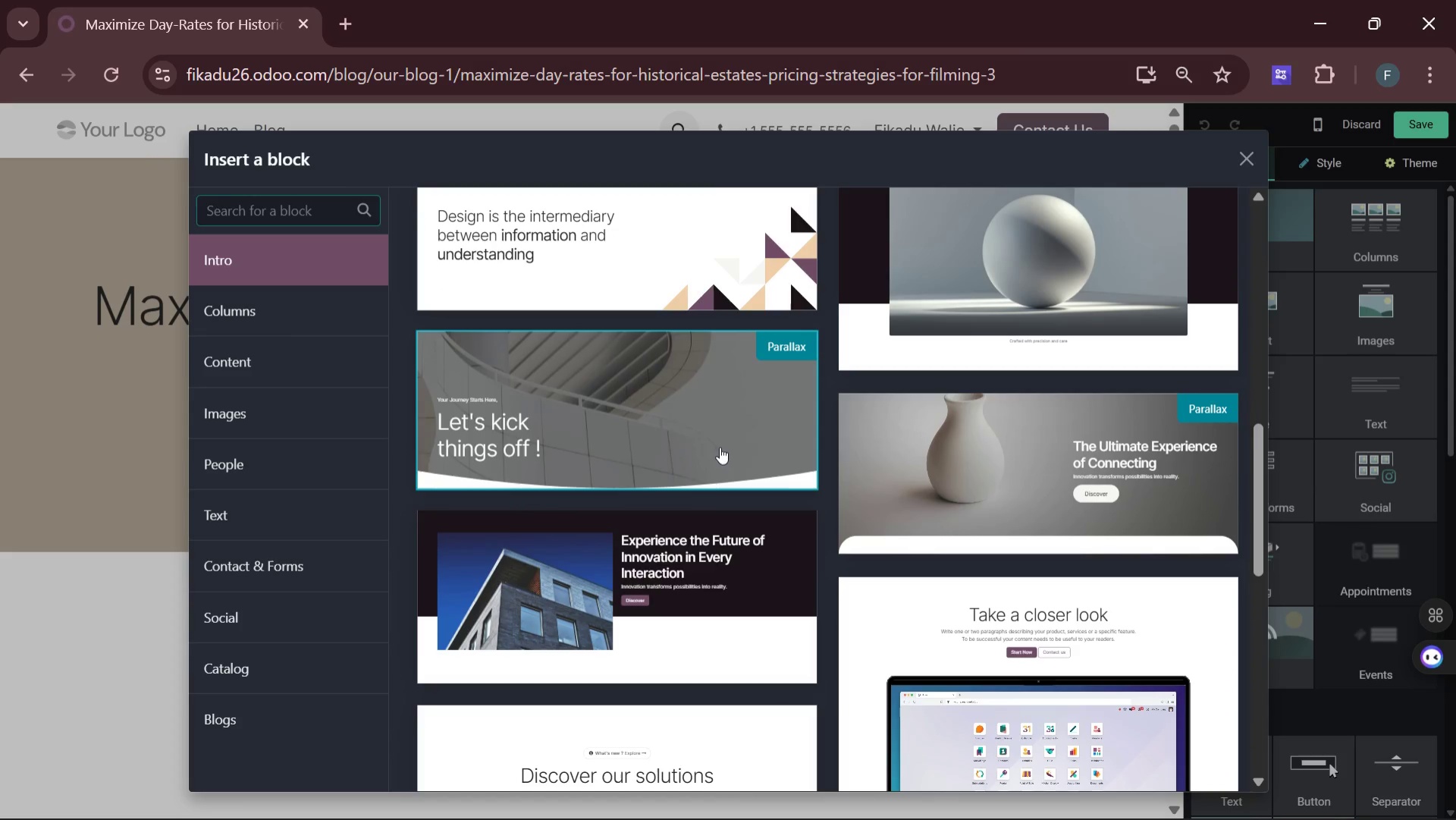 
left_click([676, 486])
 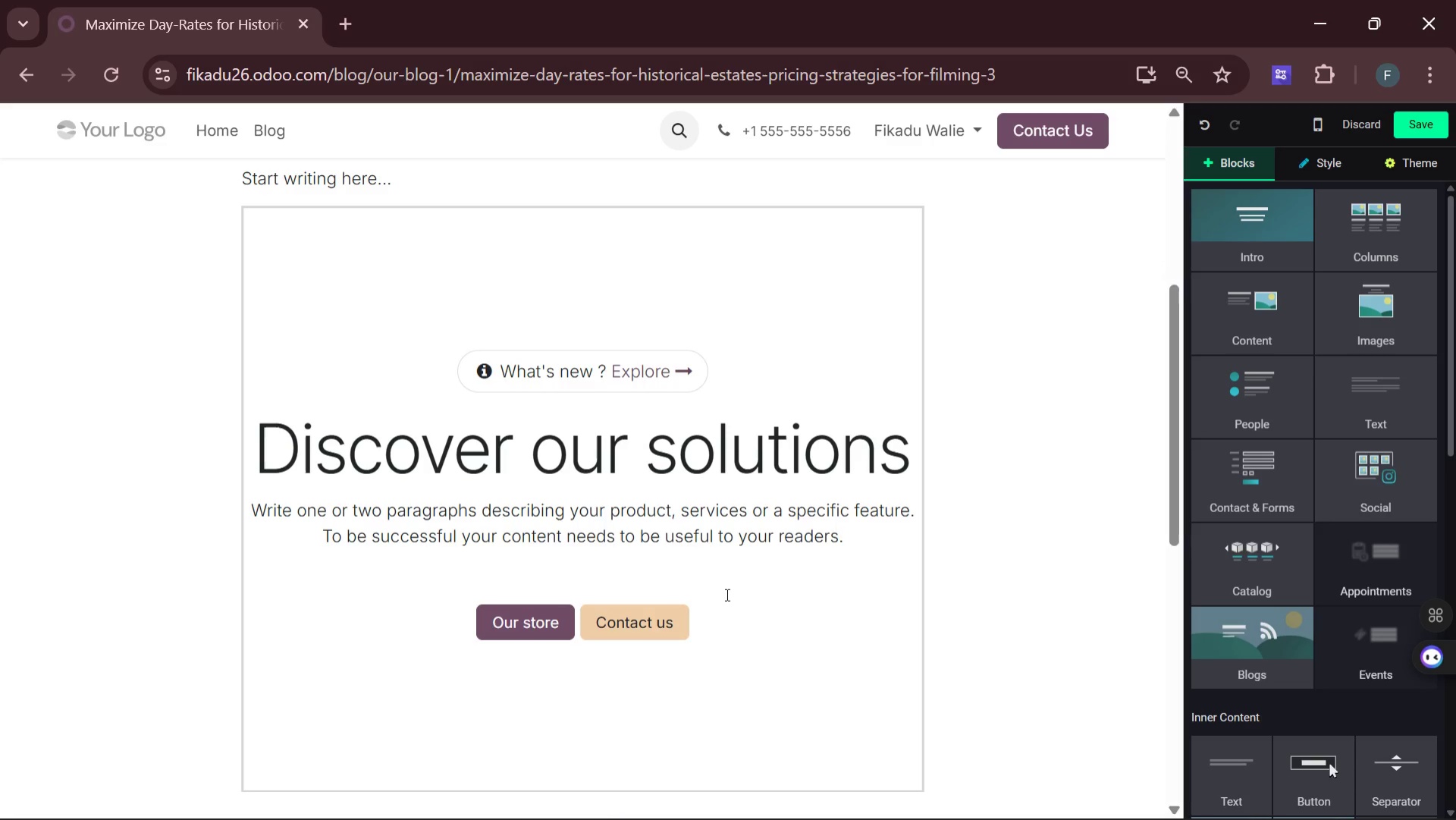 
left_click([717, 605])
 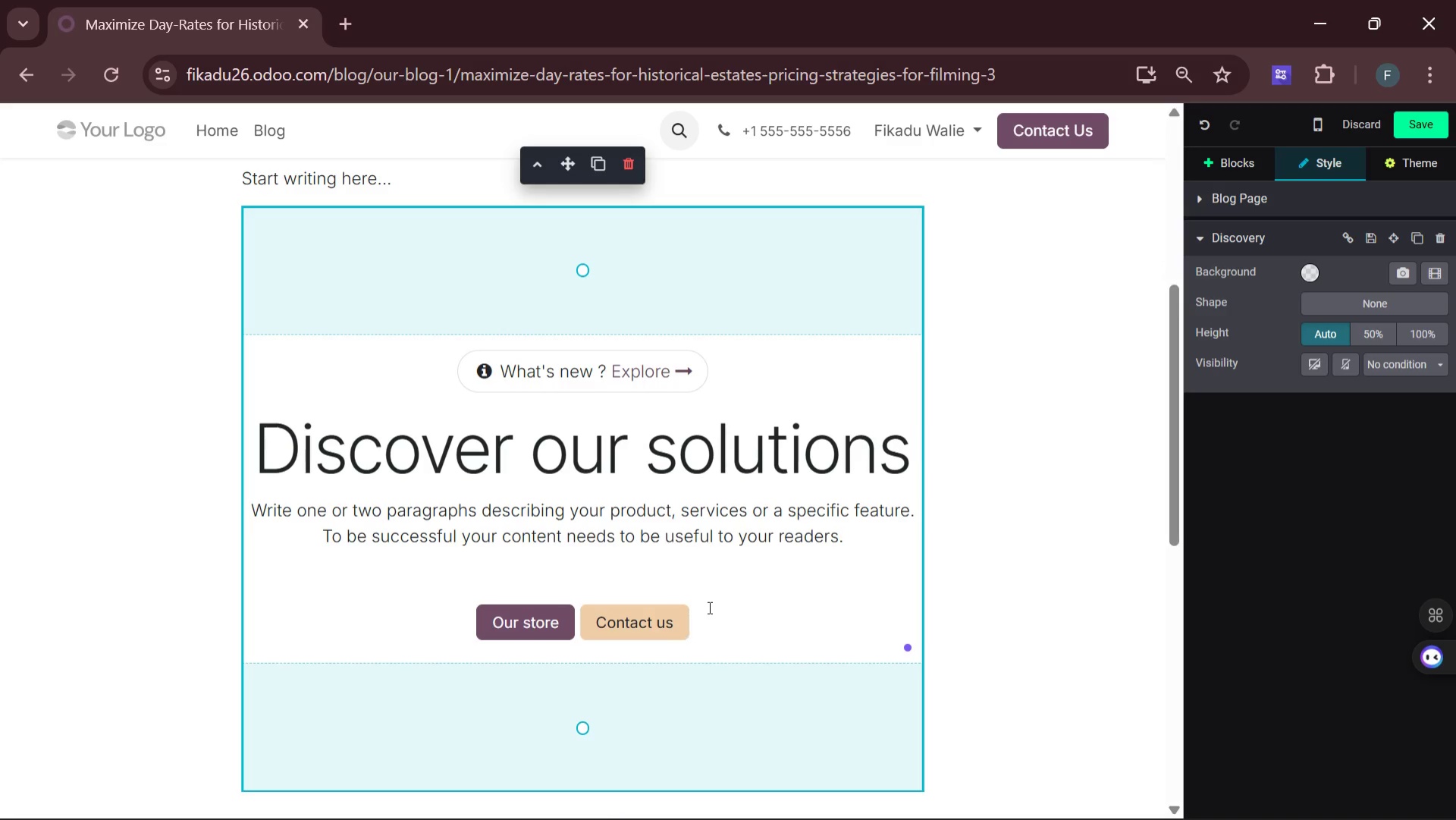 
key(Backspace)
 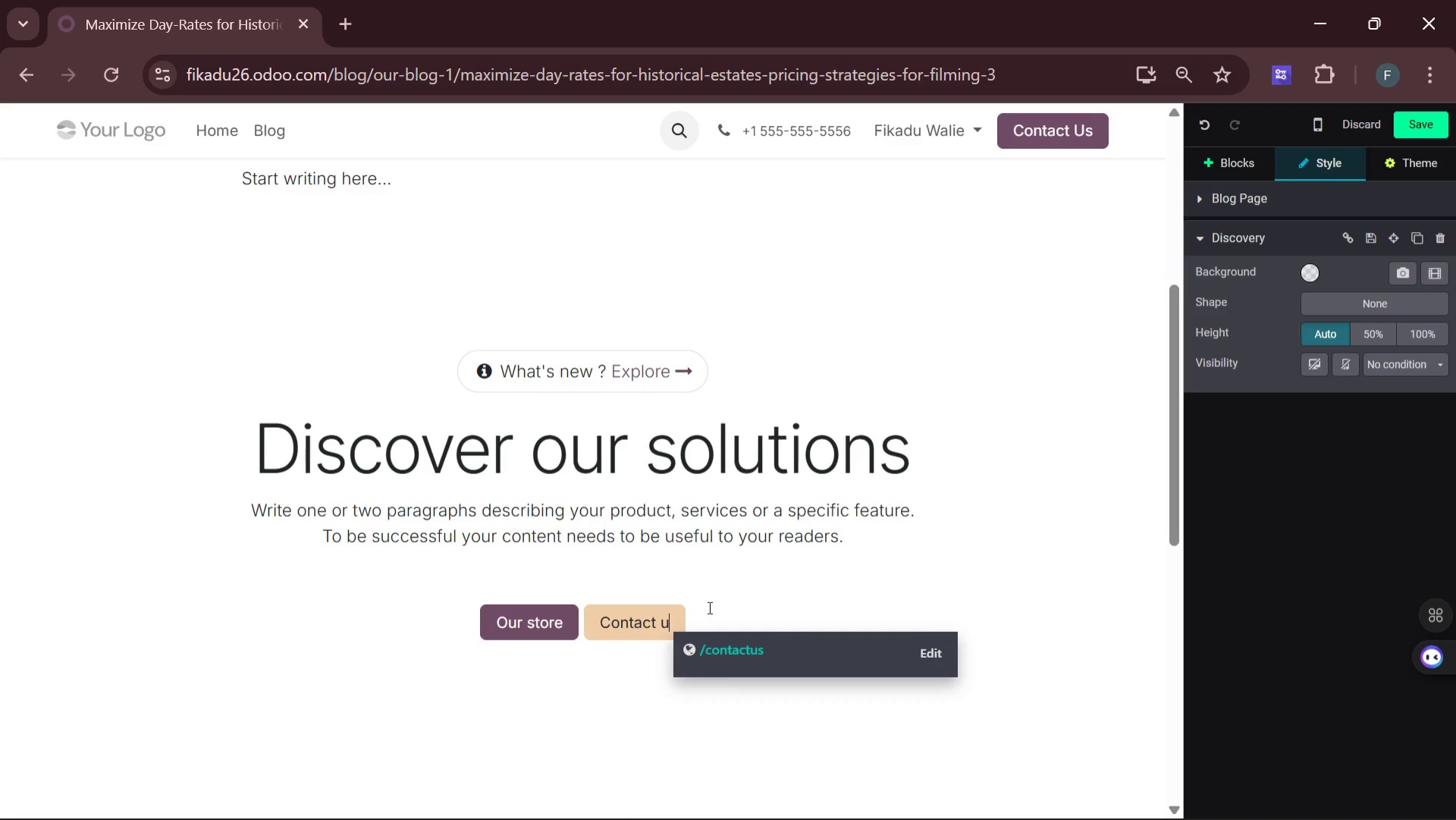 
key(Backspace)
 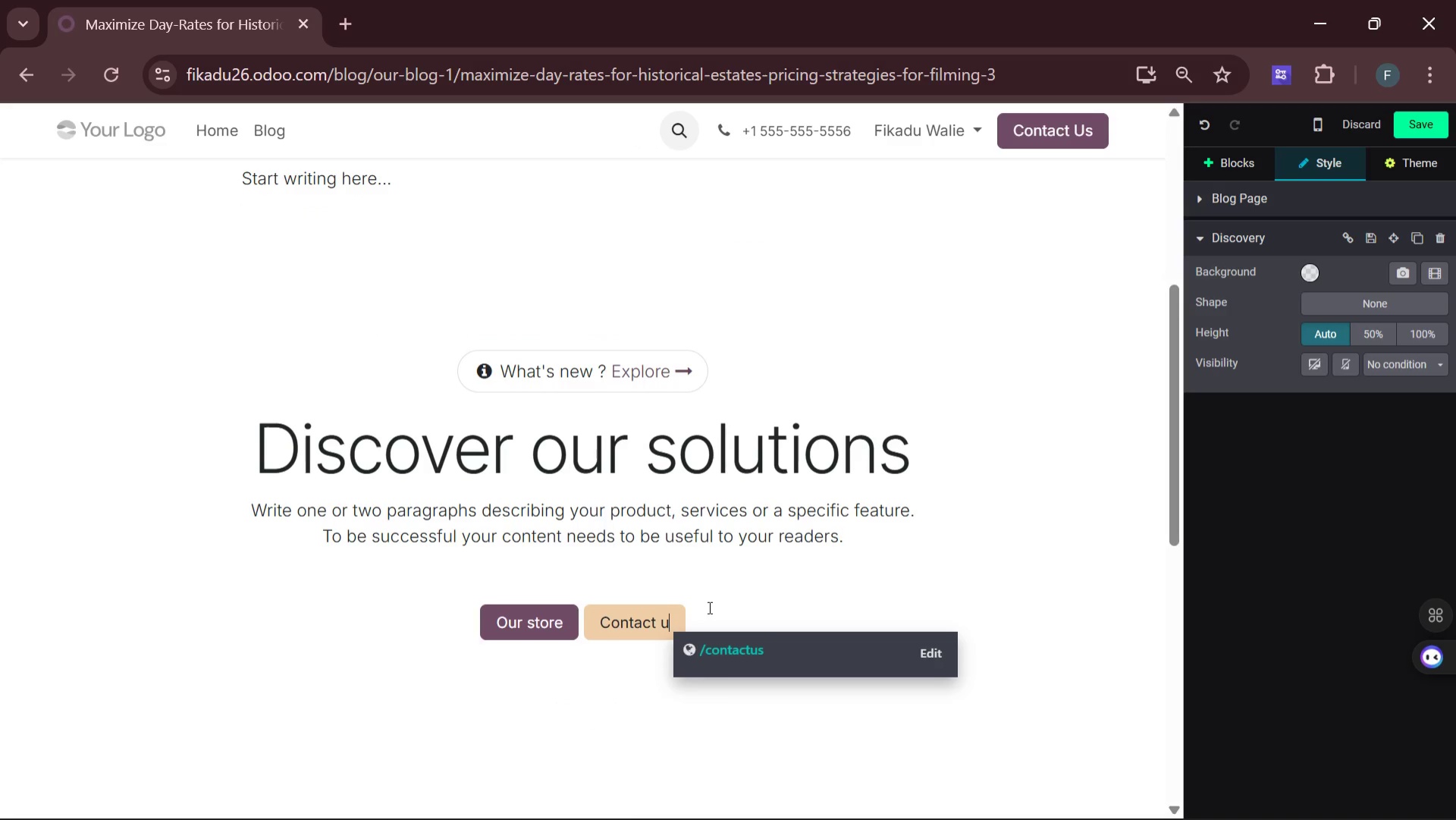 
key(Backspace)
 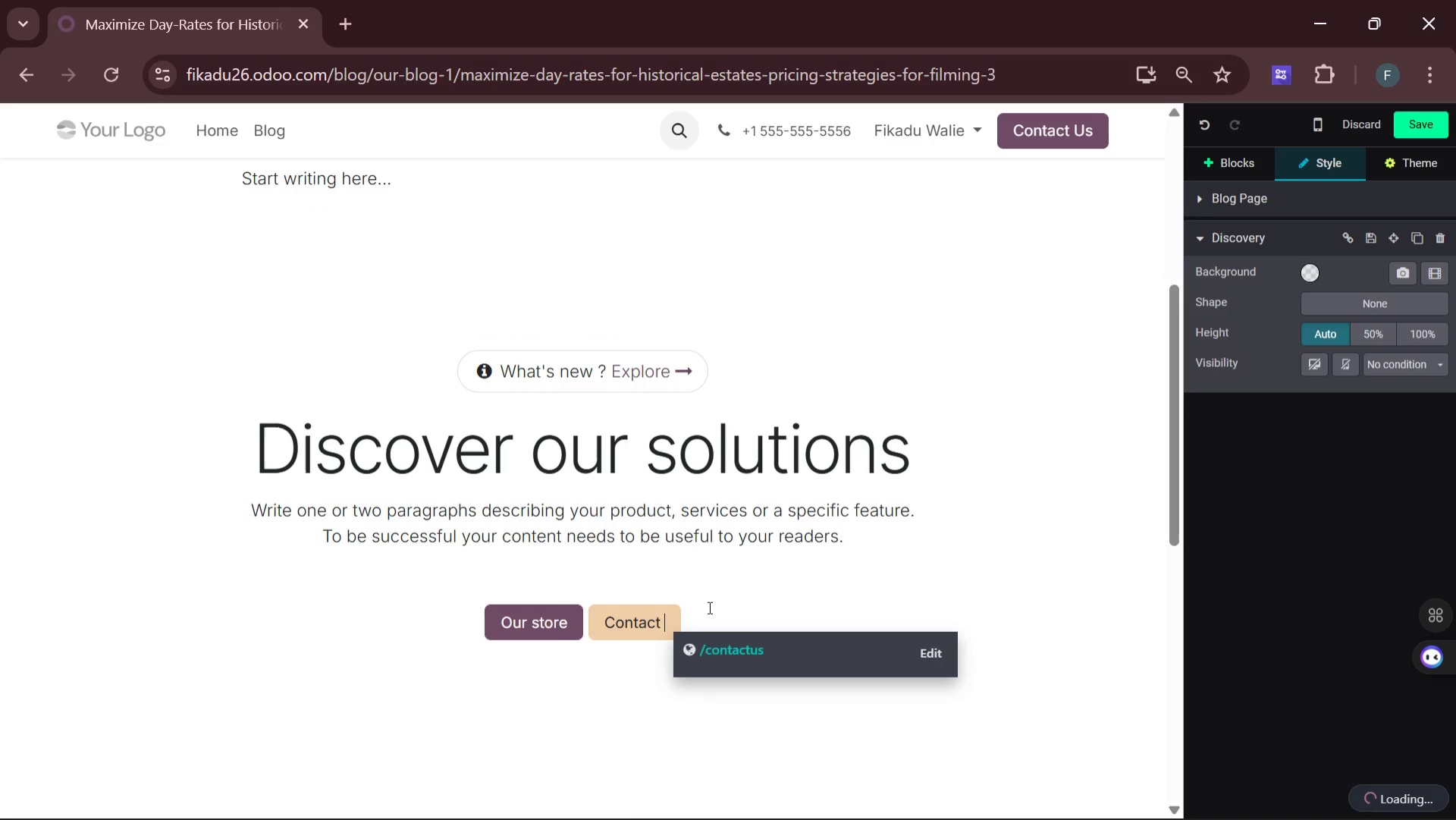 
key(Backspace)
 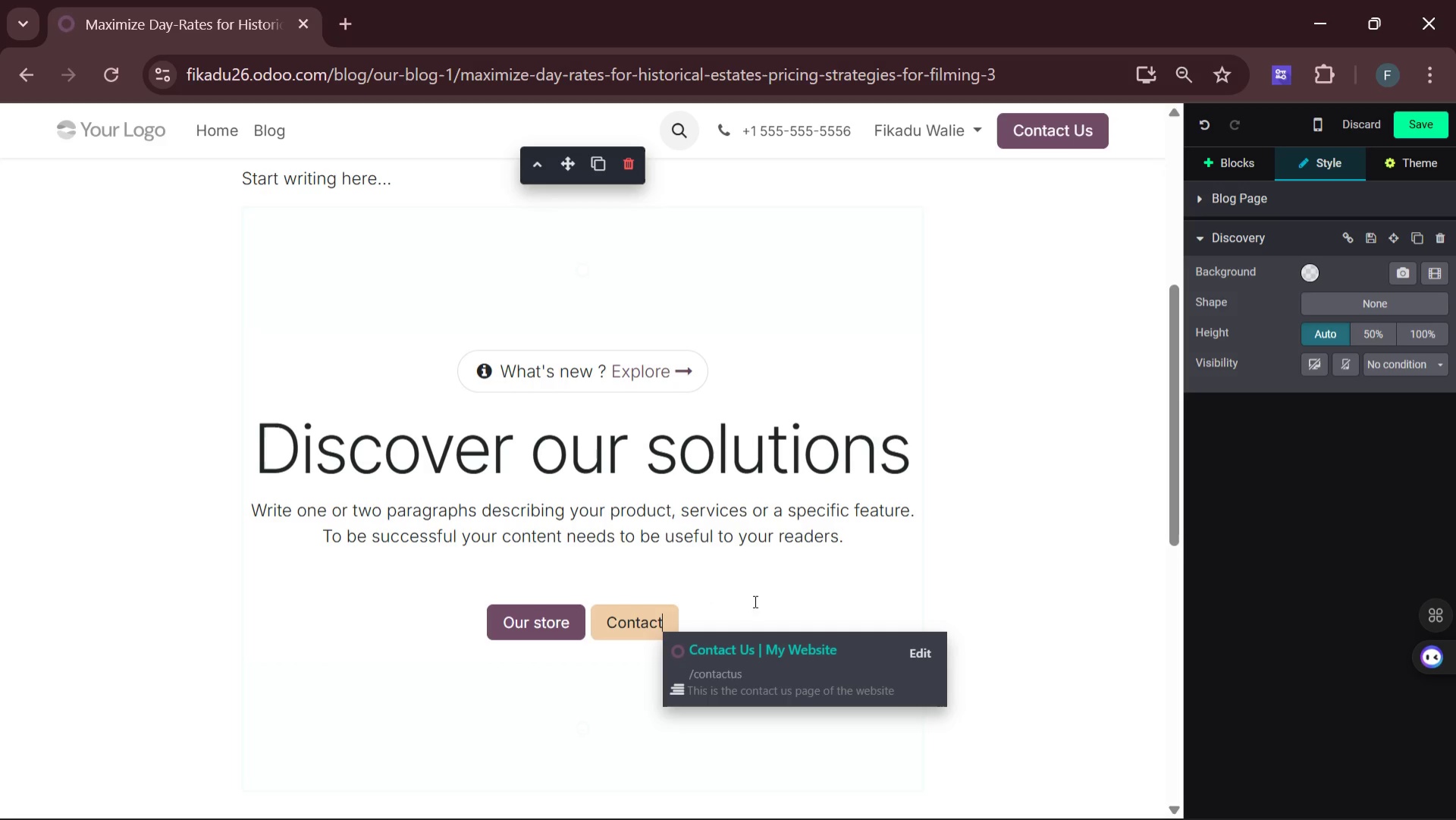 
left_click([858, 538])
 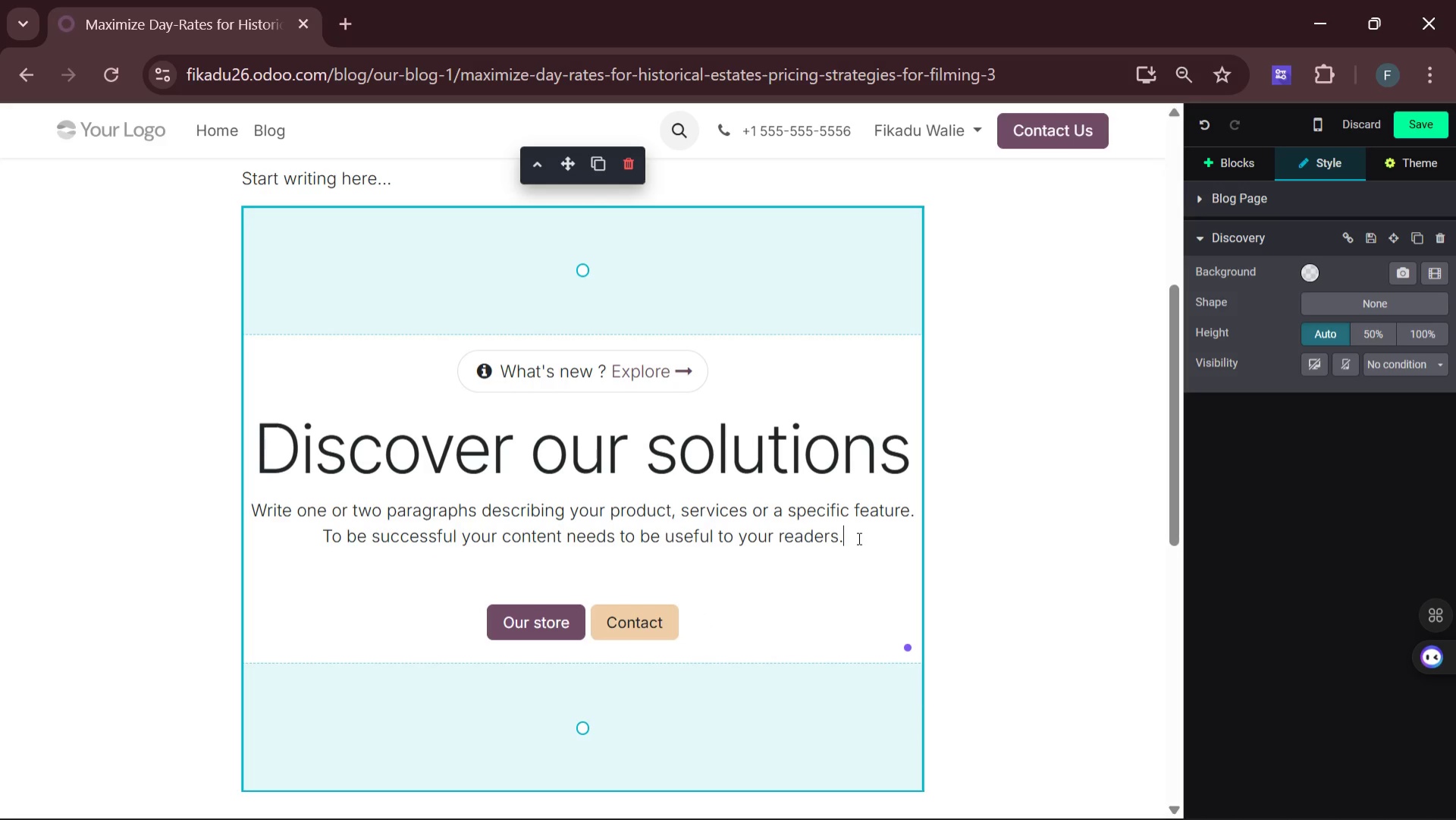 
hold_key(key=Backspace, duration=1.51)
 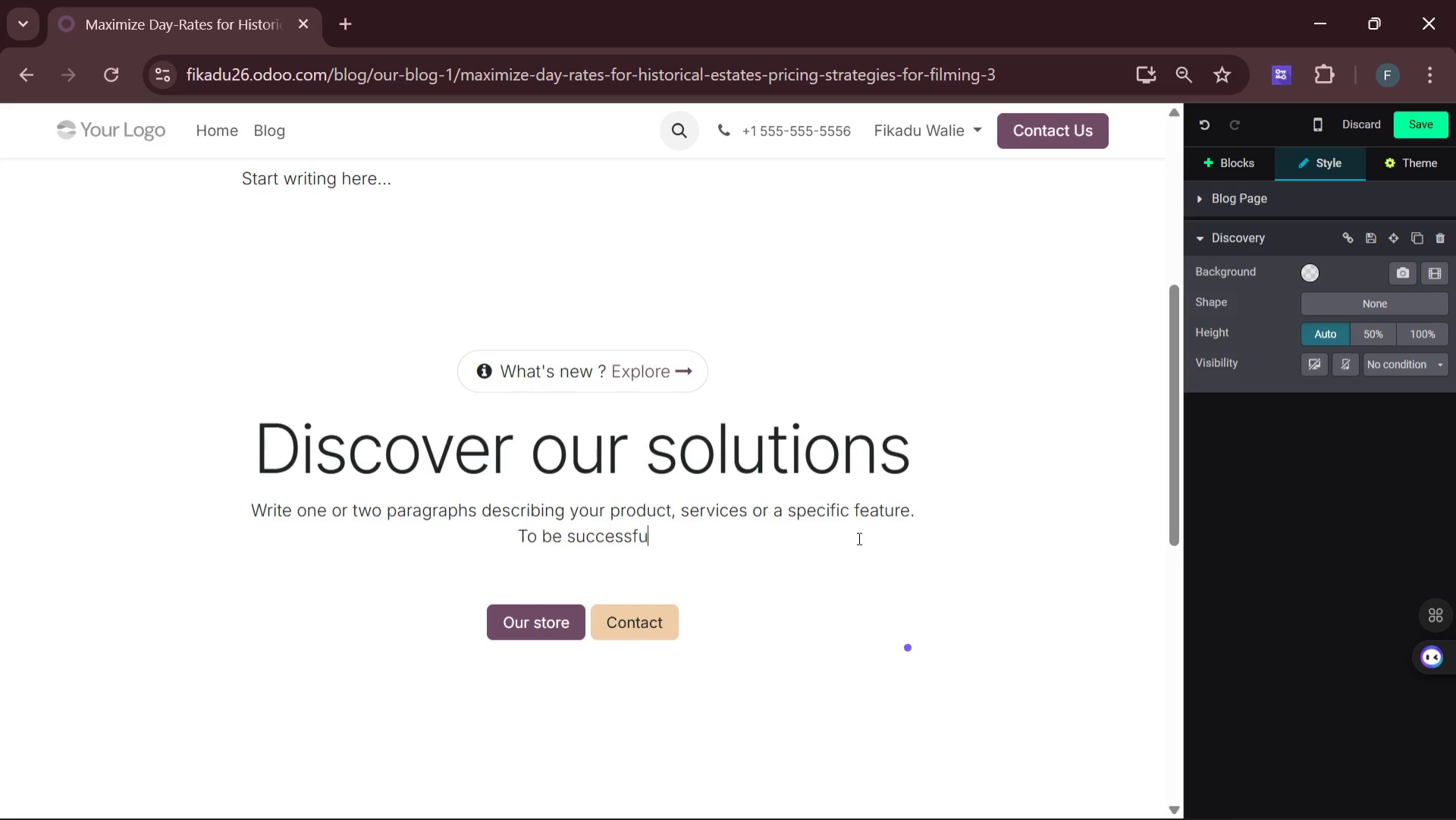 
hold_key(key=Backspace, duration=1.5)
 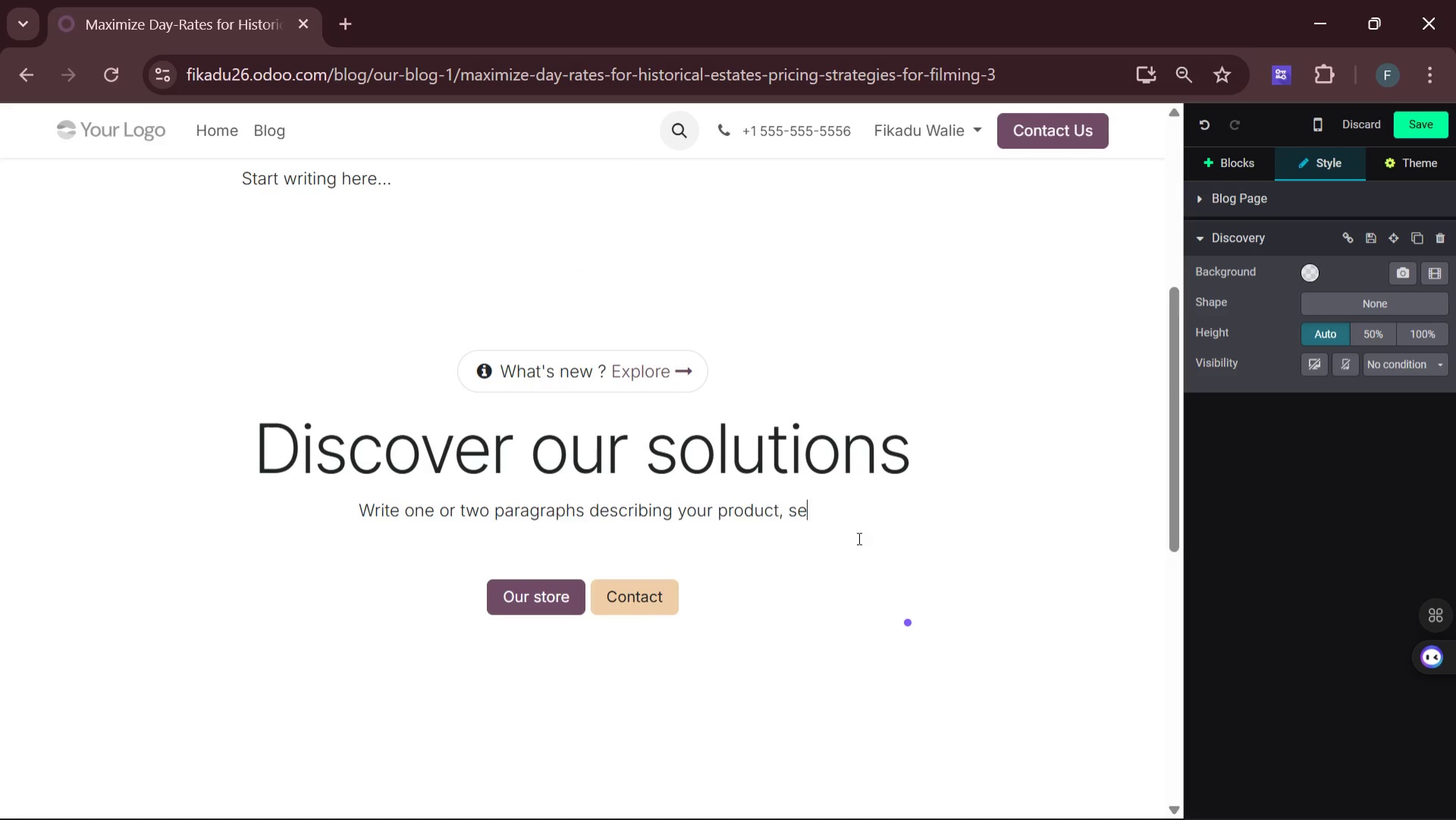 
hold_key(key=Backspace, duration=1.52)
 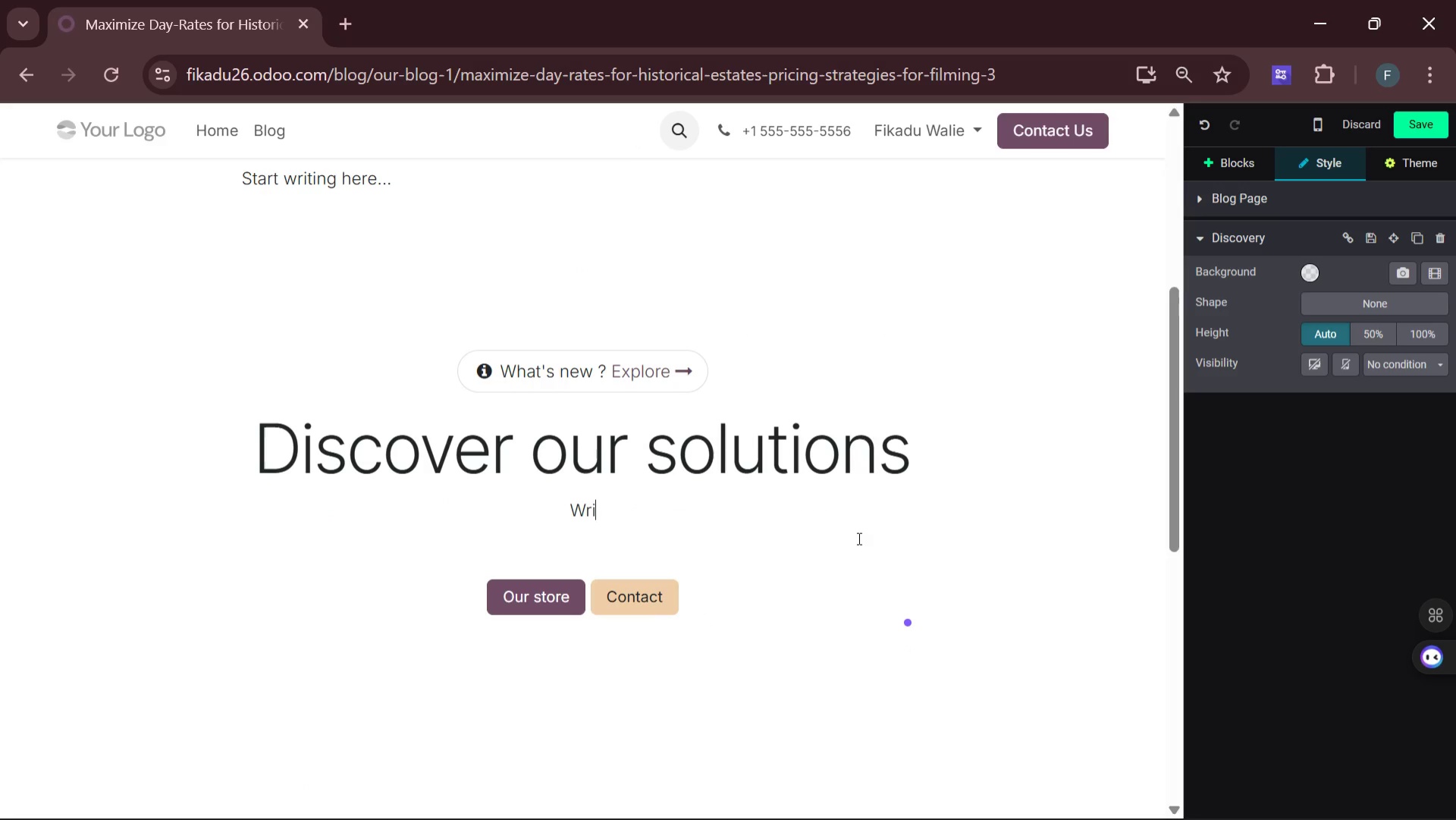 
hold_key(key=Backspace, duration=0.94)
 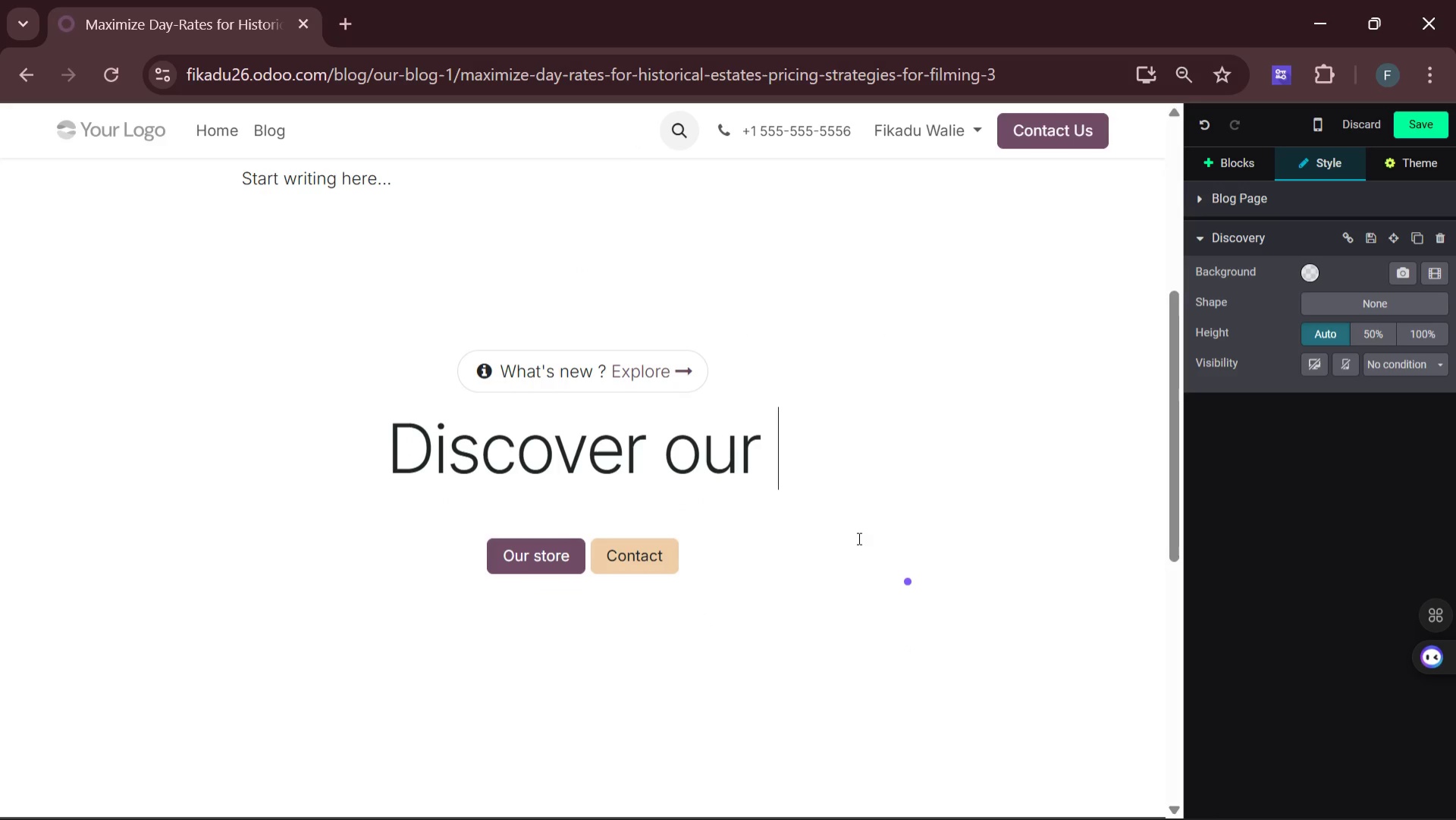 
key(Backspace)
 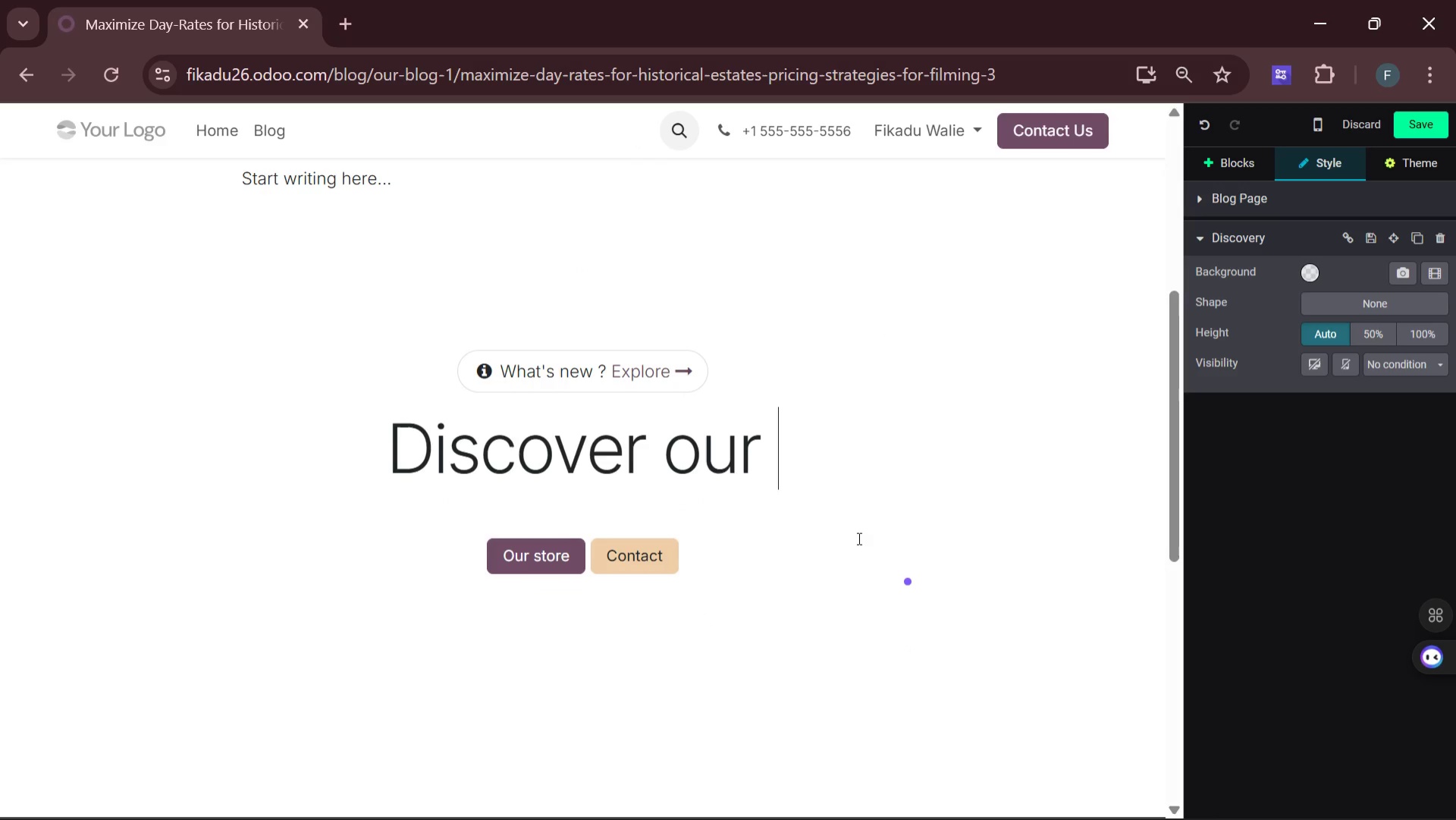 
key(Backspace)
 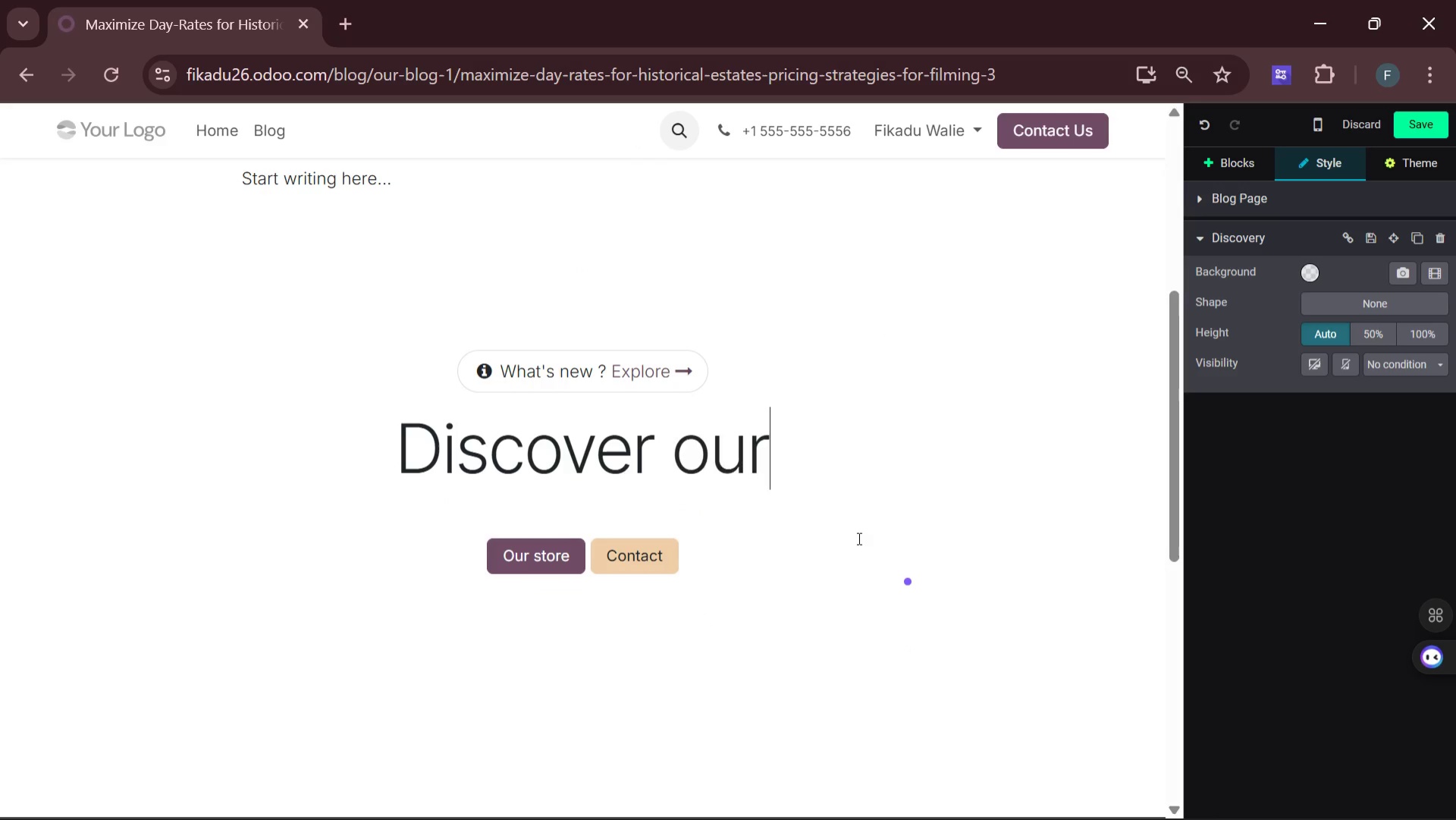 
key(Backspace)
 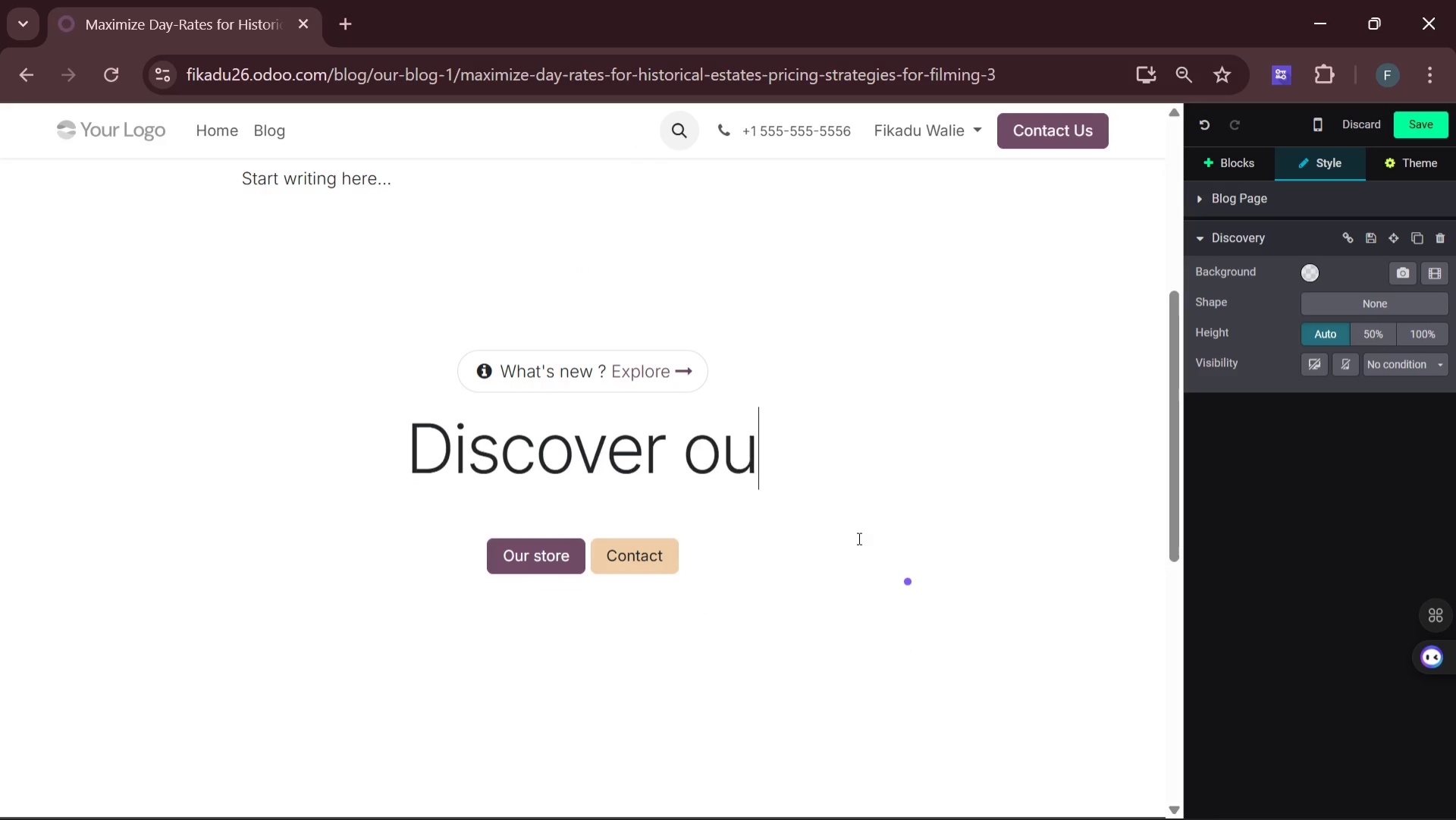 
key(Backspace)
 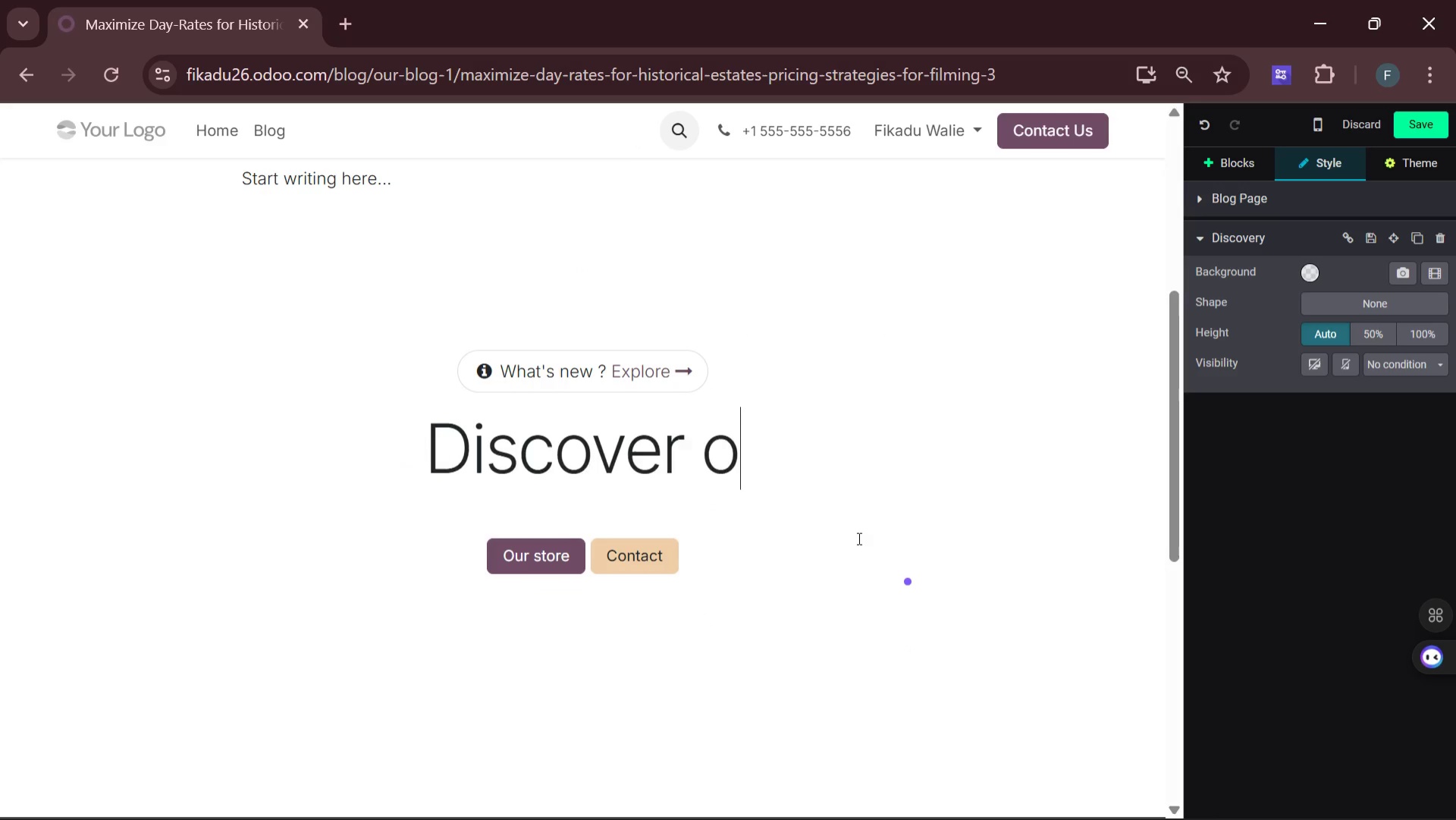 
key(Backspace)
 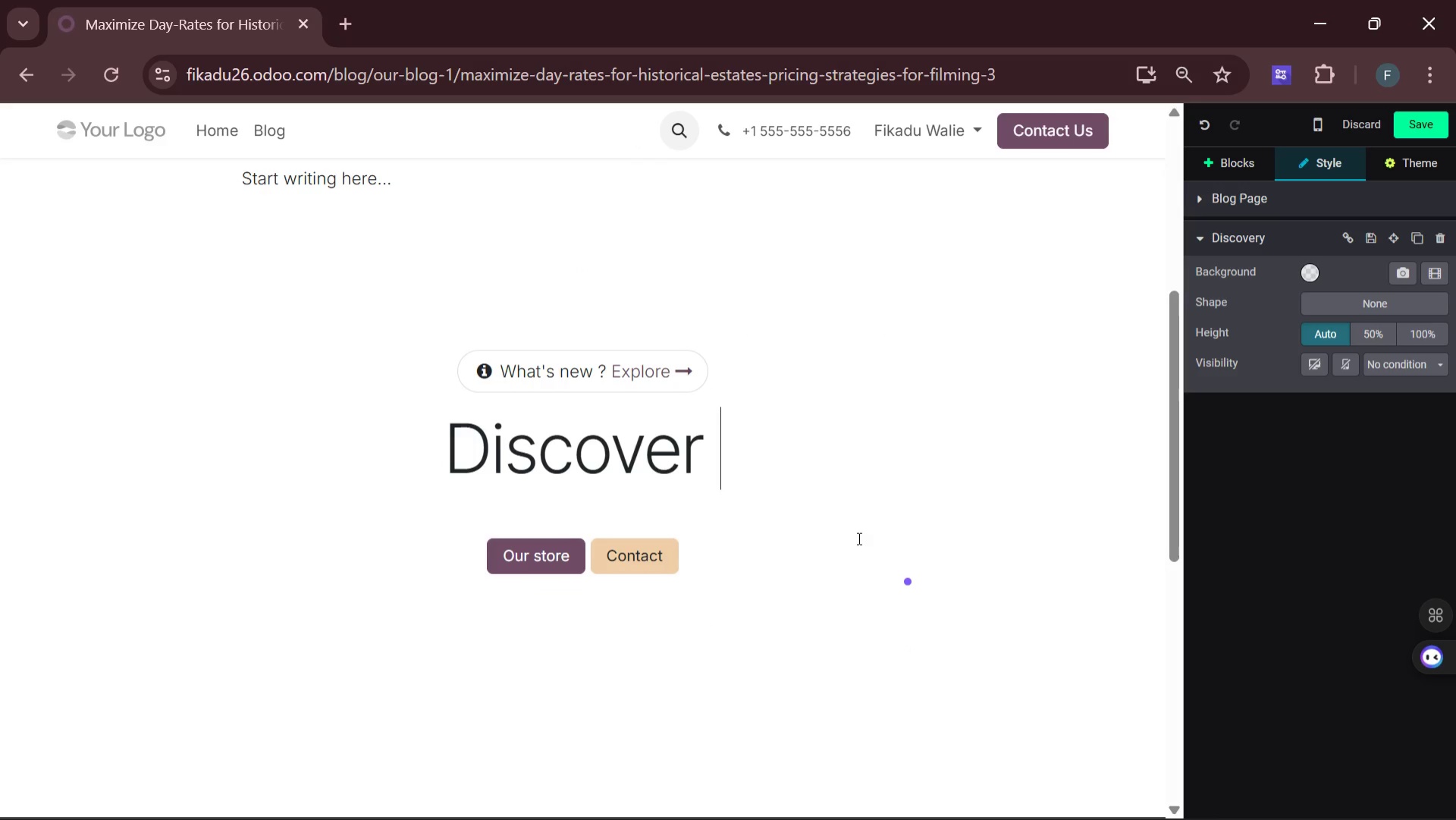 
key(Backspace)
 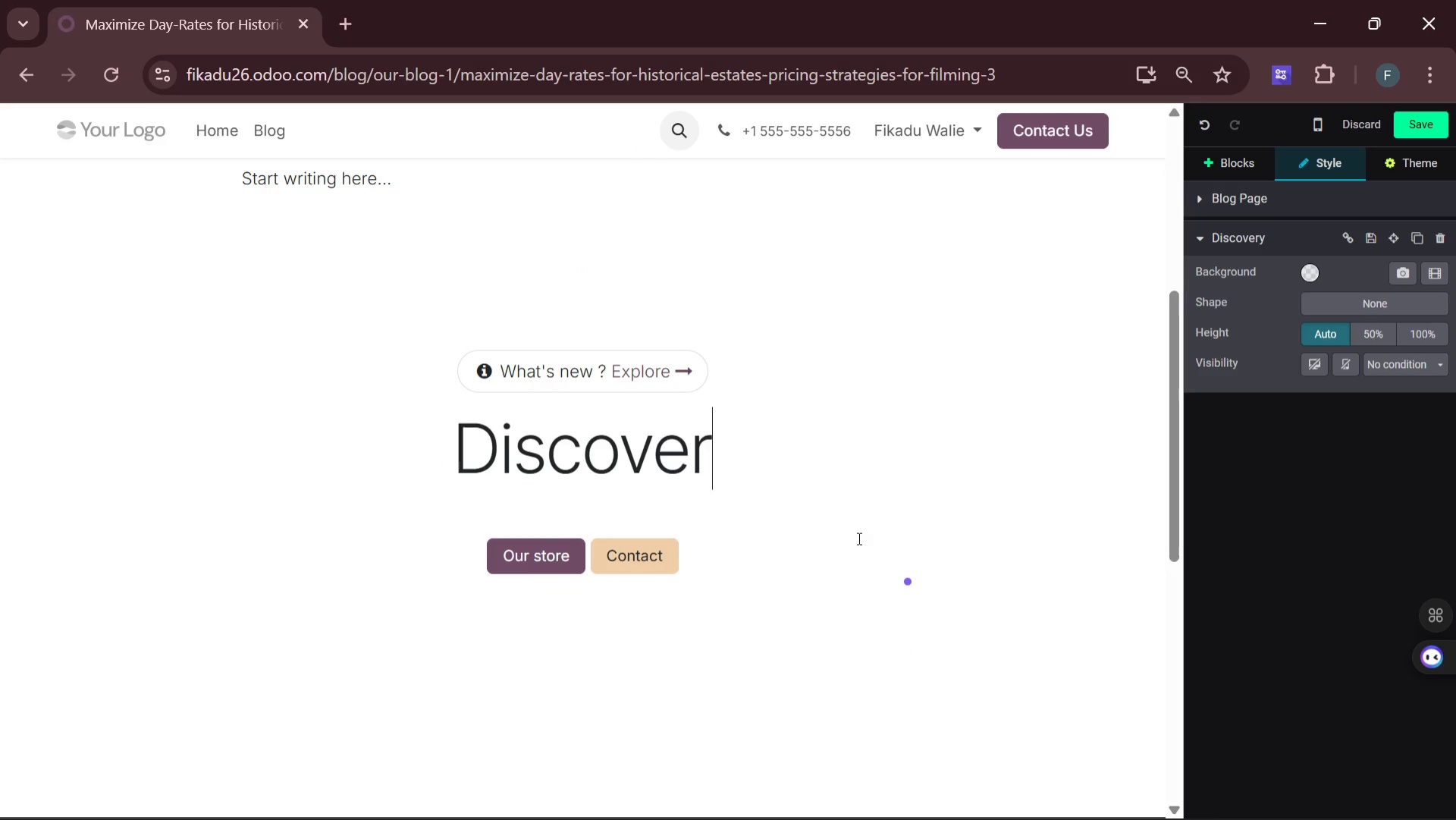 
key(Backspace)
 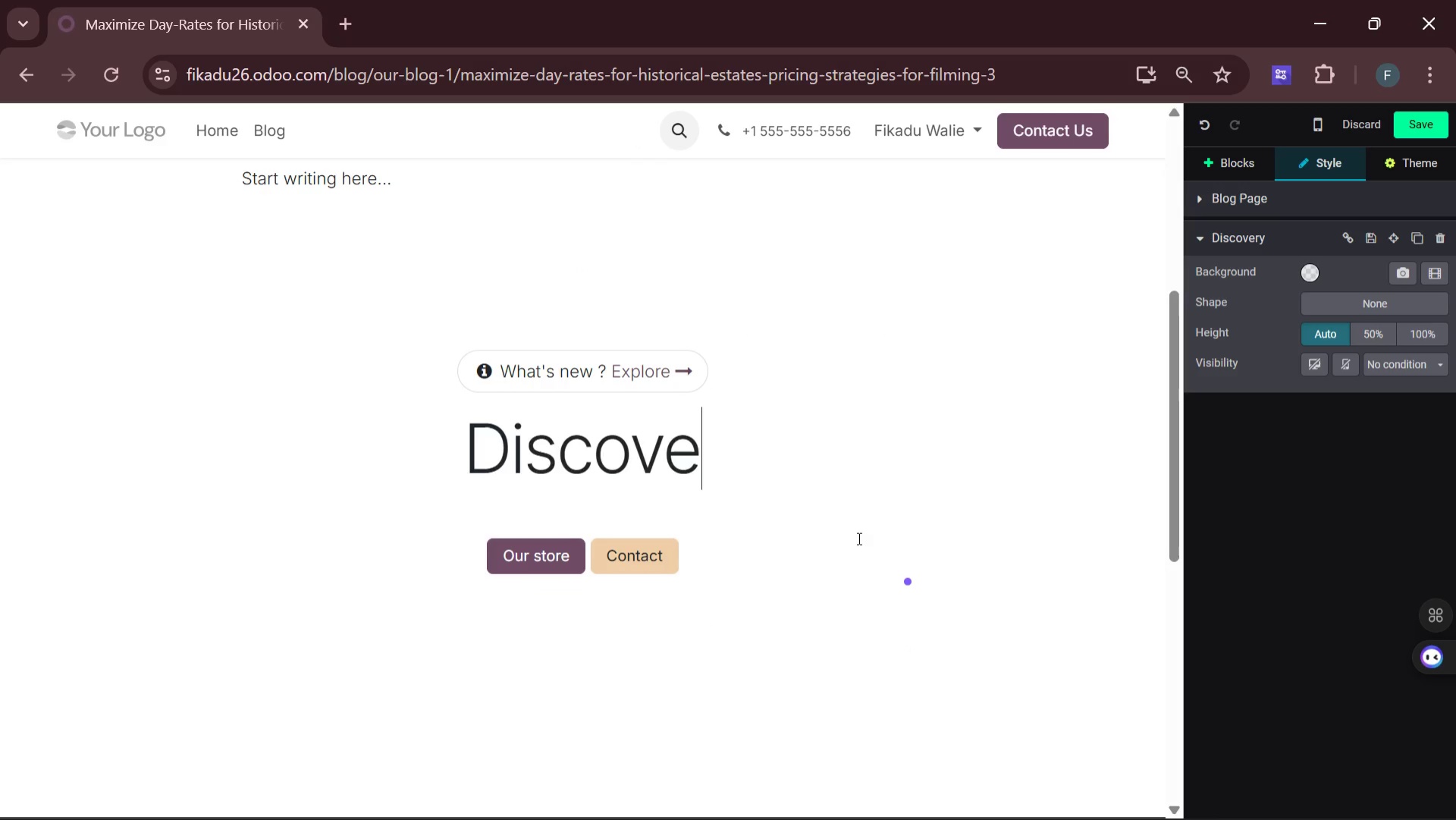 
key(Backspace)
 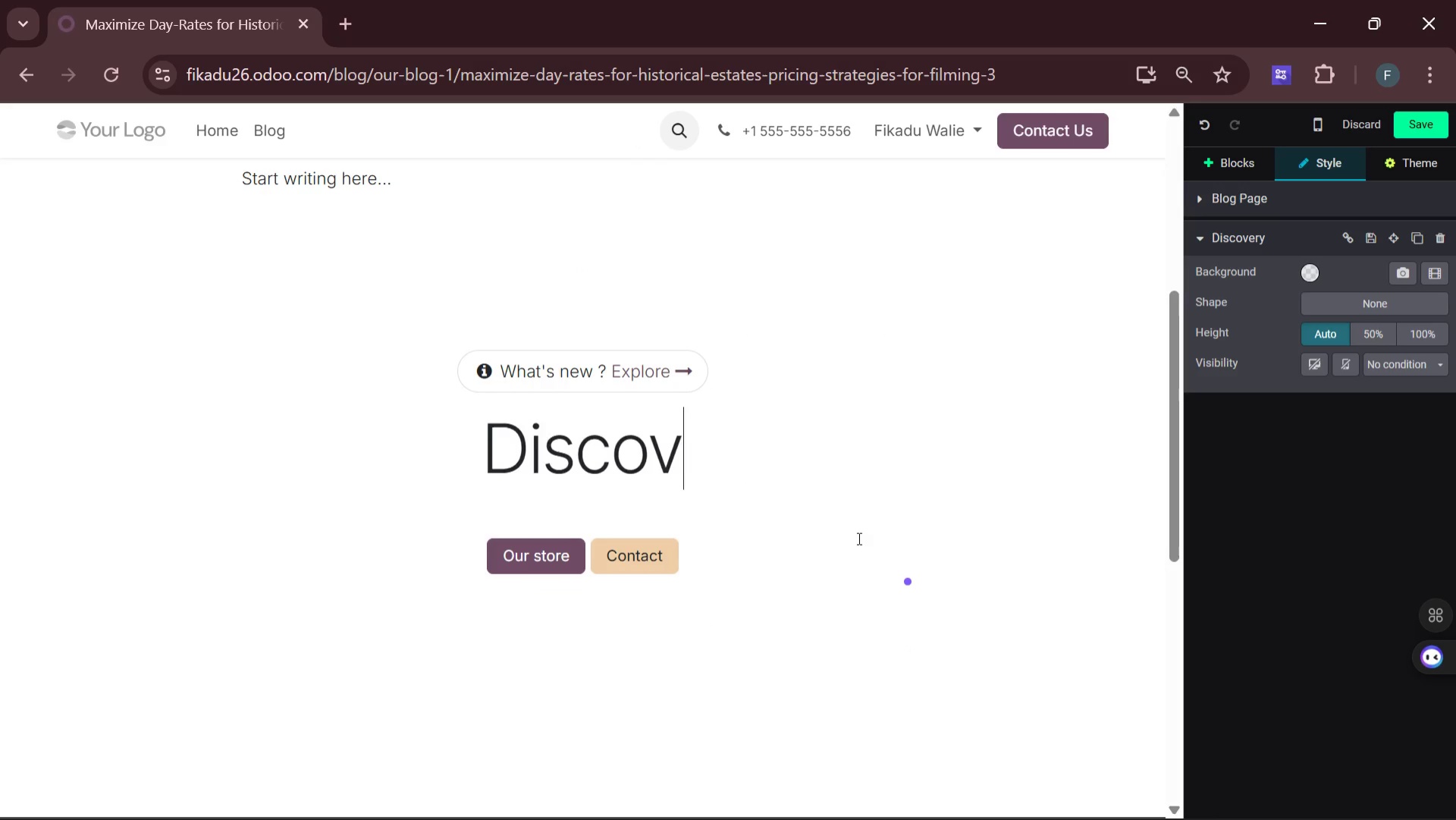 
key(Backspace)
 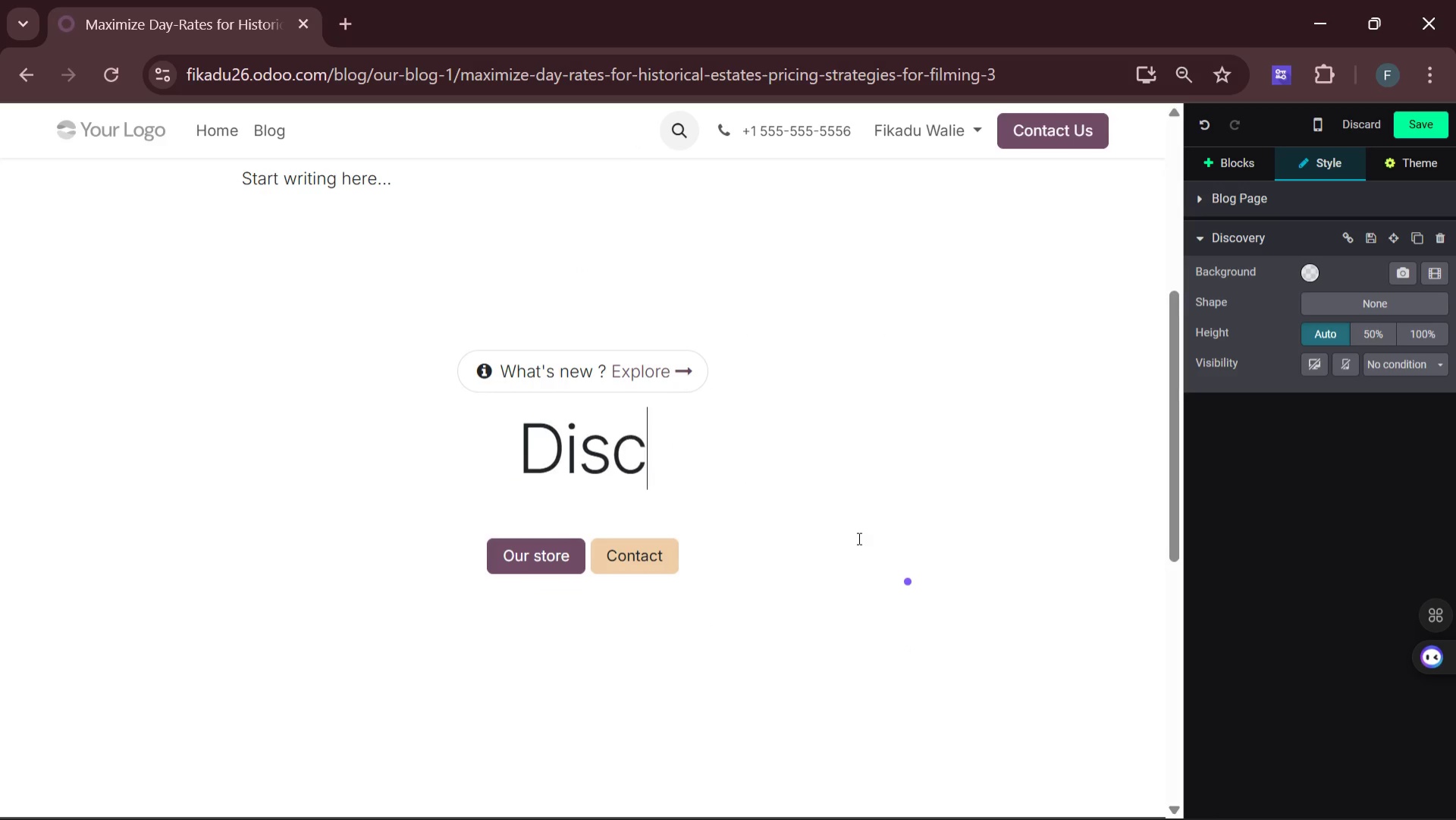 
key(Backspace)
 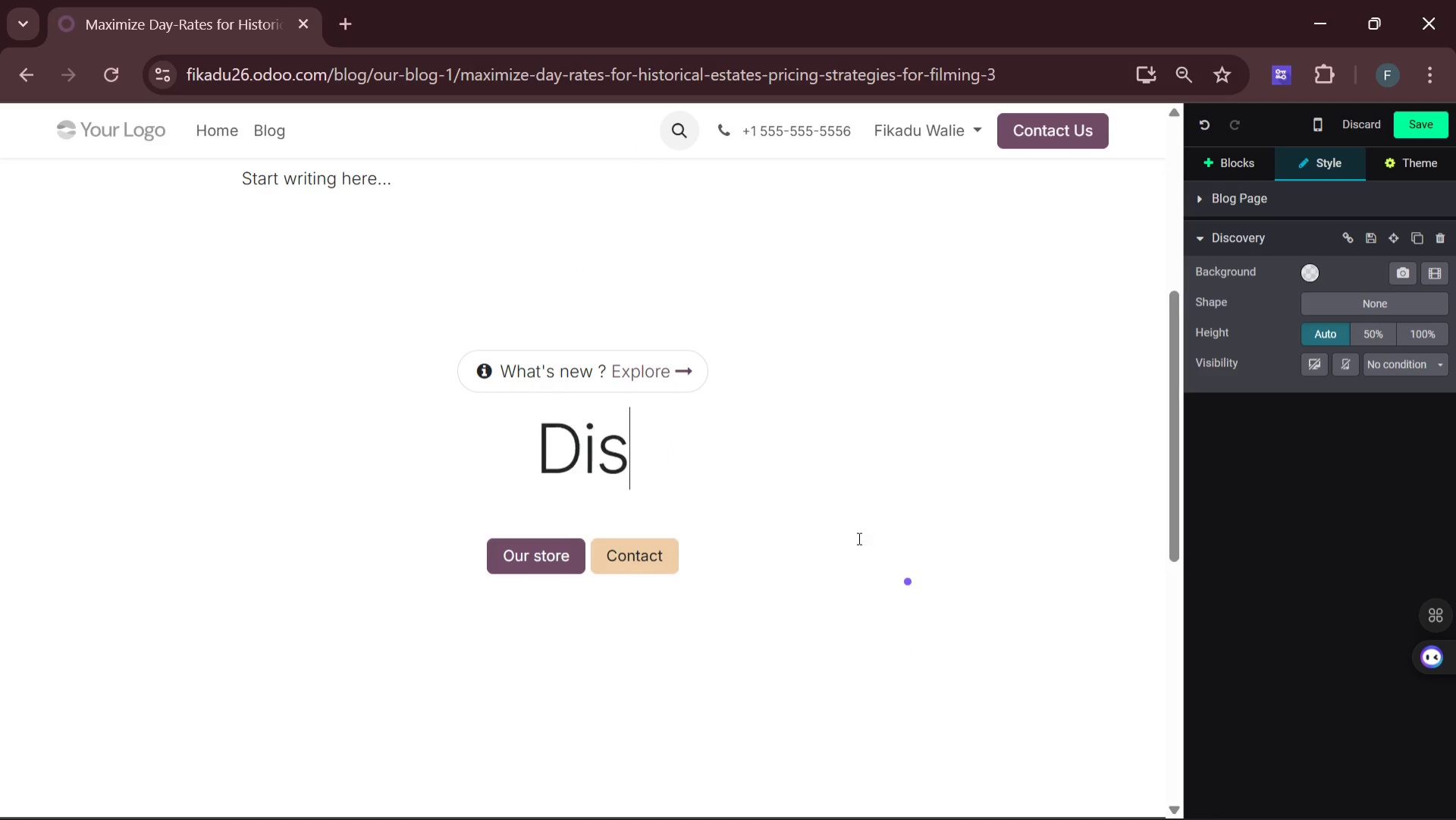 
key(Backspace)
 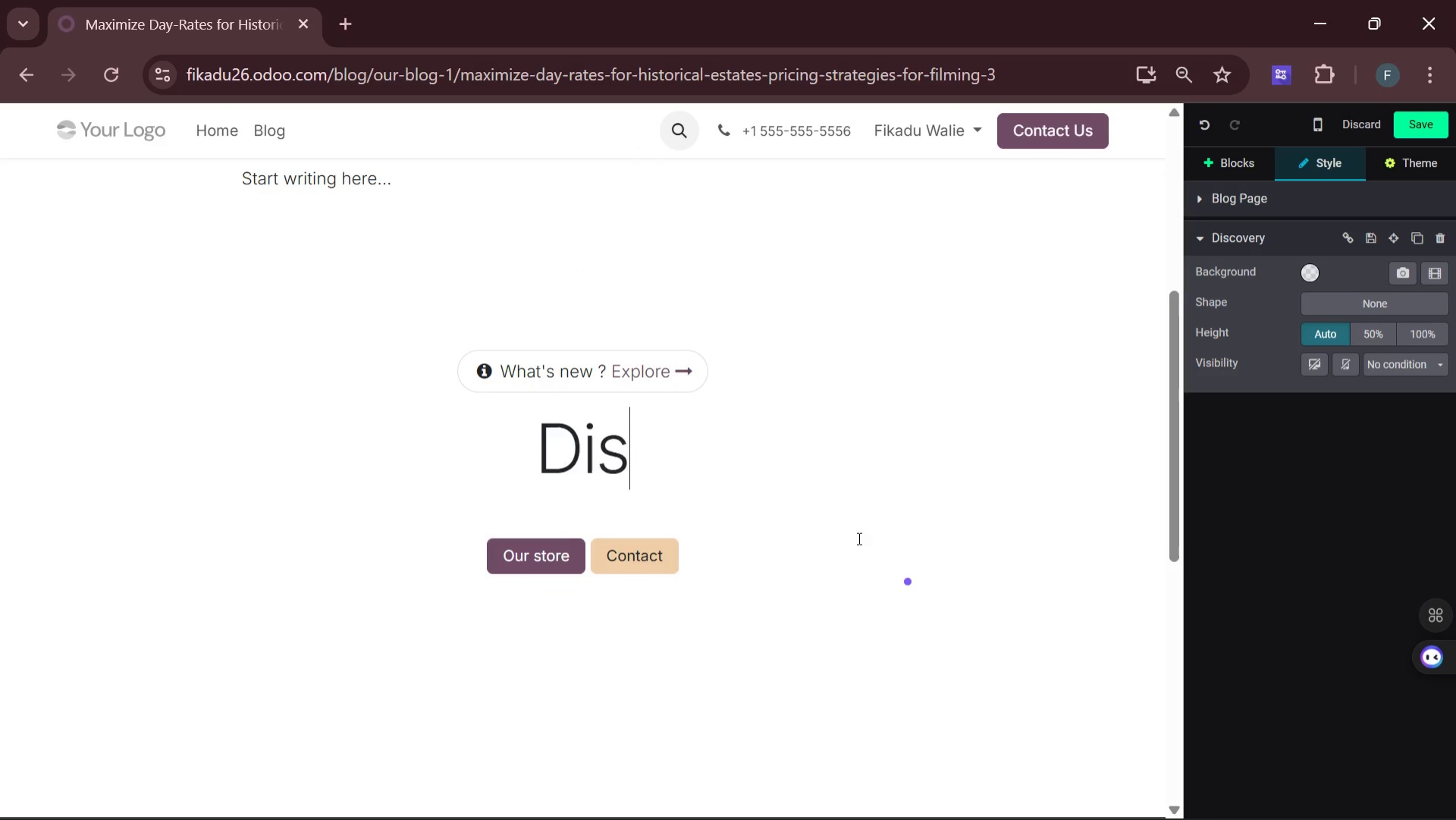 
key(Backspace)
 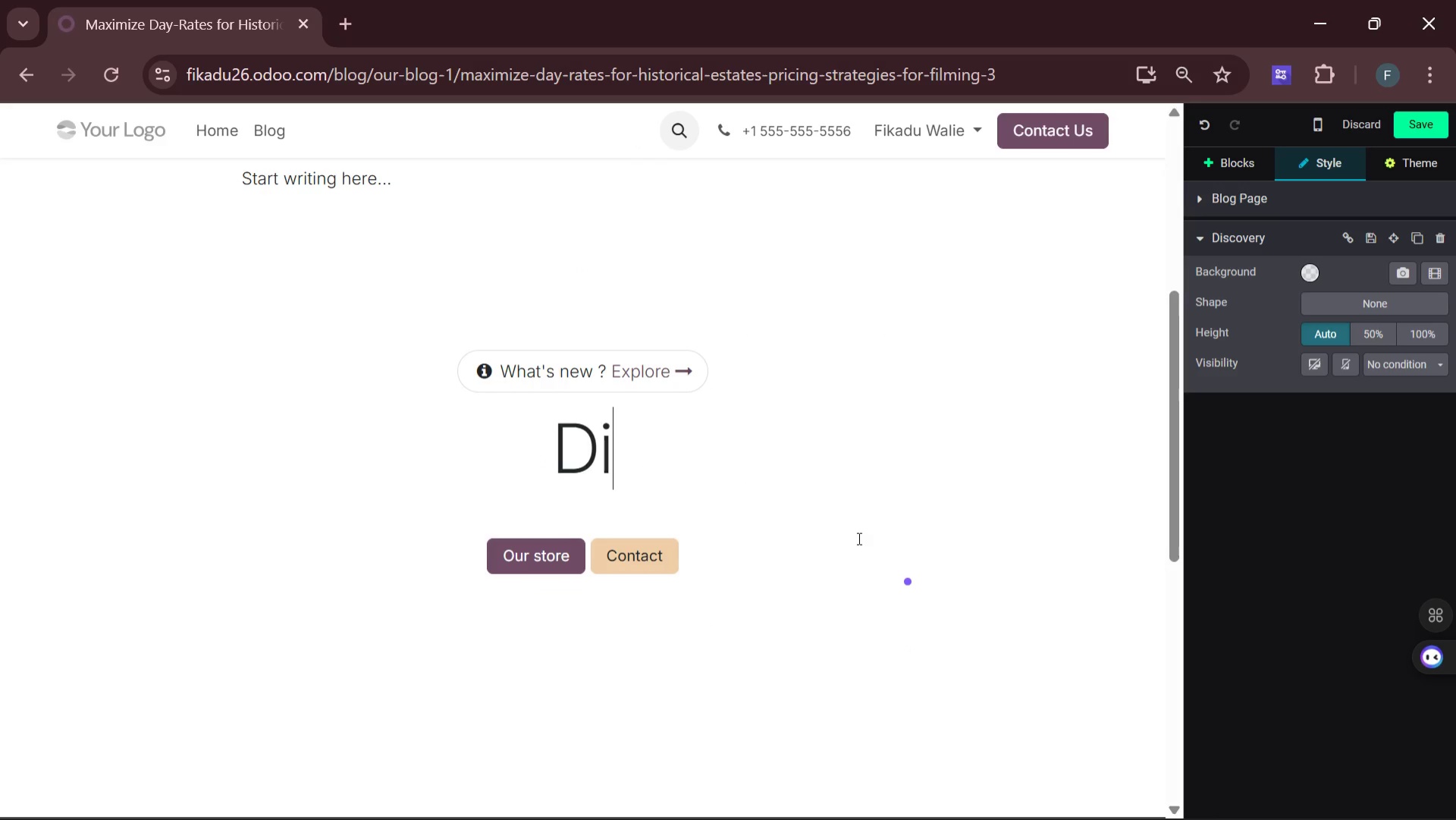 
key(Backspace)
 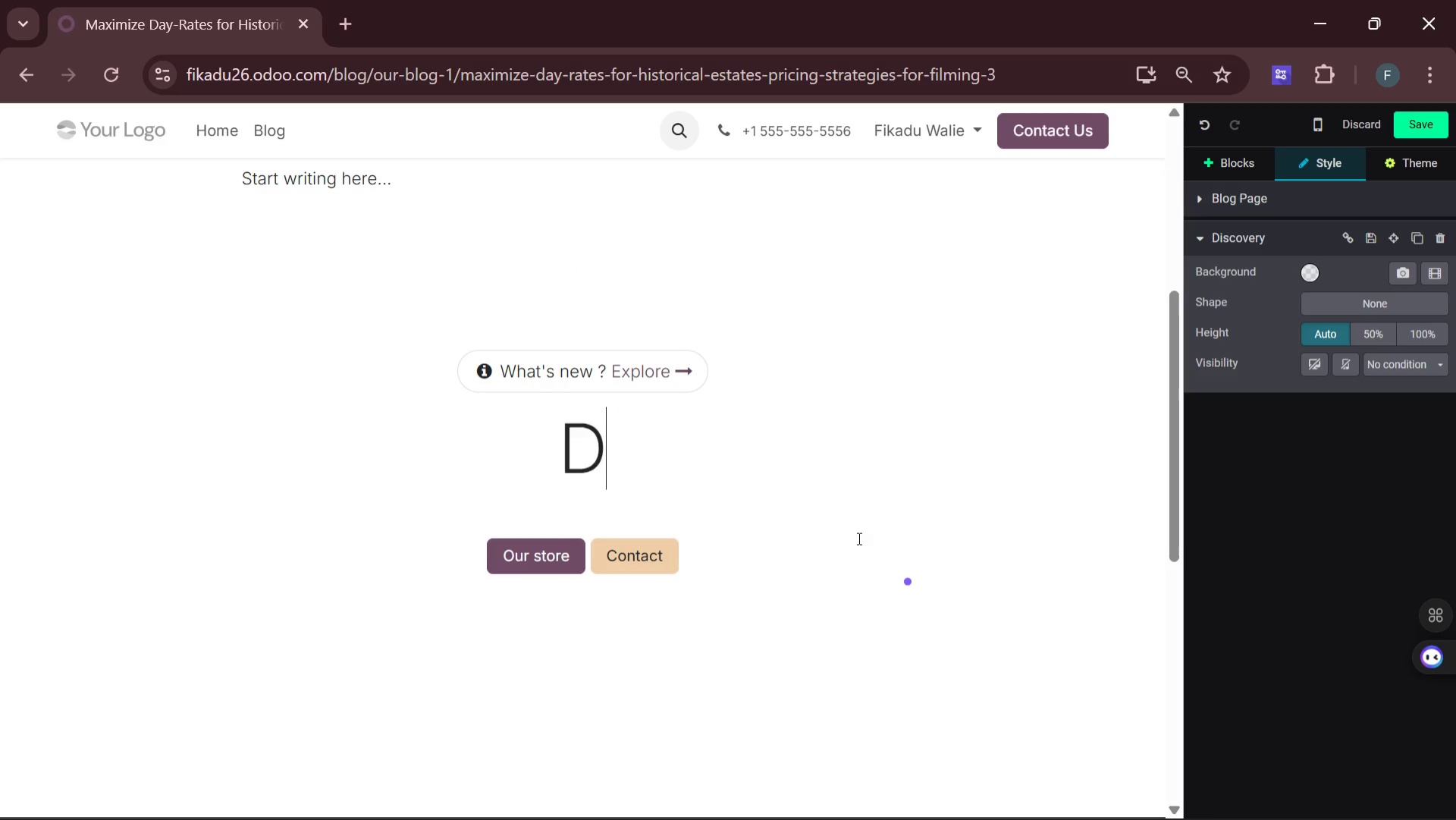 
key(Backspace)
 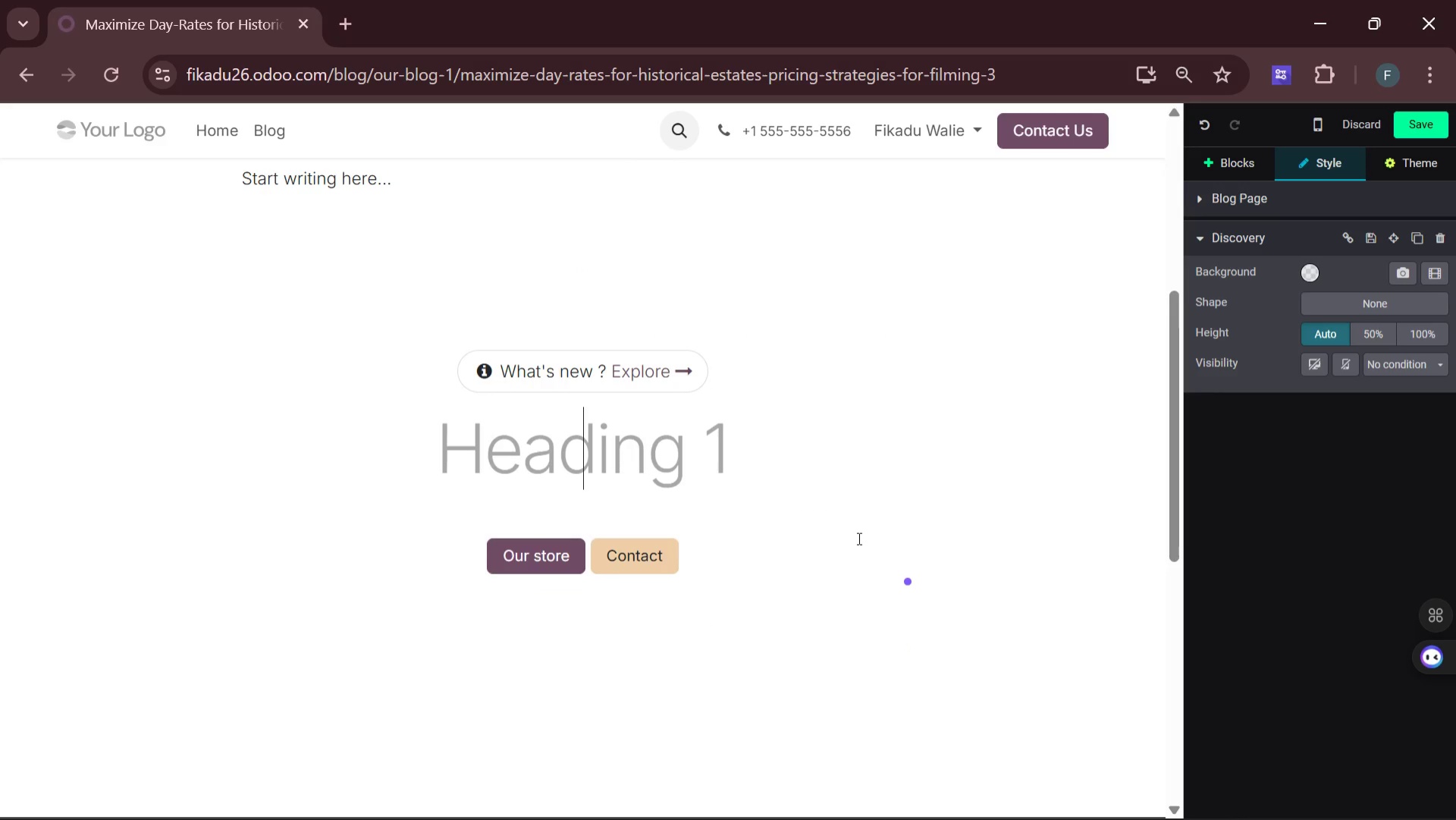 
key(Backspace)
 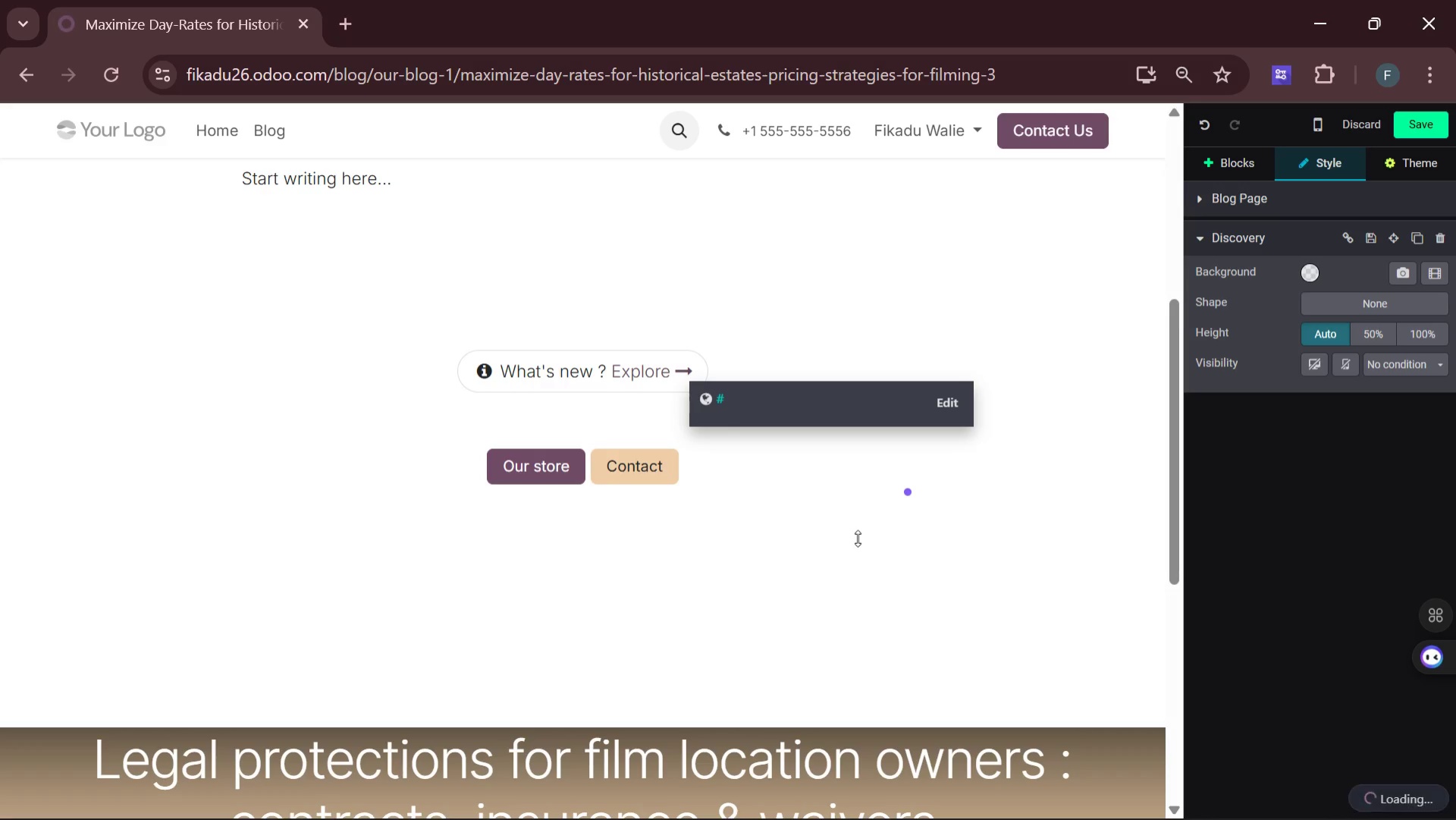 
key(Backspace)
 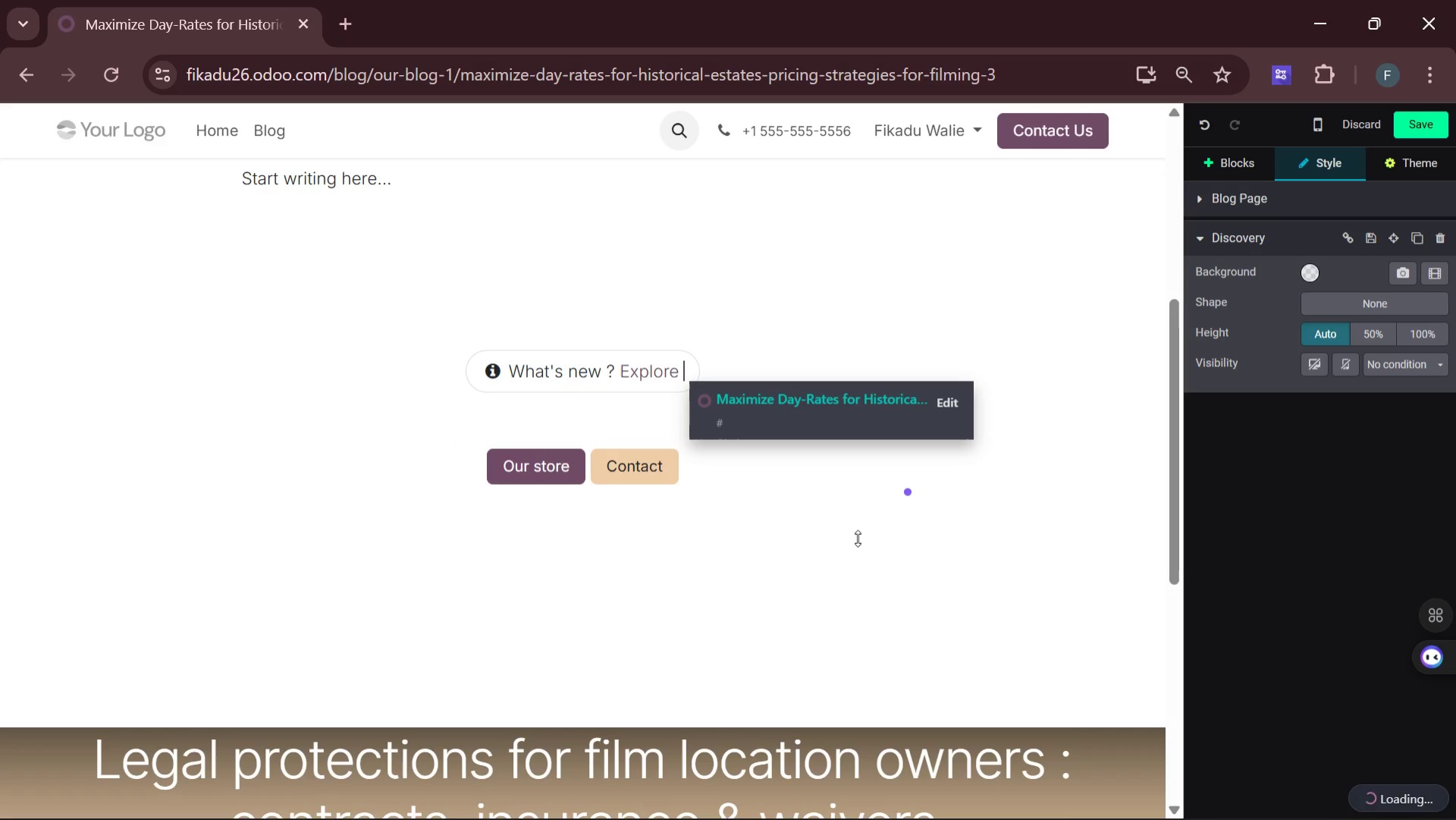 
key(Backspace)
 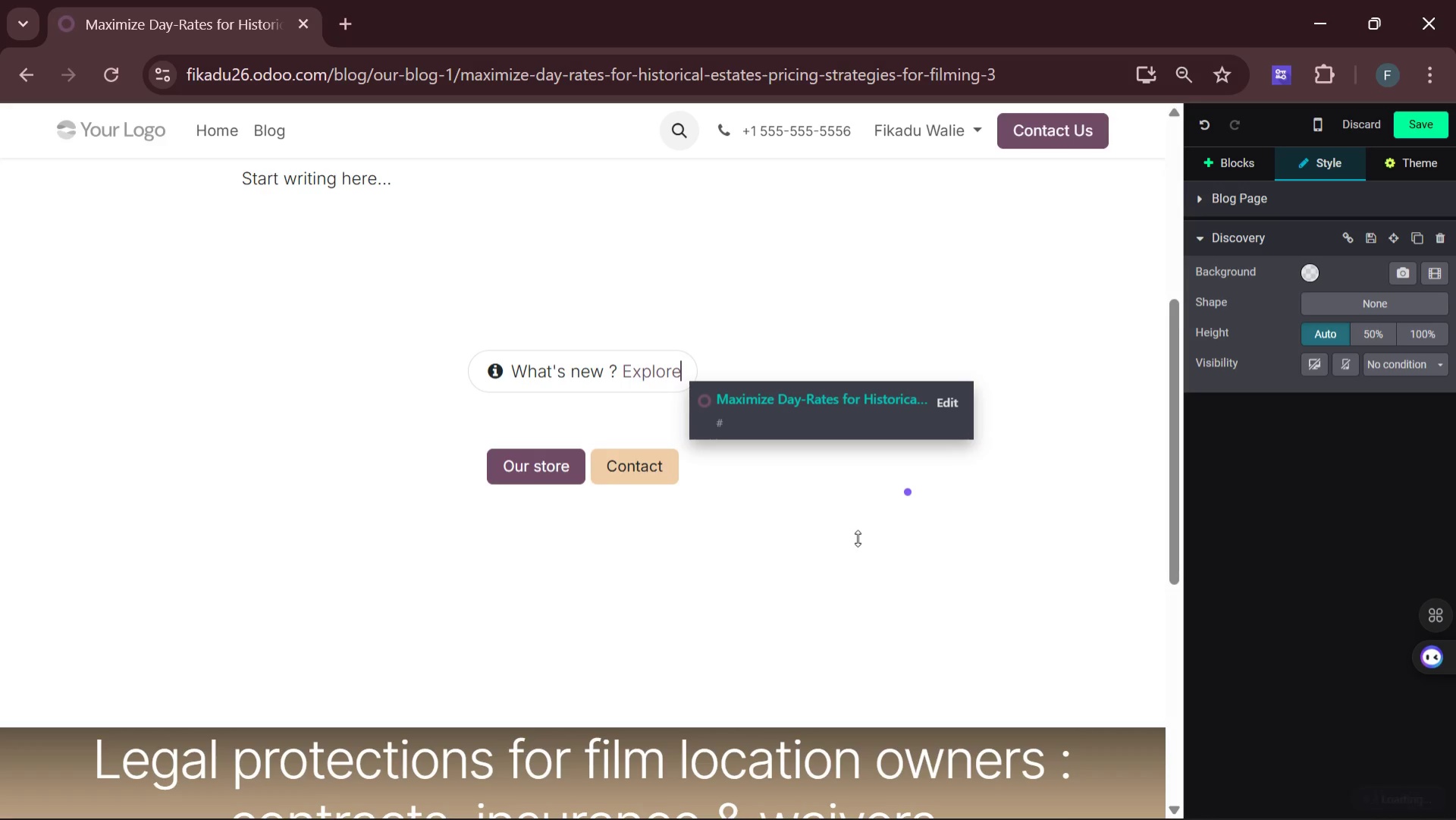 
key(Backspace)
 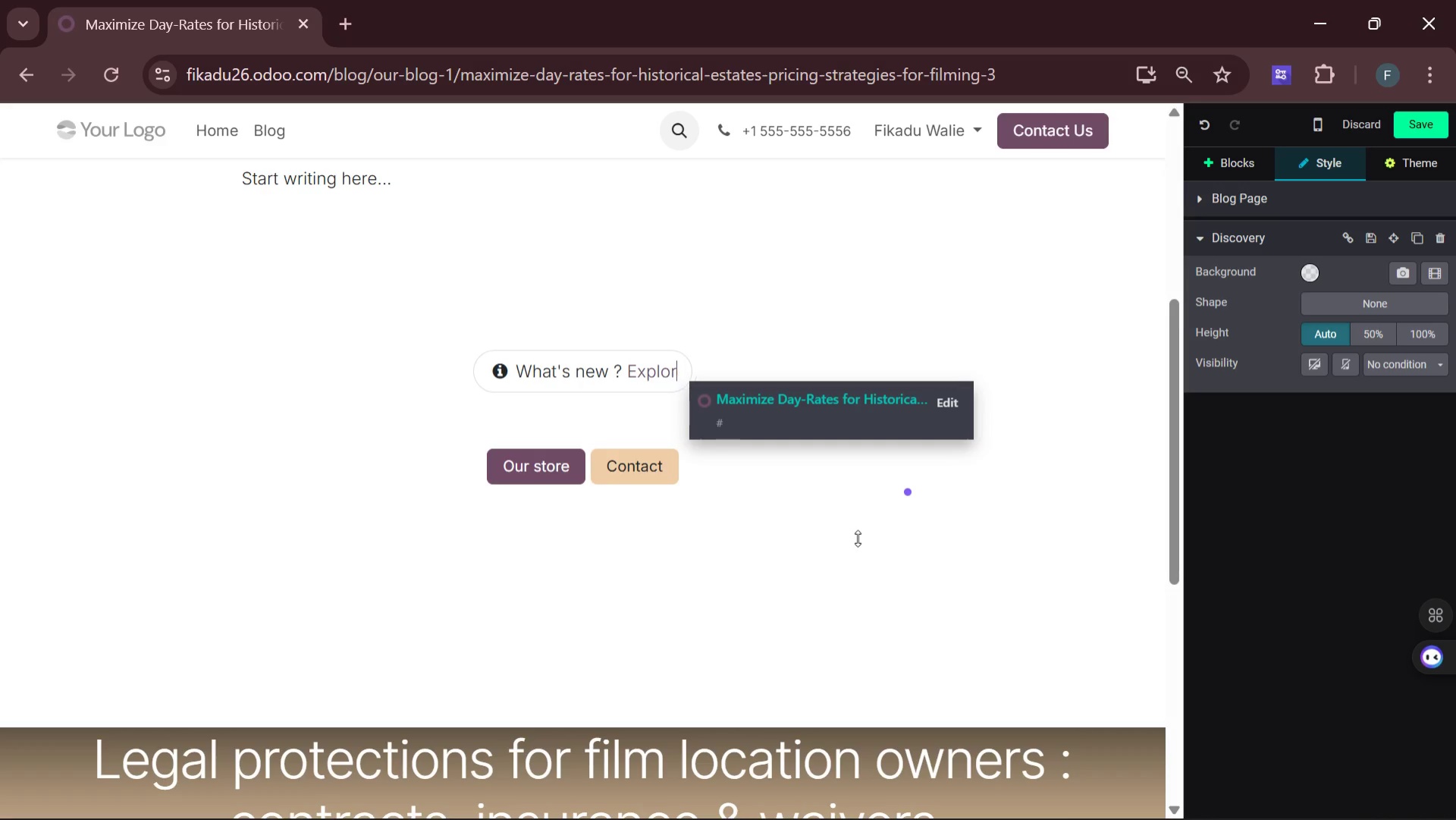 
key(Backspace)
 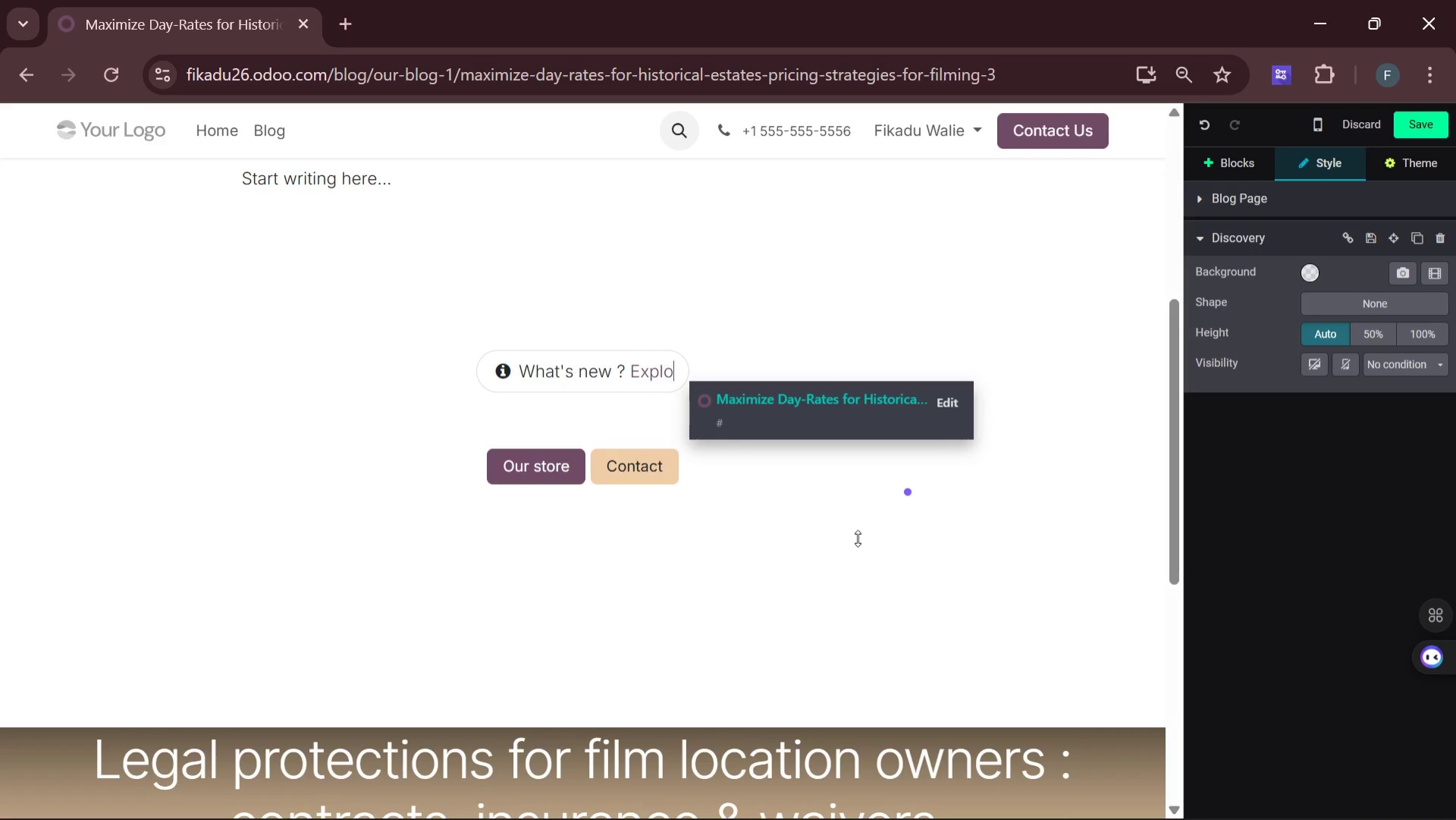 
key(Backspace)
 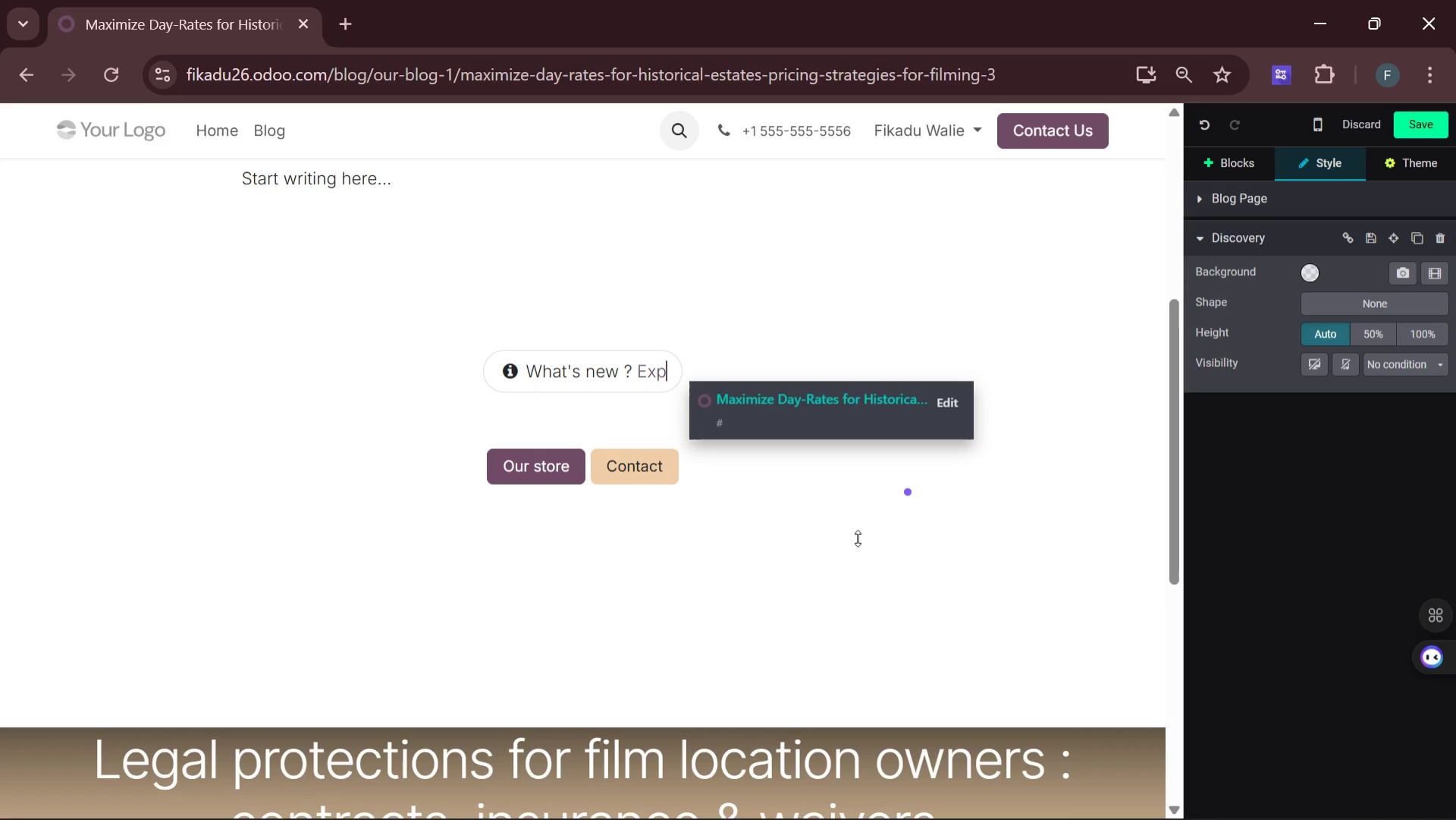 
hold_key(key=Backspace, duration=0.92)
 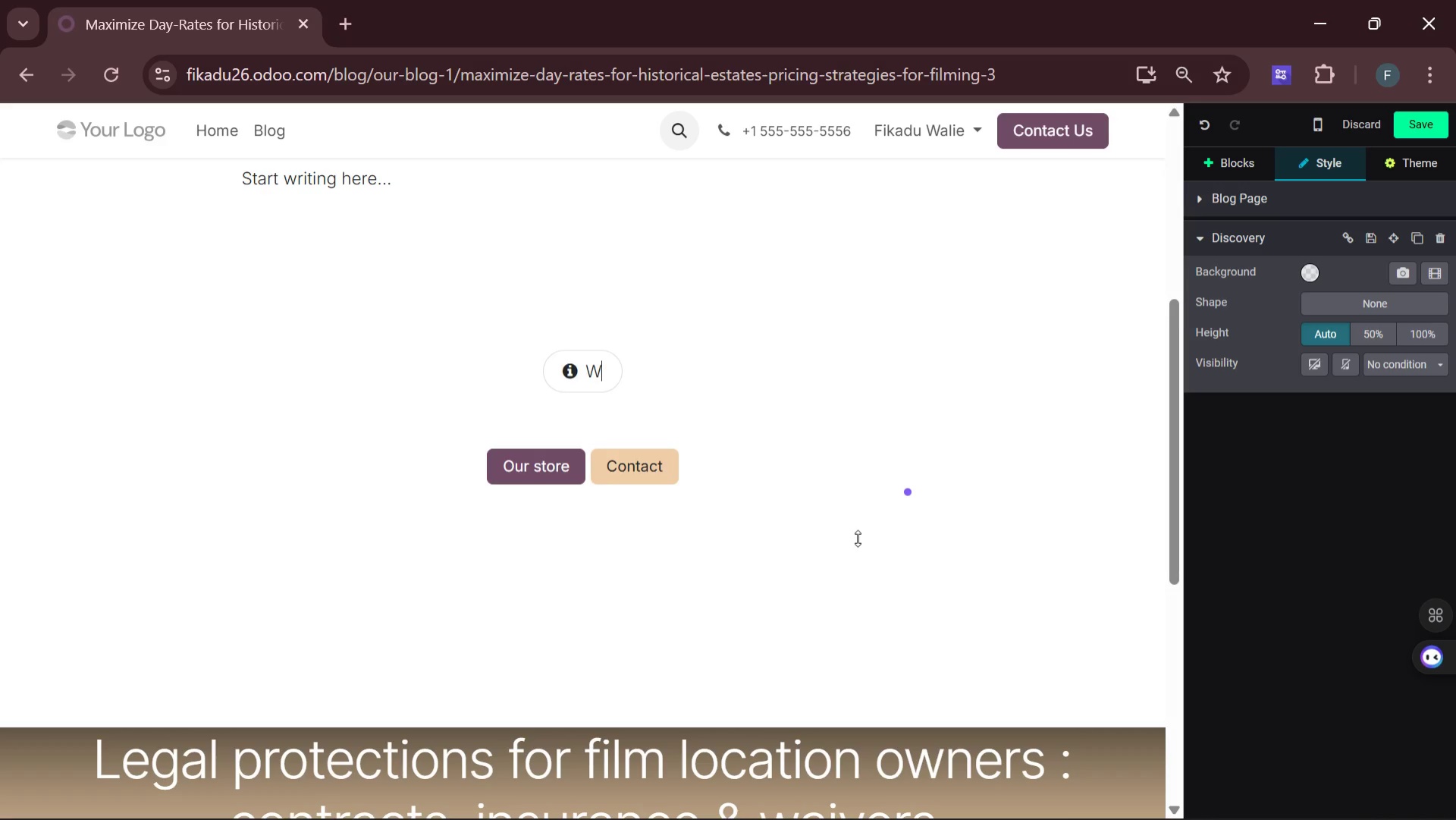 
hold_key(key=Backspace, duration=0.5)
 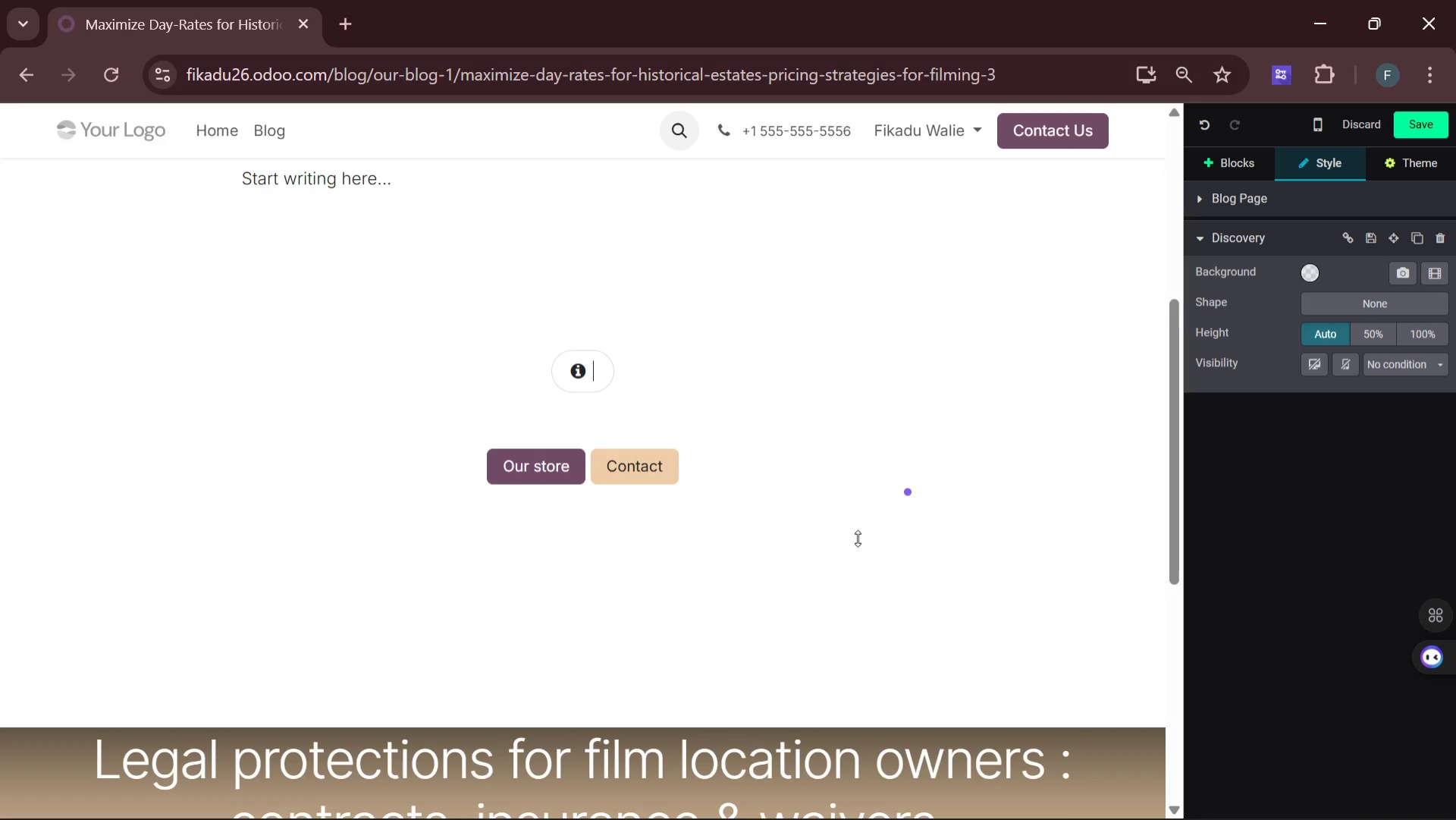 
key(Backspace)
 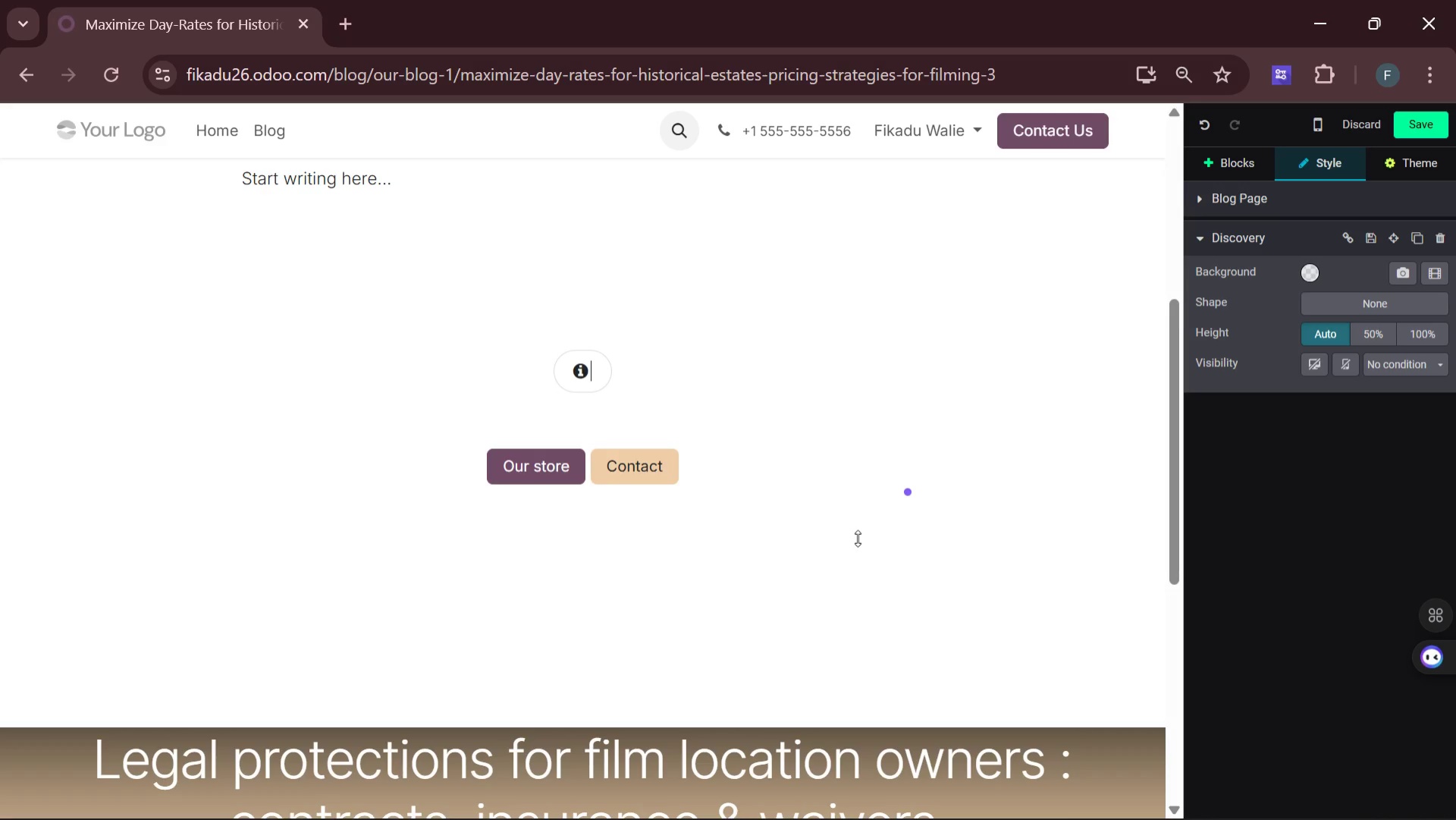 
key(Backspace)
 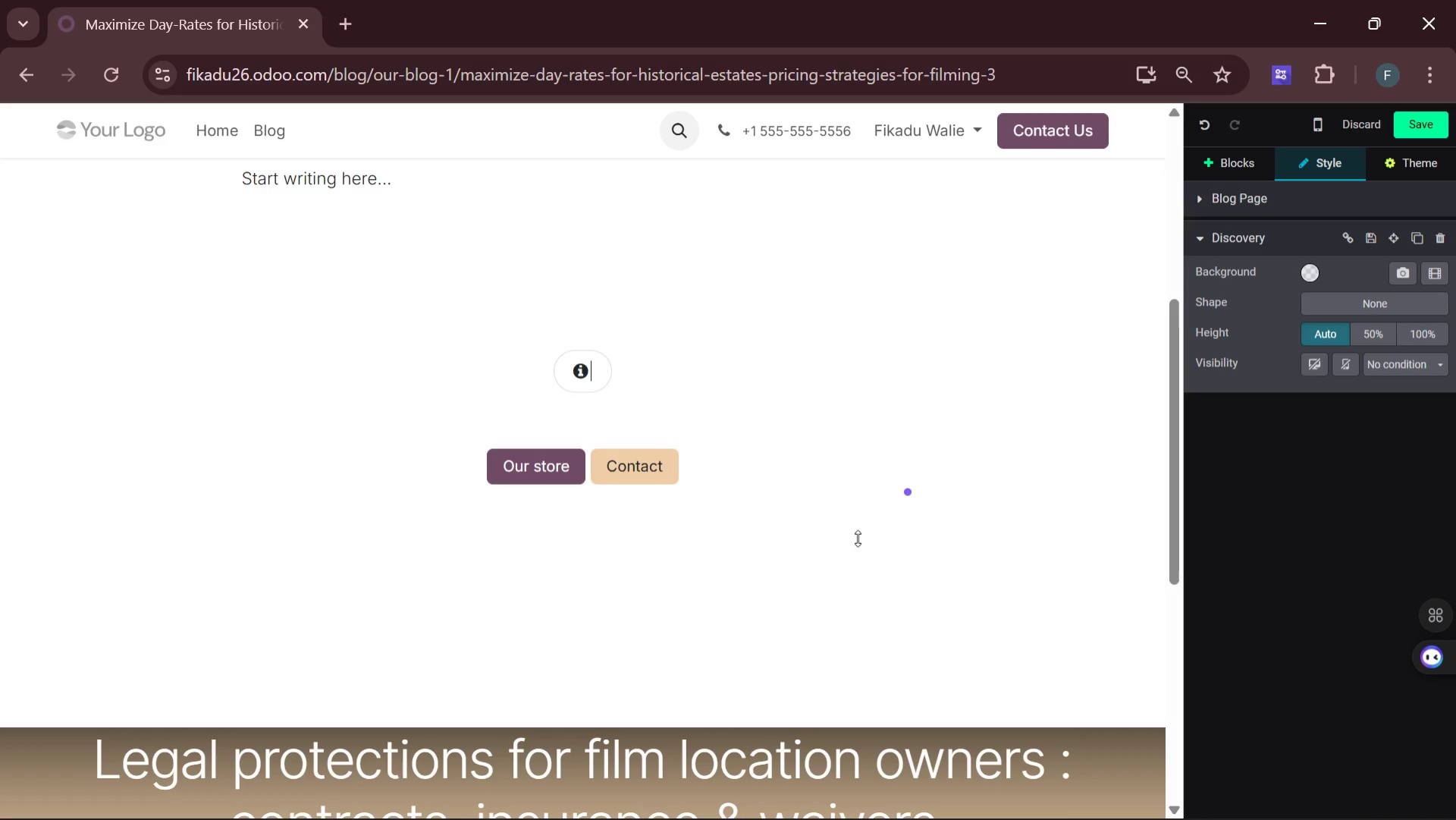 
key(Backspace)
 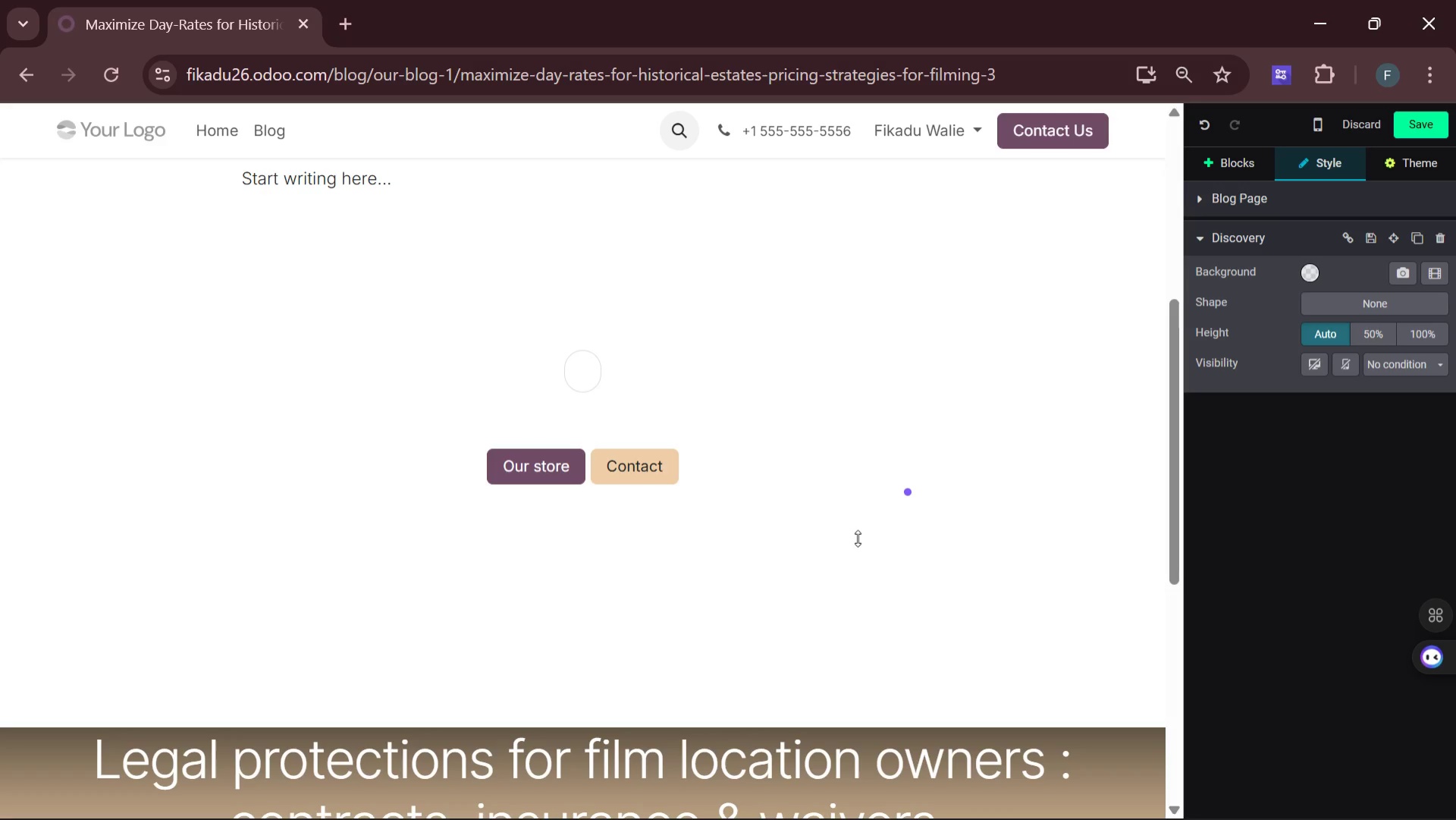 
wait(12.14)
 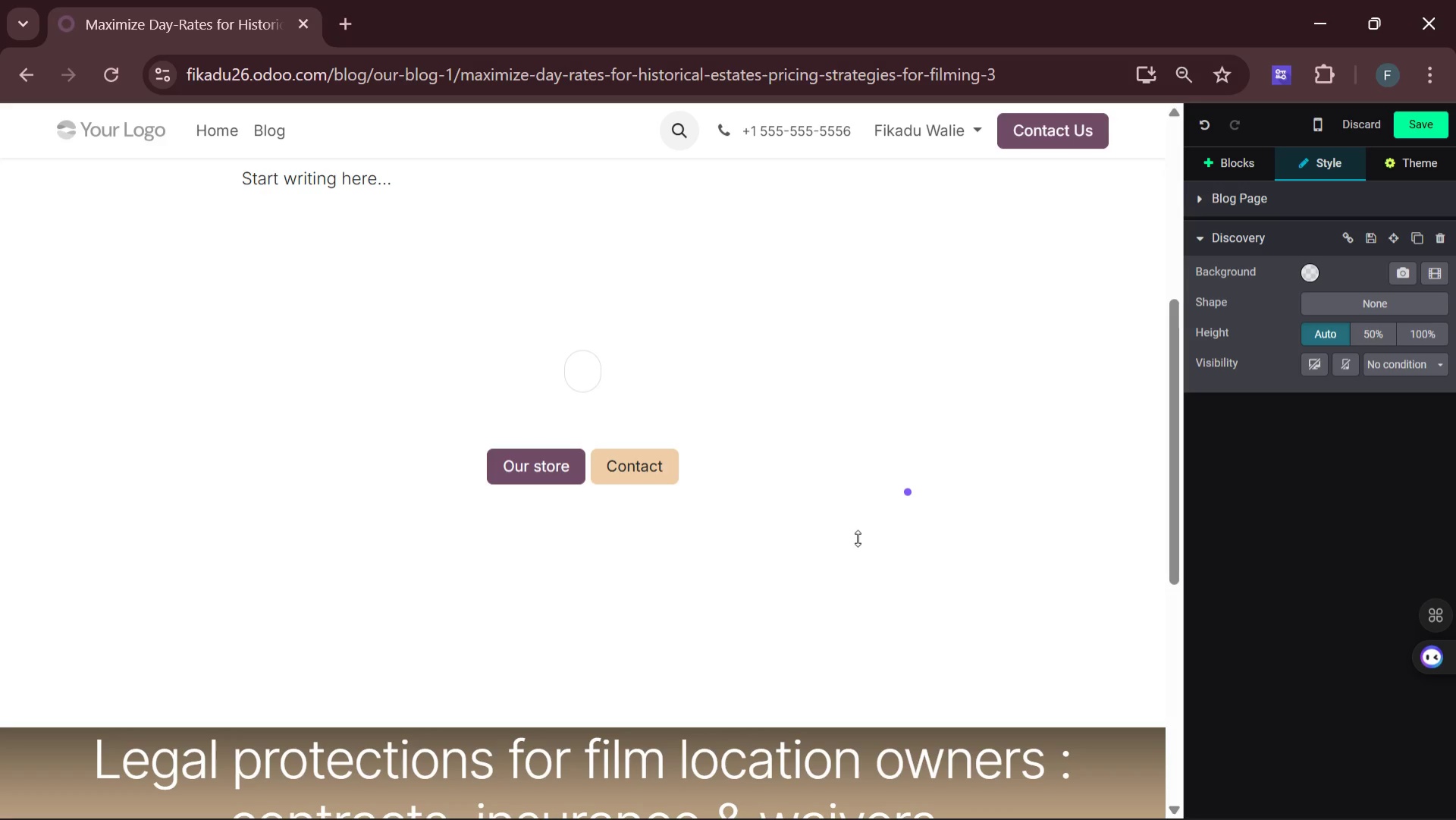 
key(Backspace)
 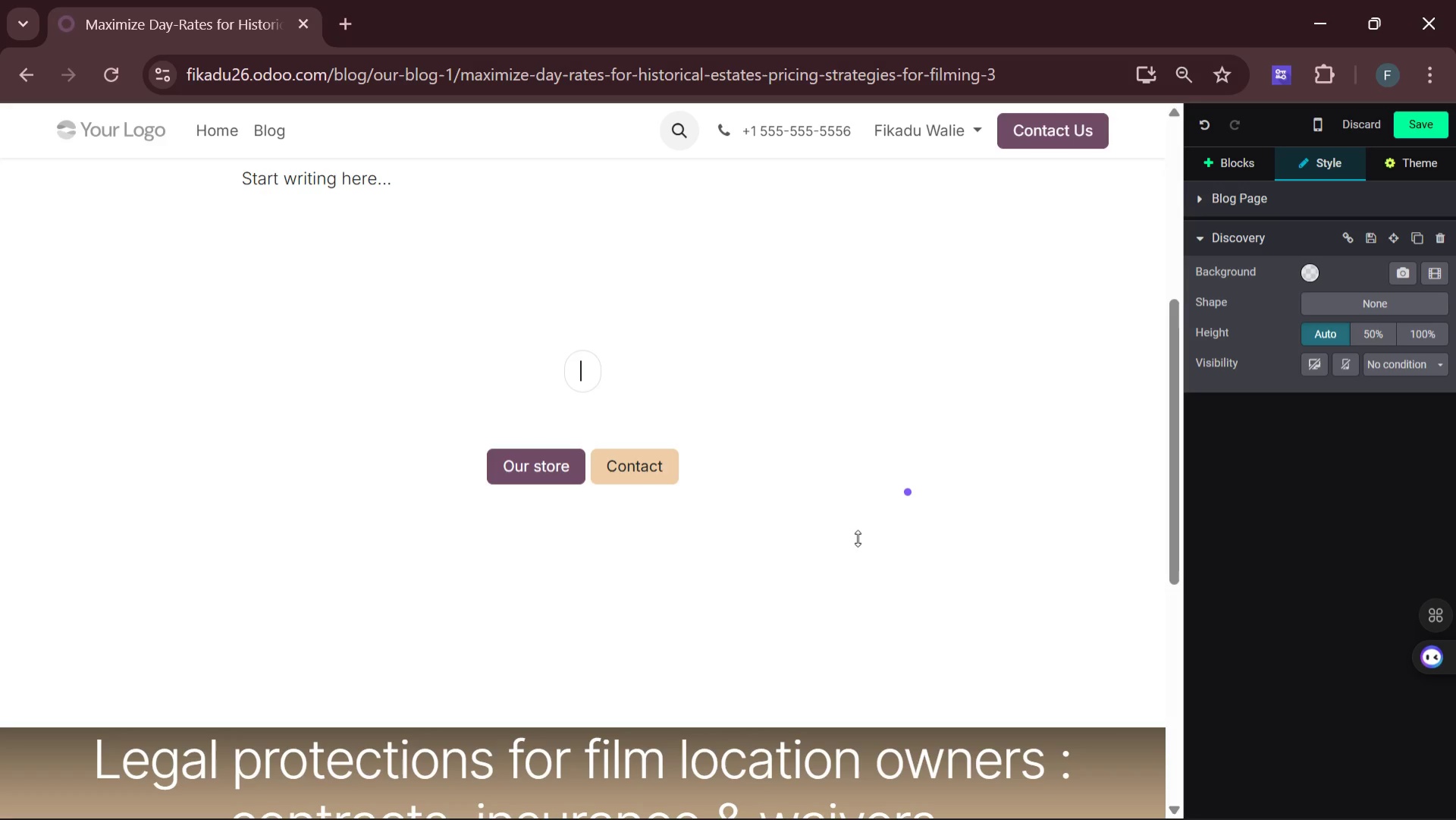 
key(Backspace)
 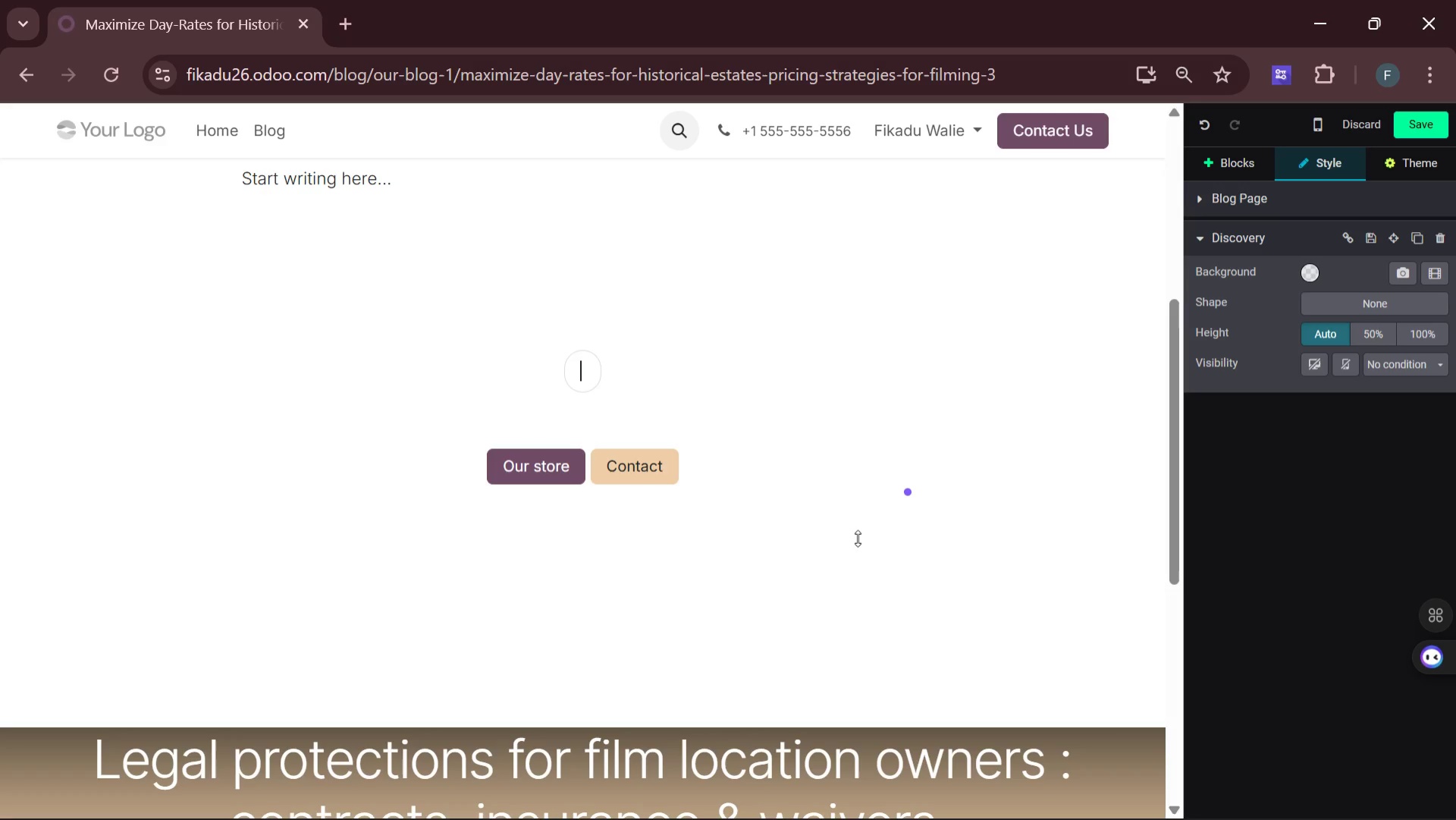 
key(Backspace)
 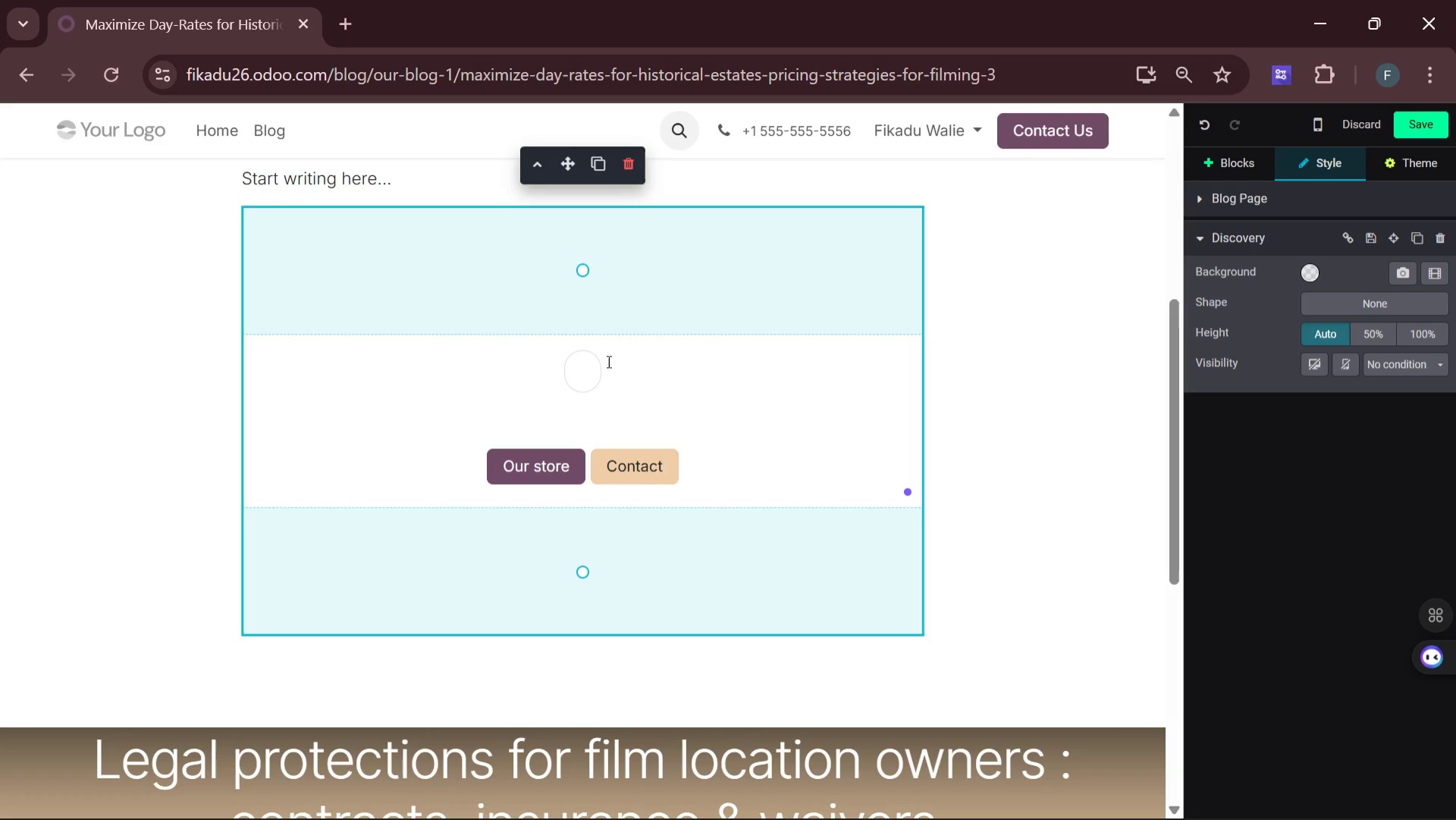 
left_click([614, 416])
 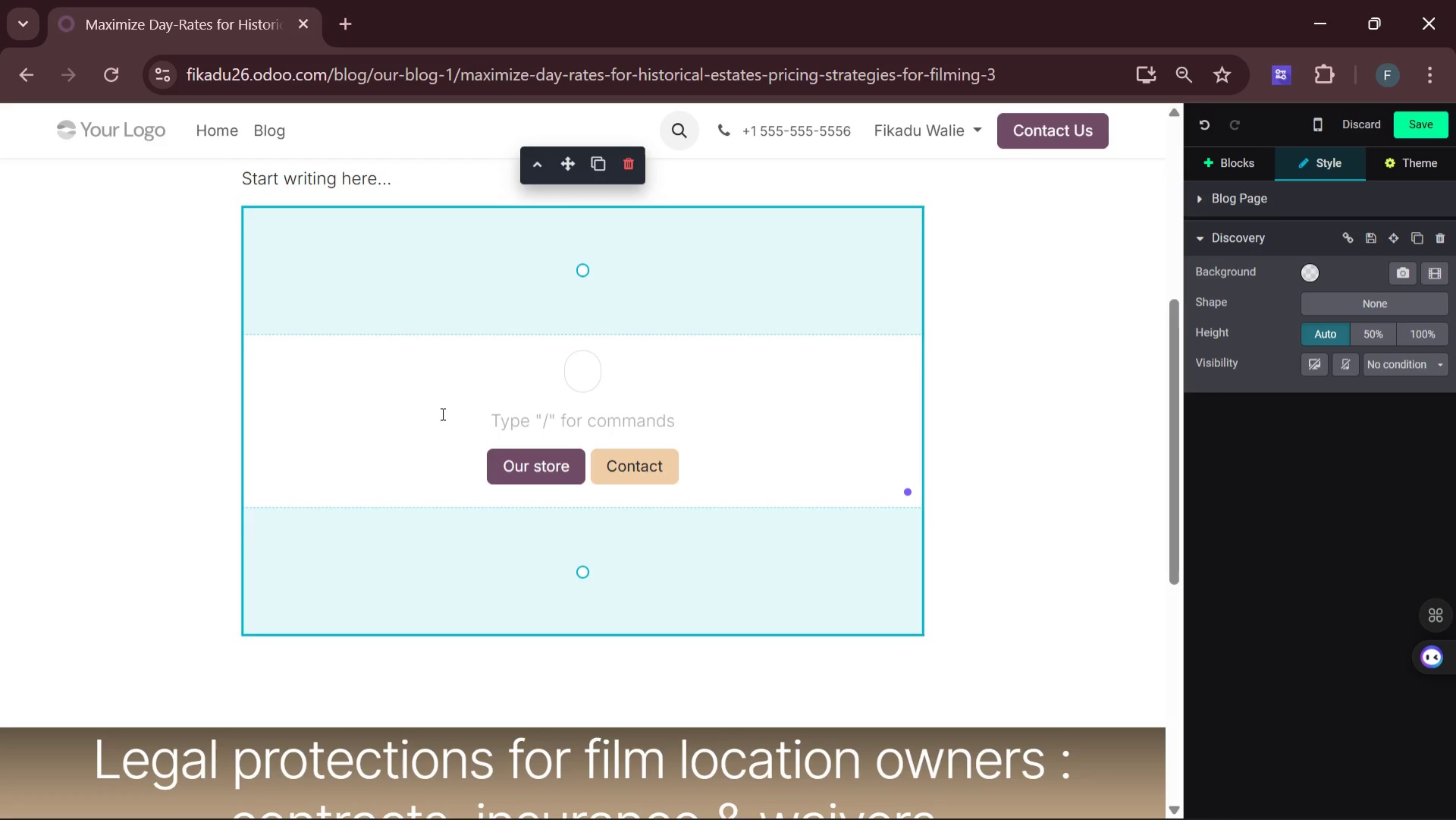 
wait(17.16)
 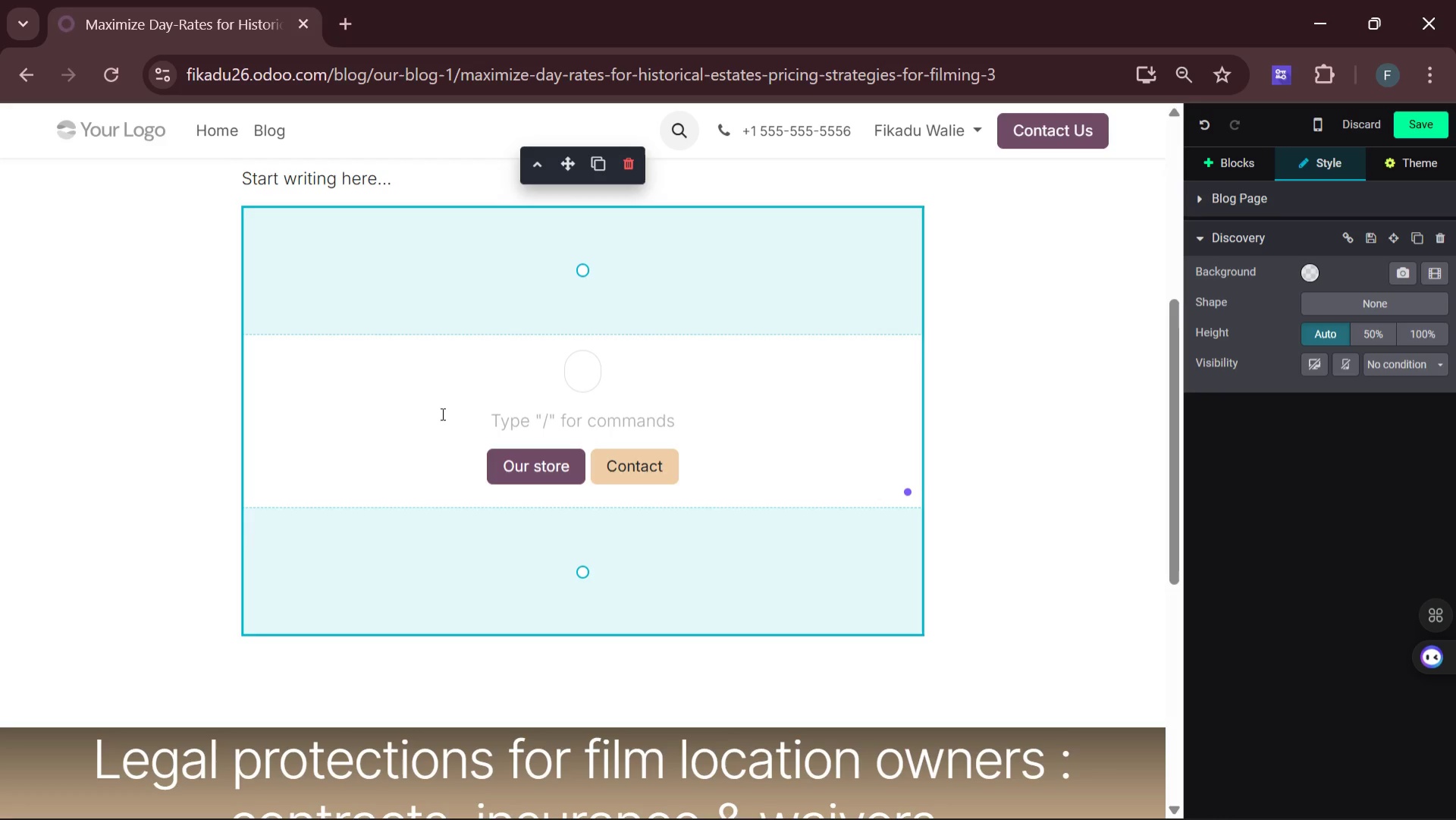 
left_click([583, 375])
 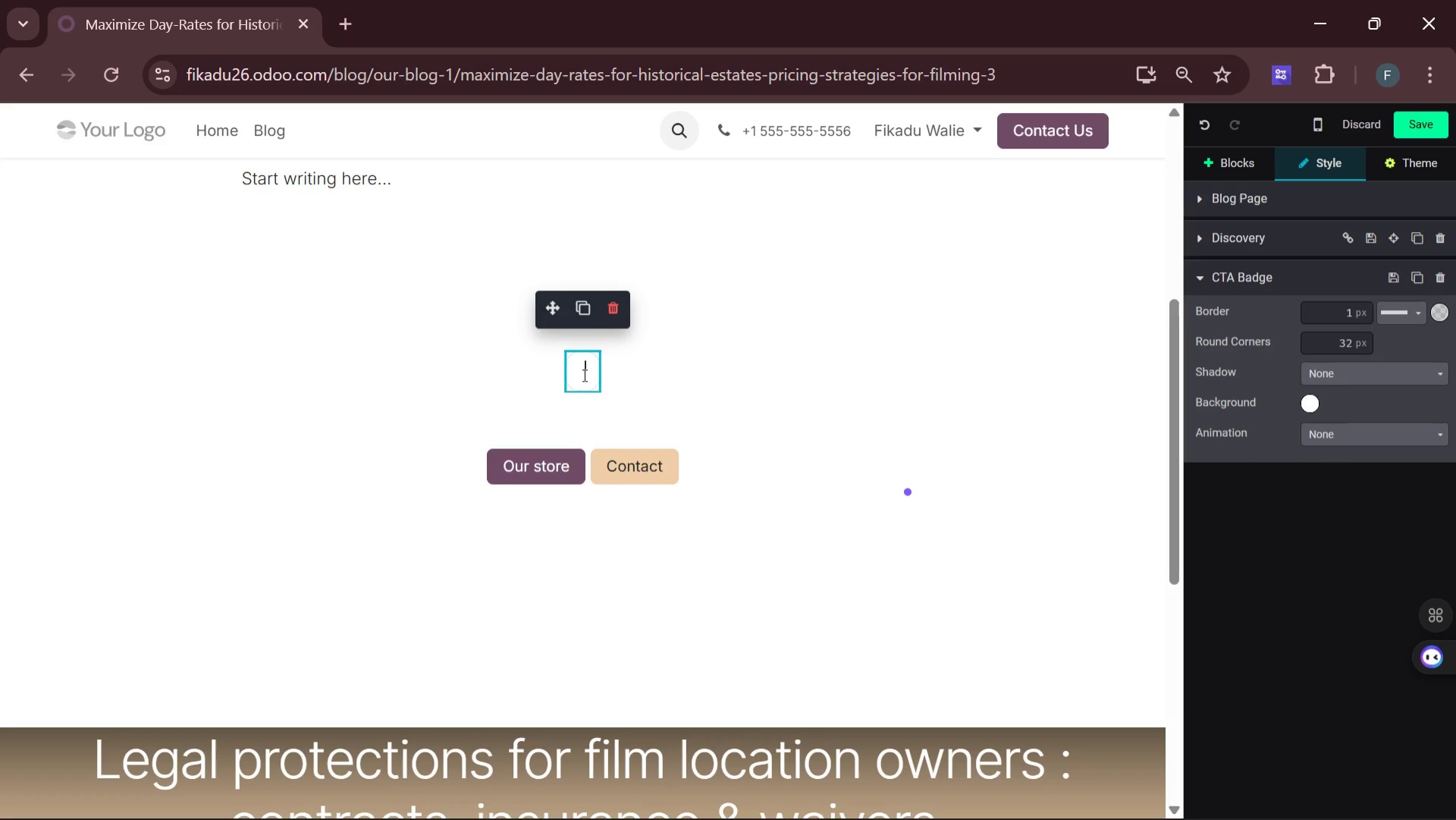 
type(charge what you are worth:)
 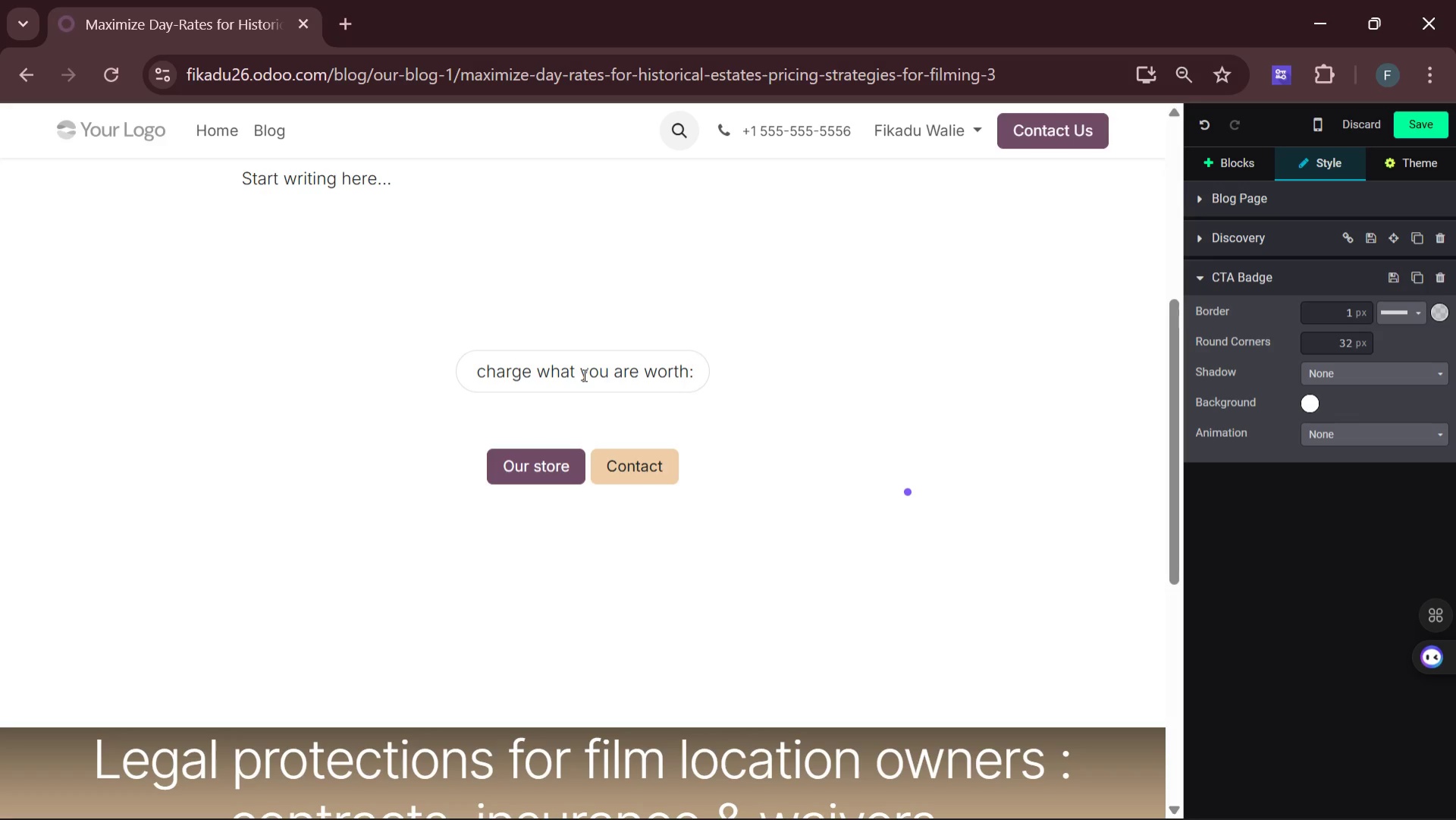 
key(Enter)
 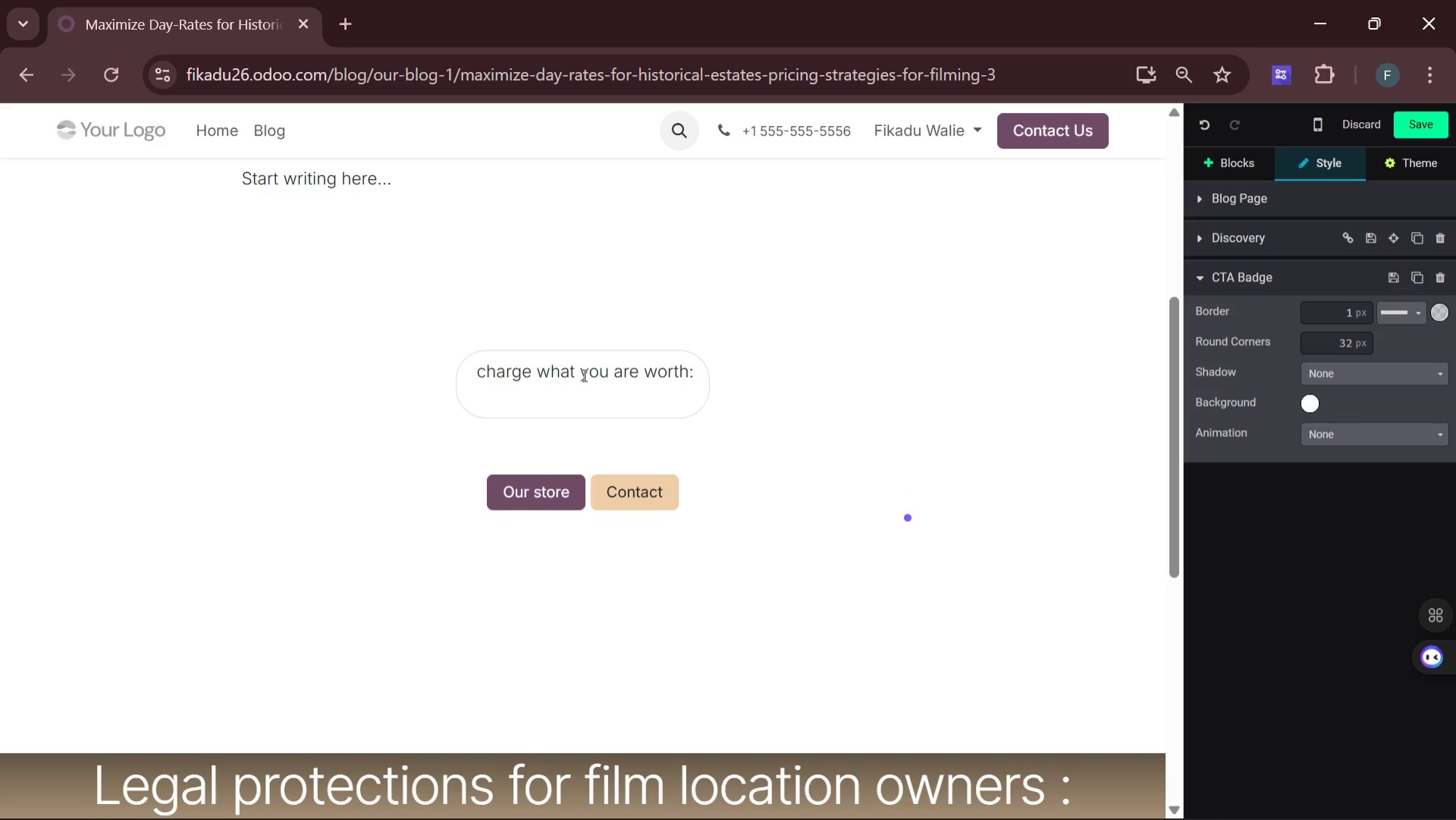 
type(historical )
 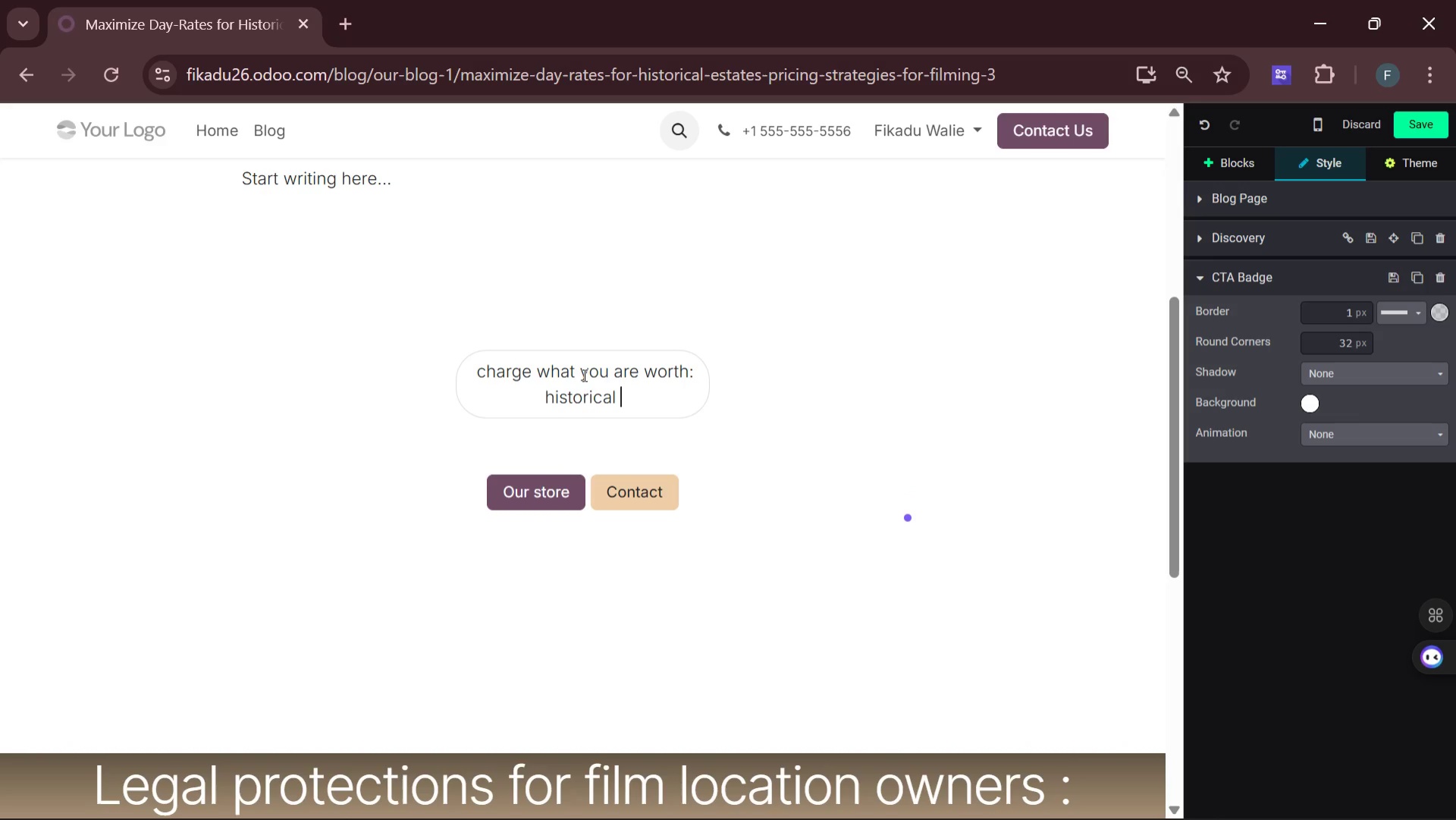 
type(Estate rate )
 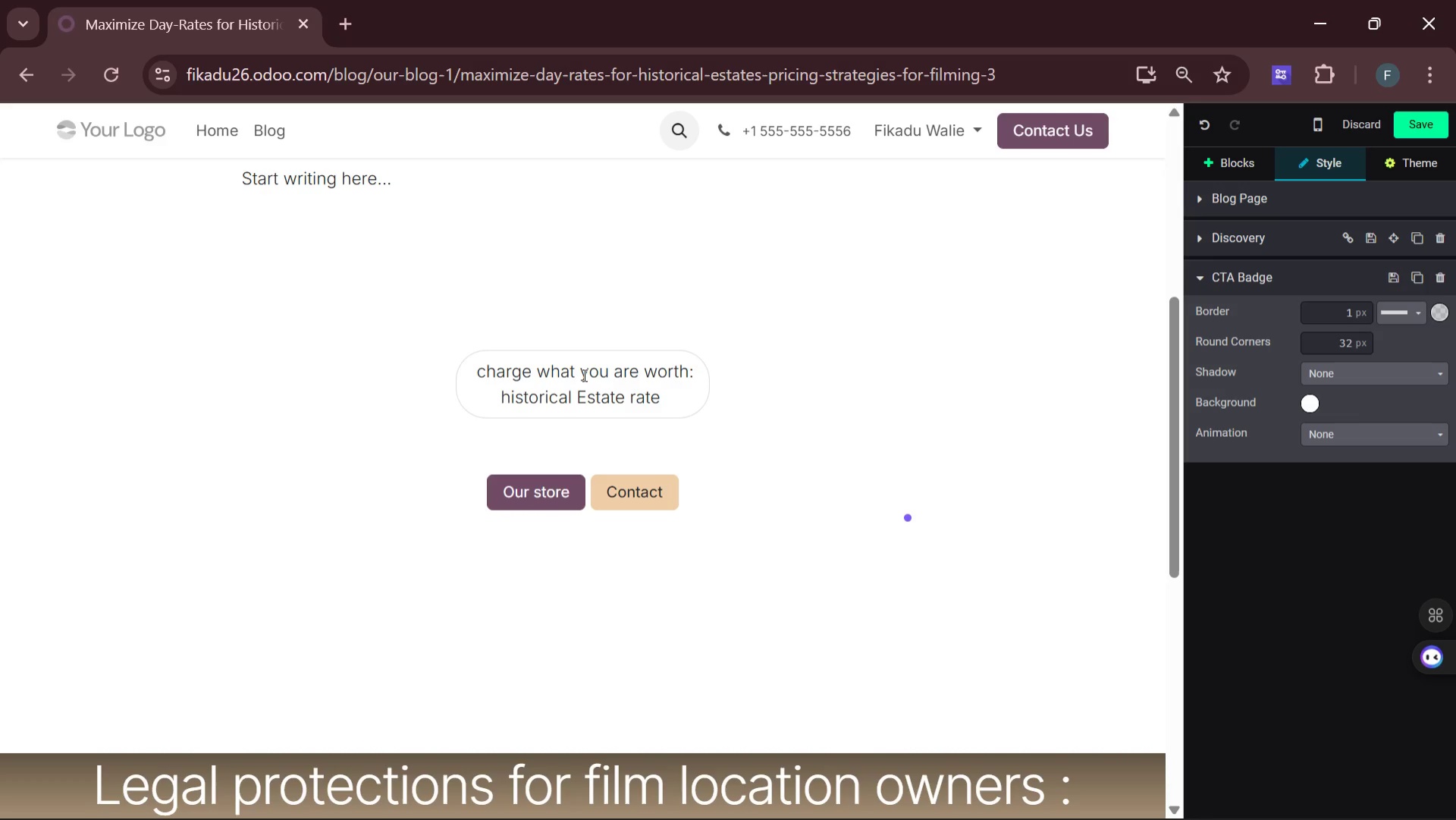 
type(guide)
 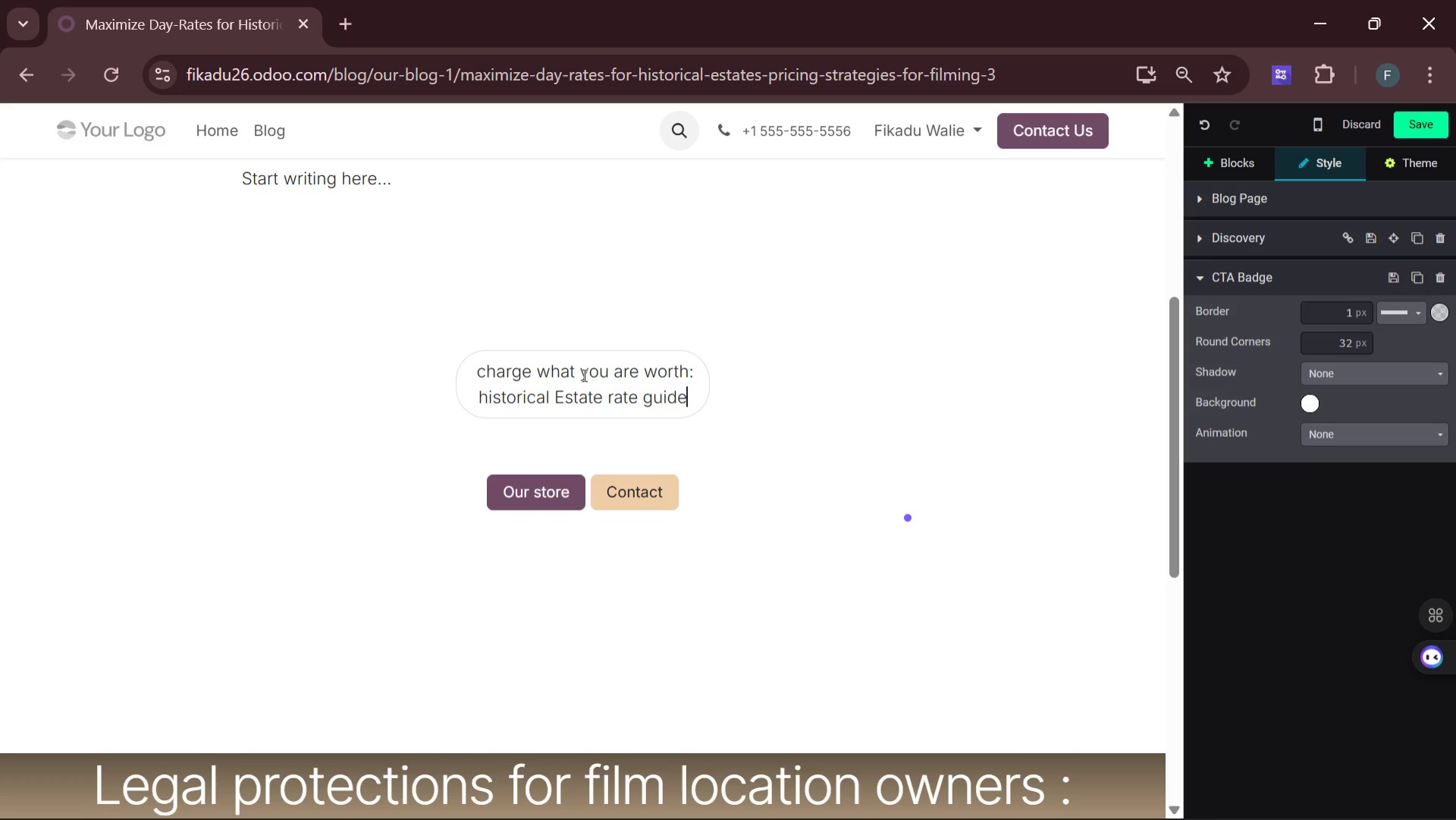 
left_click([567, 455])
 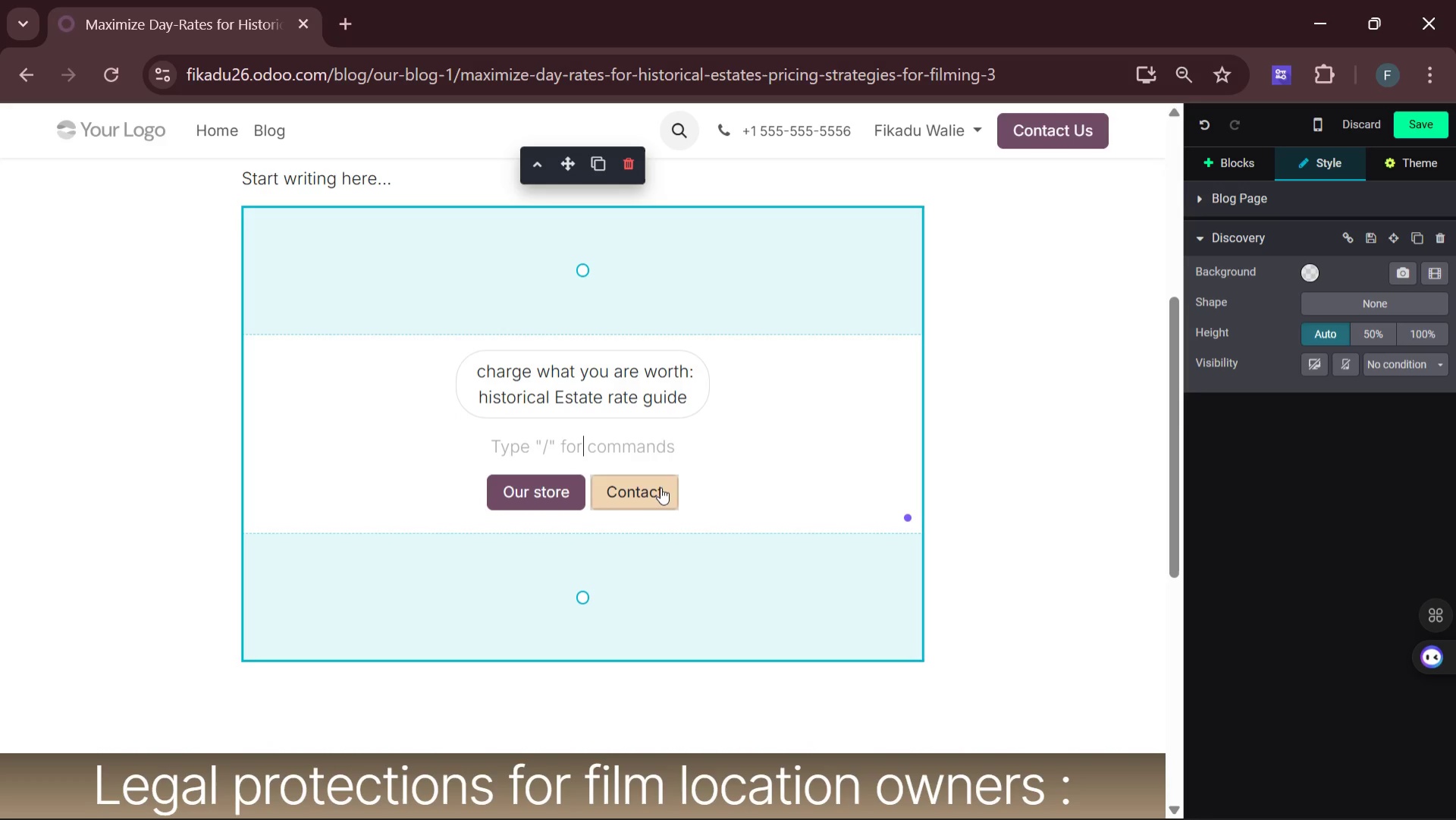 
left_click([670, 489])
 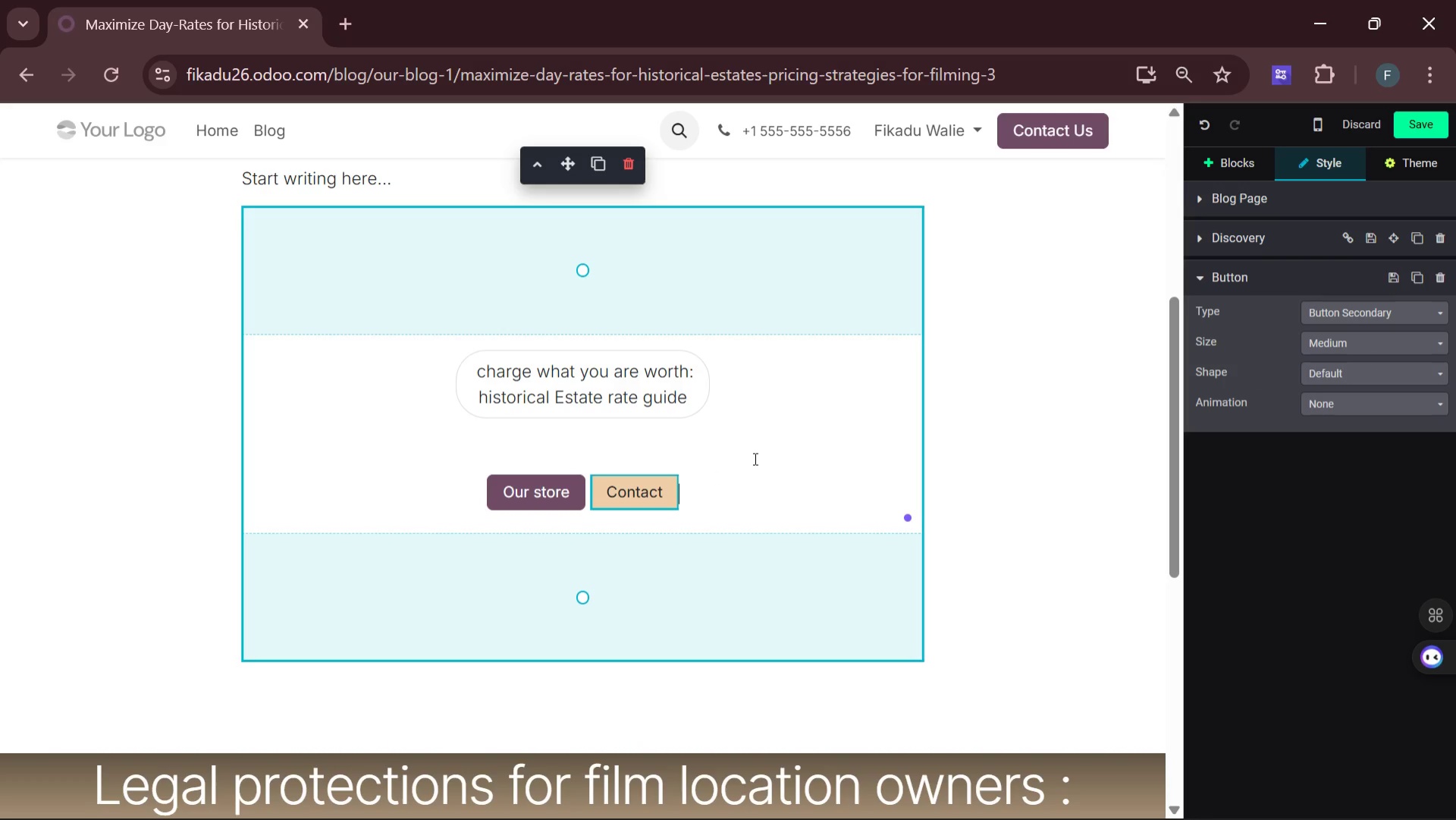 
hold_key(key=Backspace, duration=0.84)
 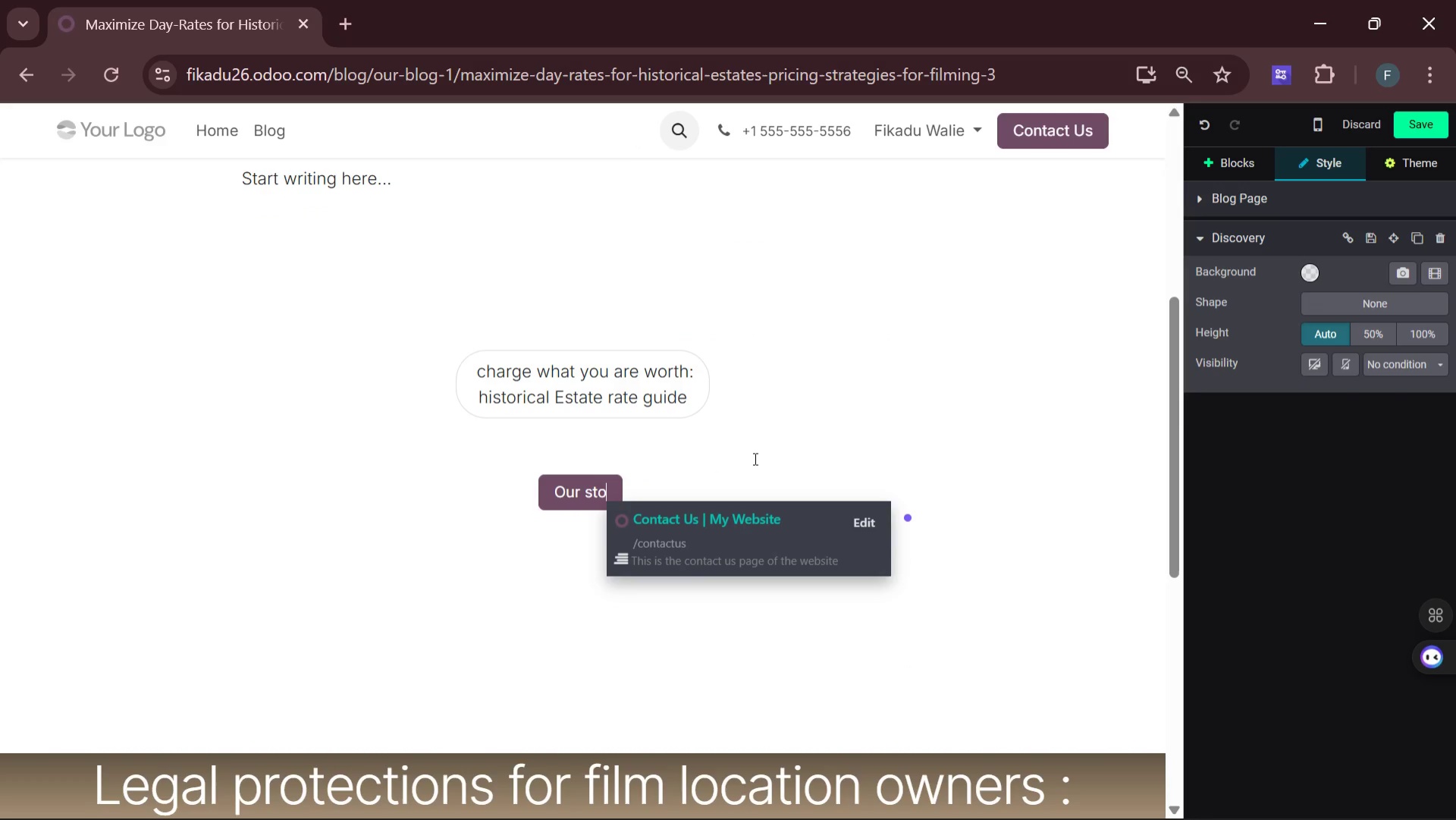 
key(Backspace)
 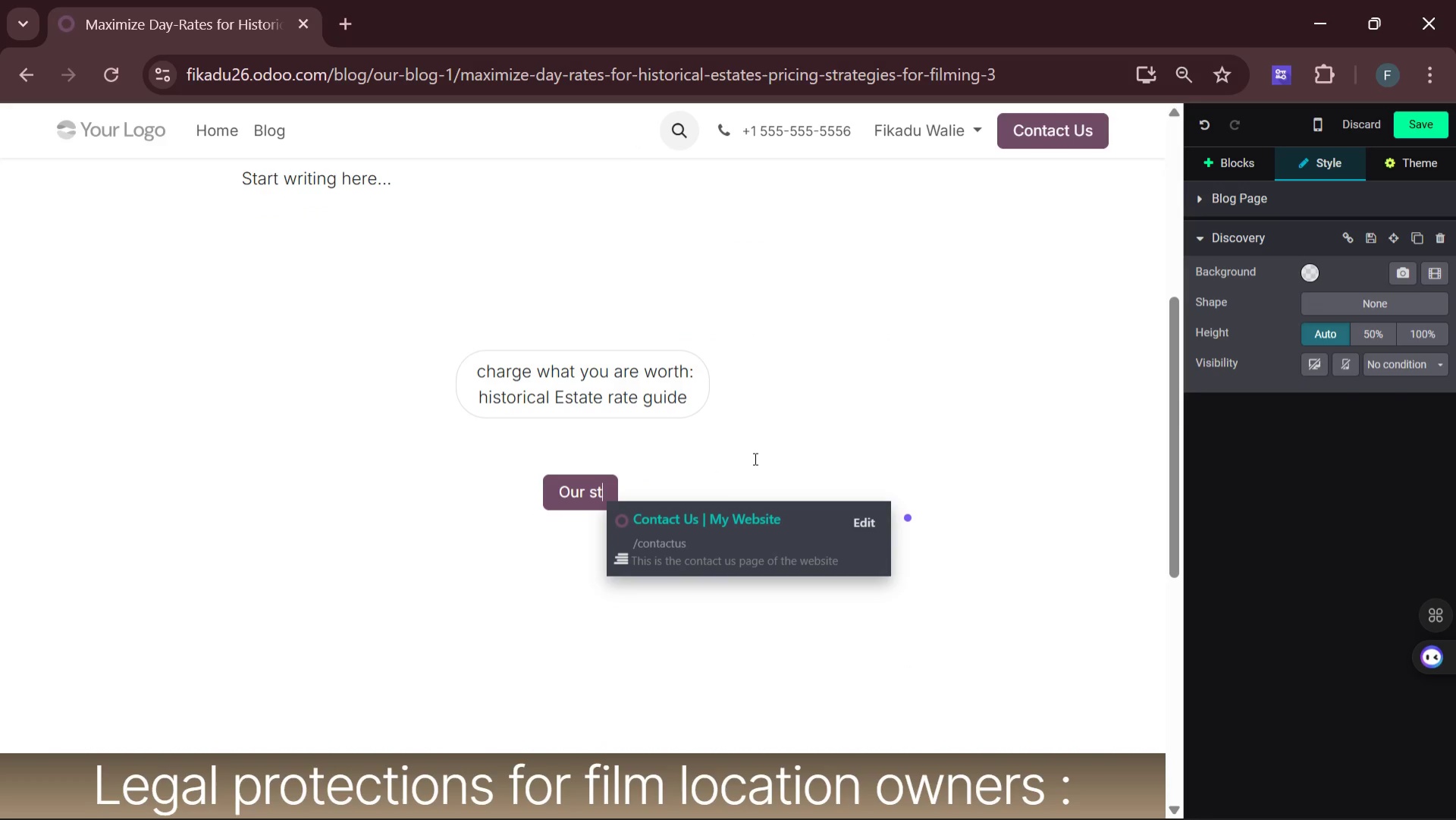 
key(Backspace)
 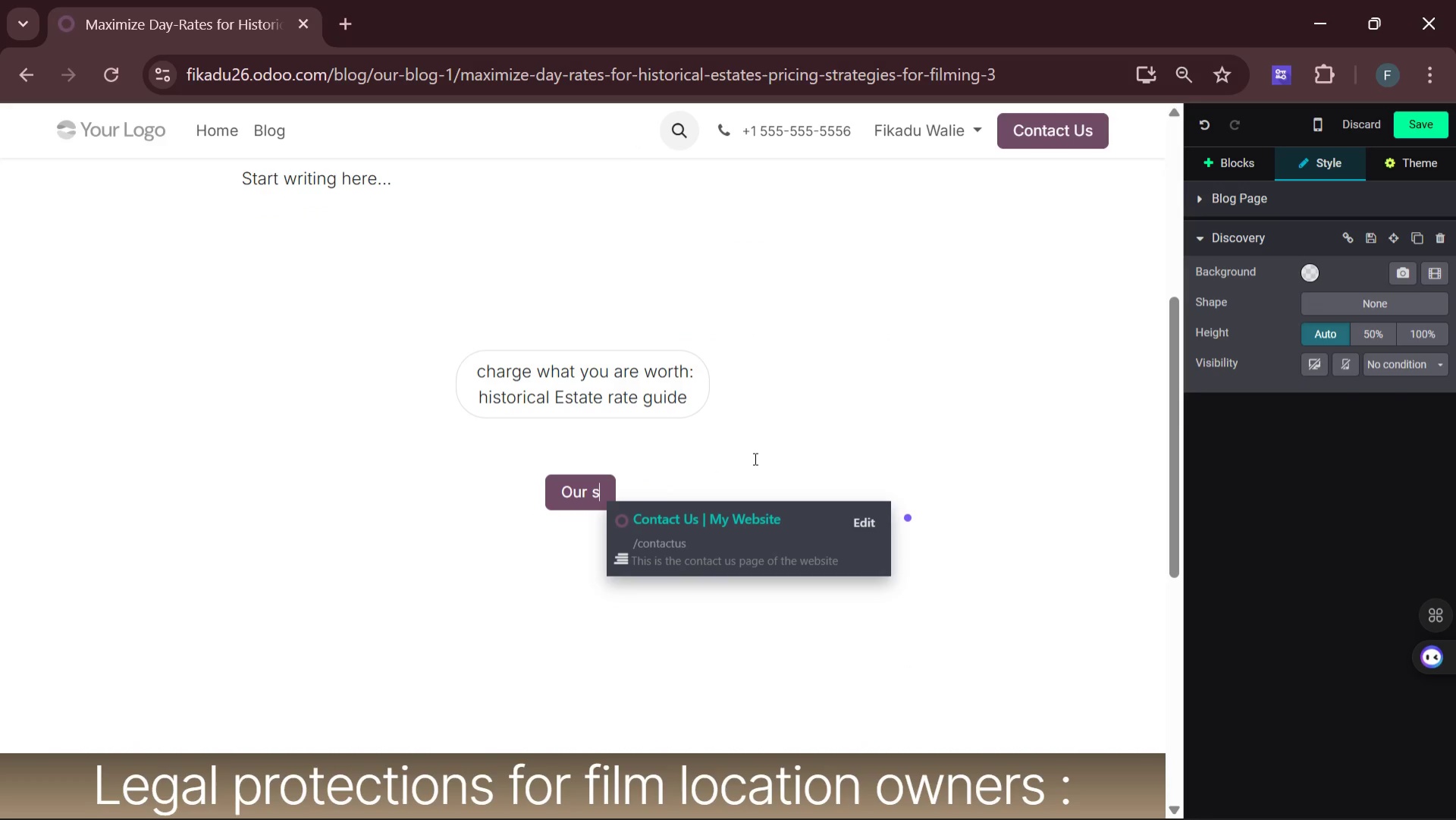 
key(Backspace)
 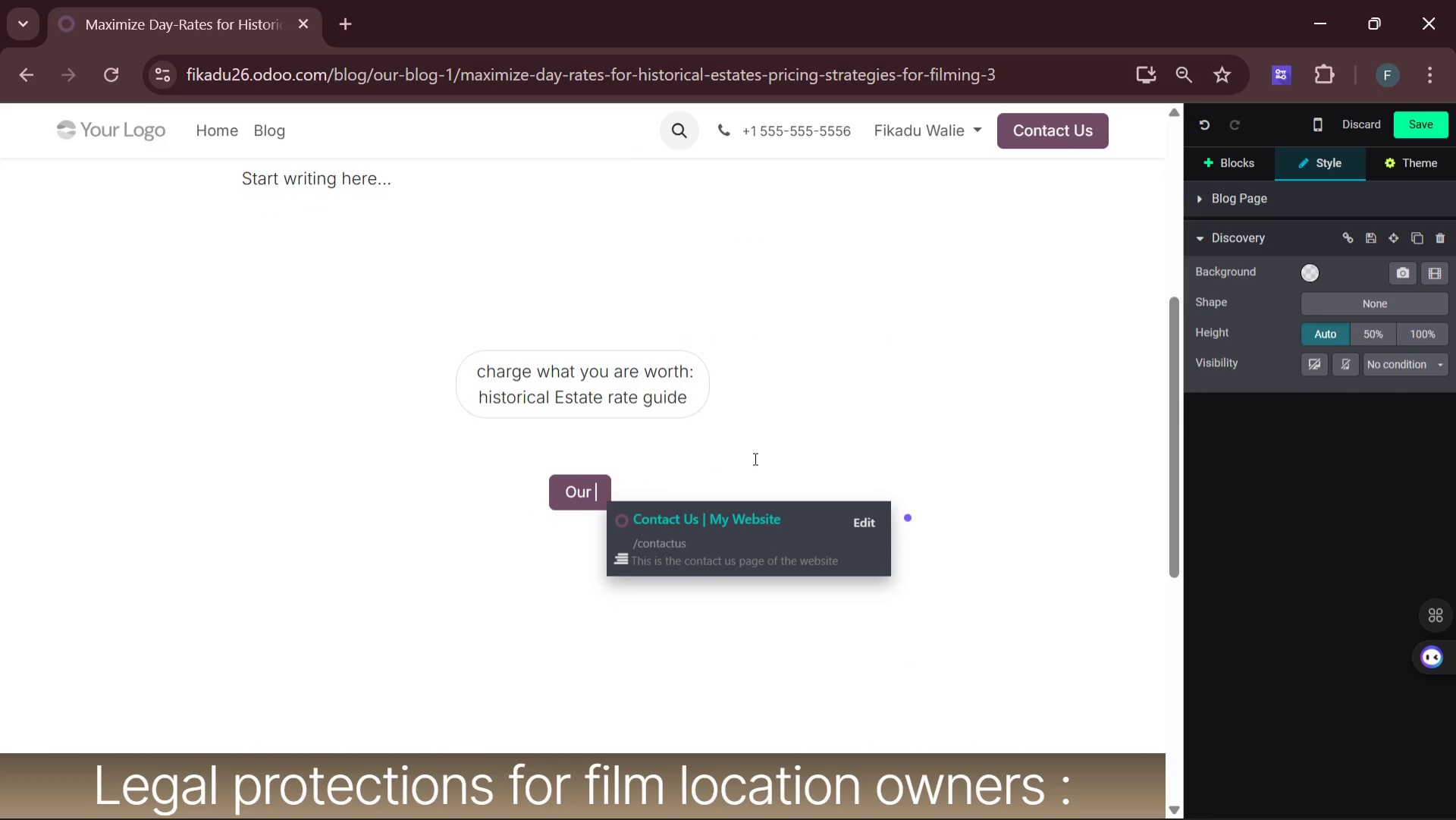 
key(Backspace)
 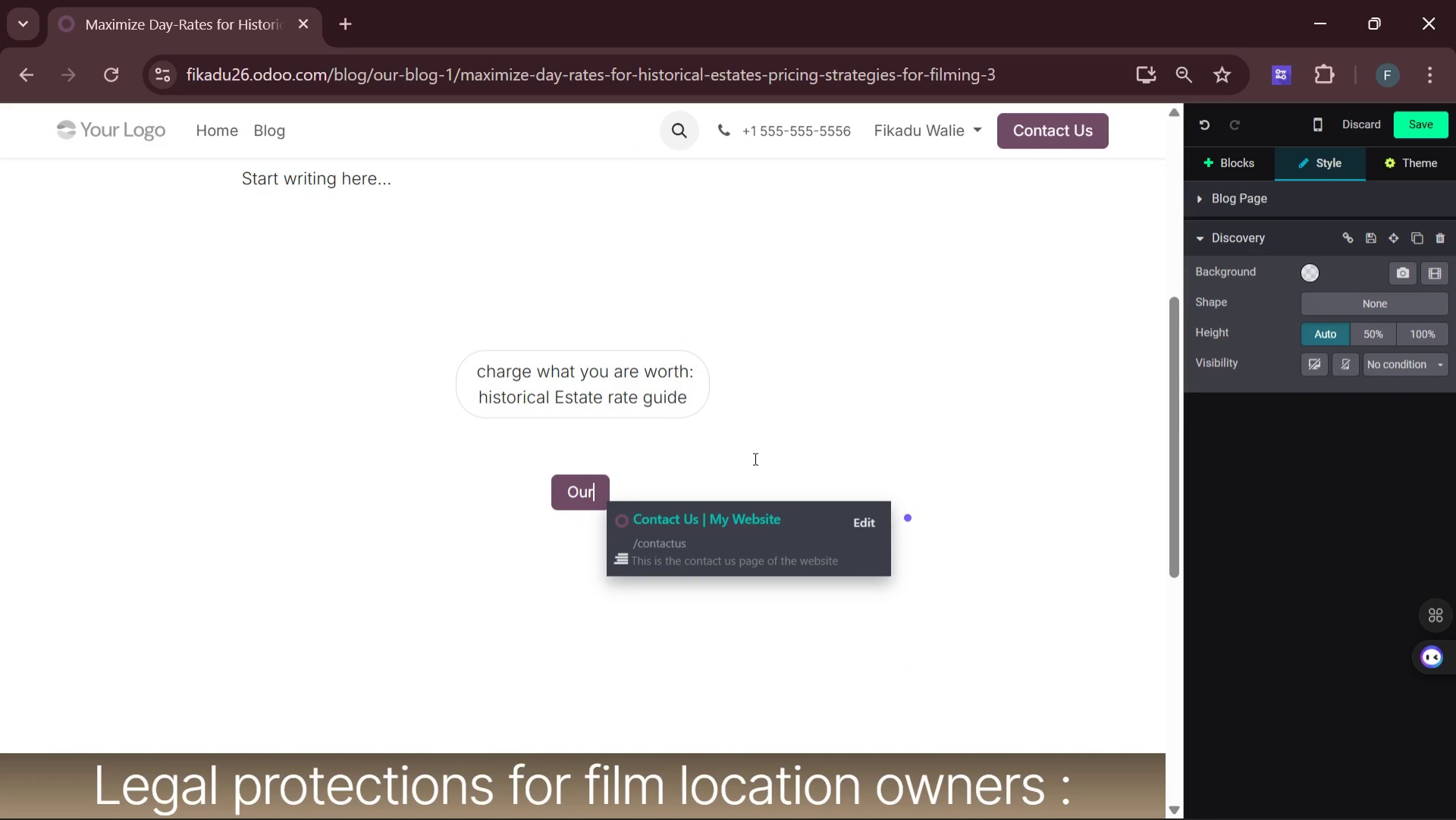 
key(Backspace)
 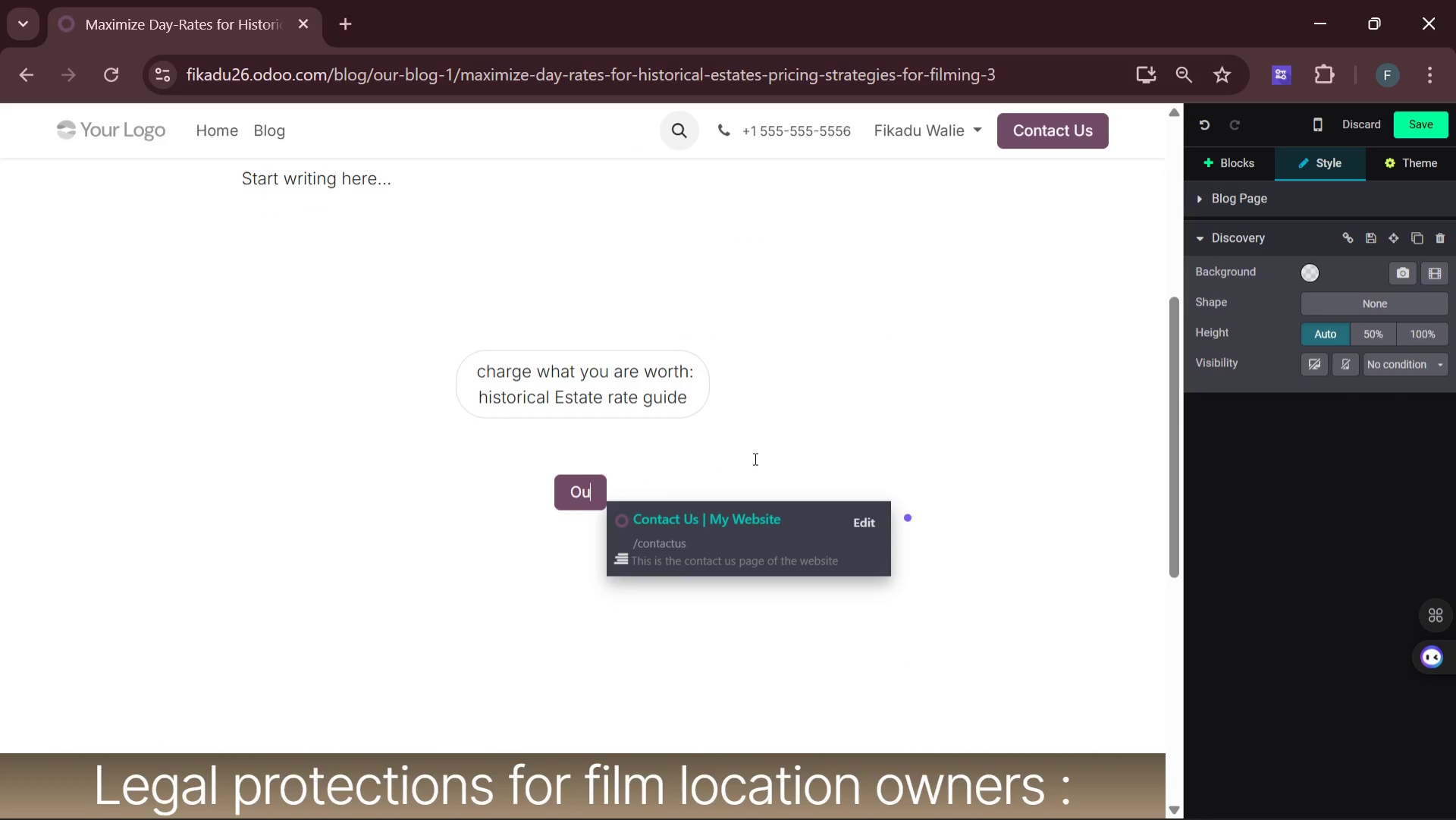 
key(Backspace)
 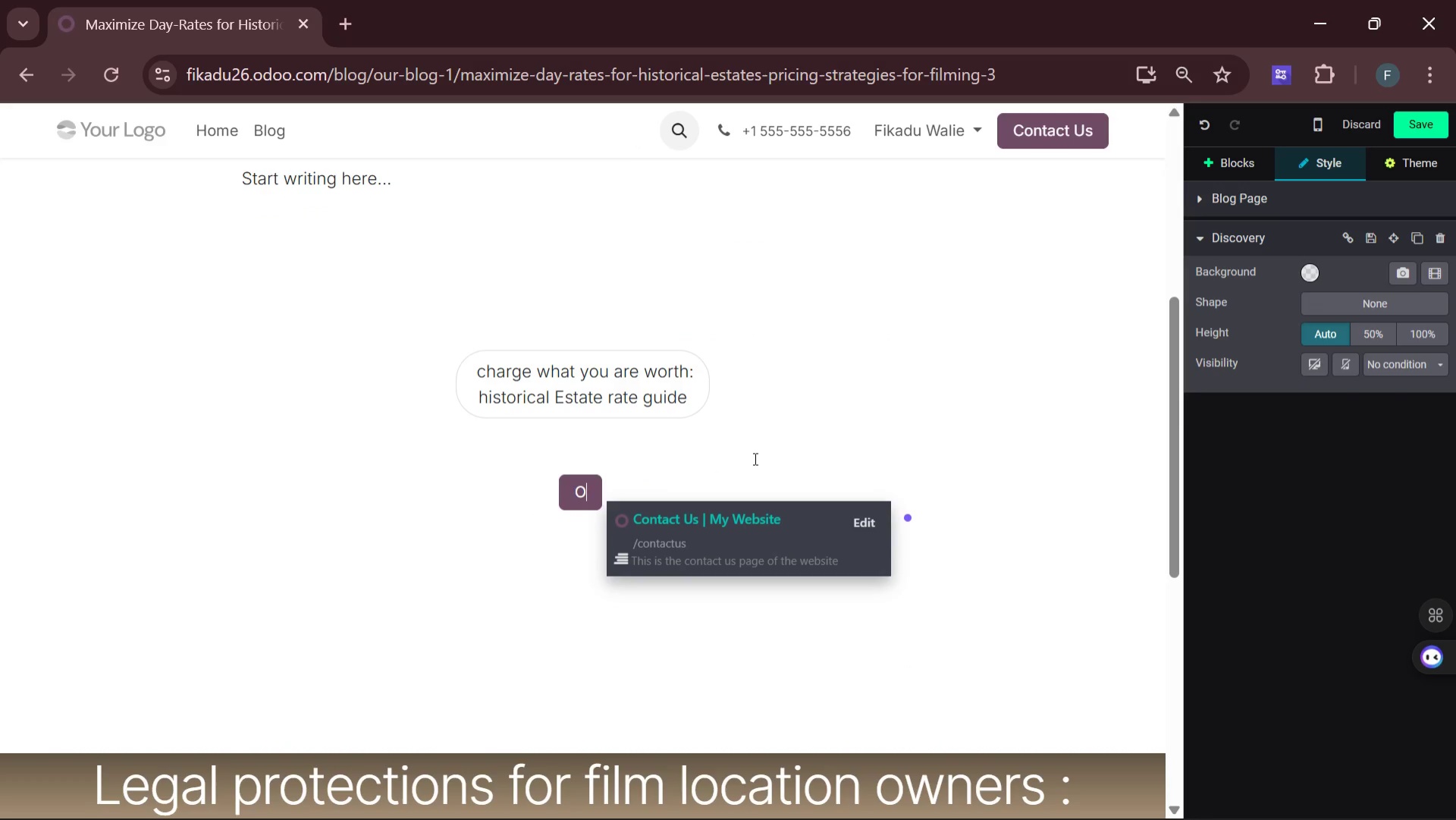 
key(Backspace)
 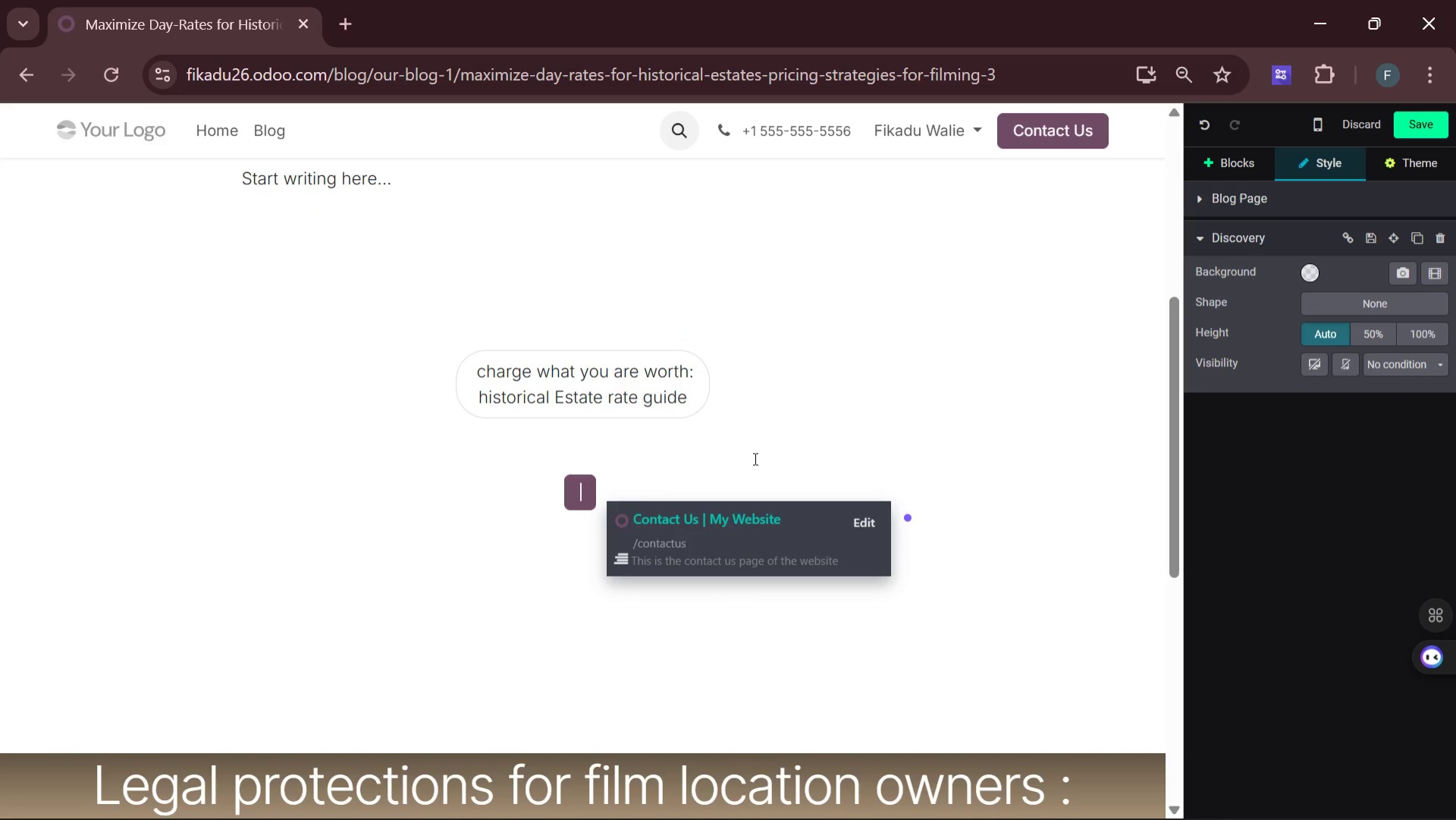 
key(Backspace)
 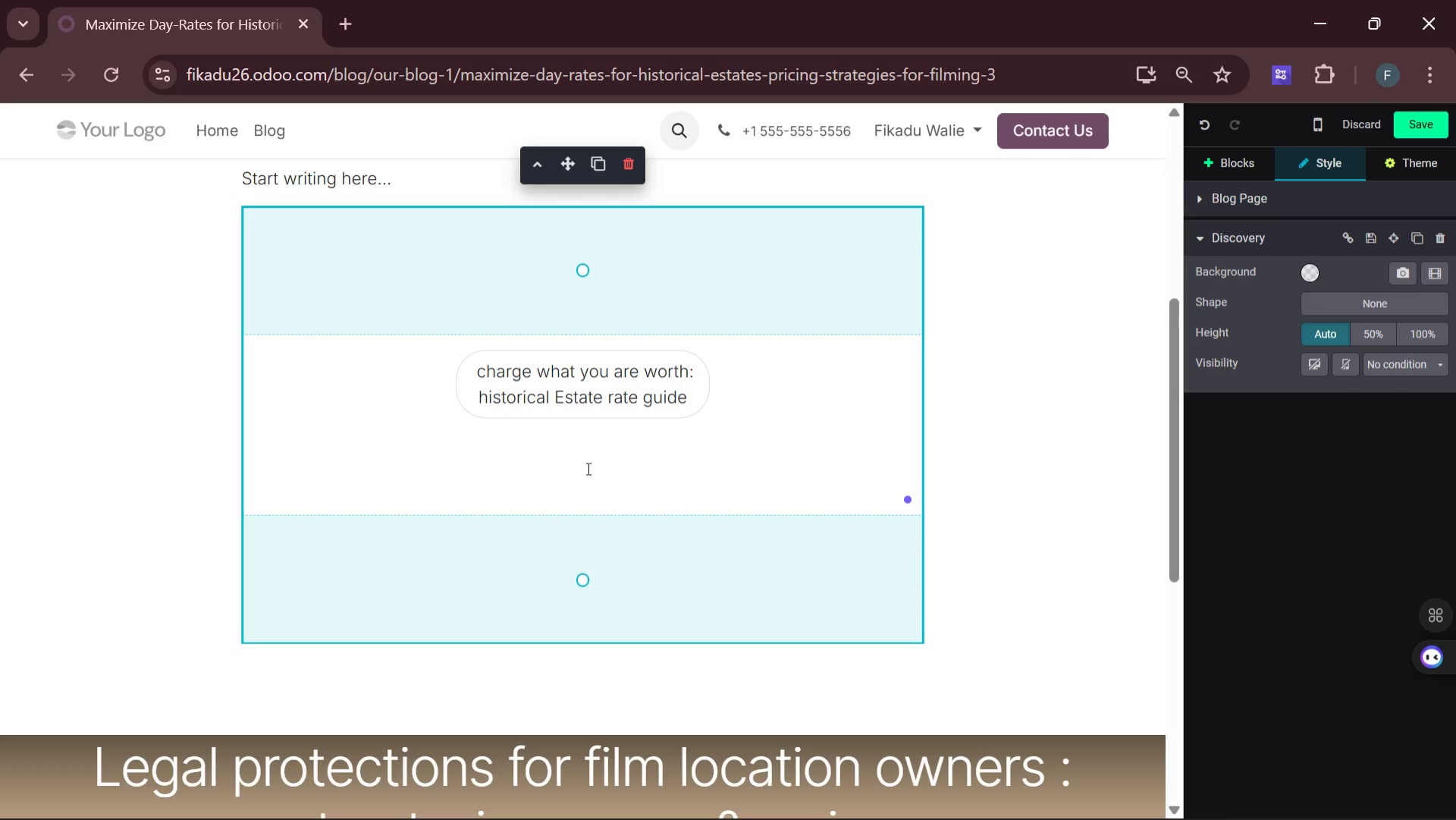 
left_click([488, 445])
 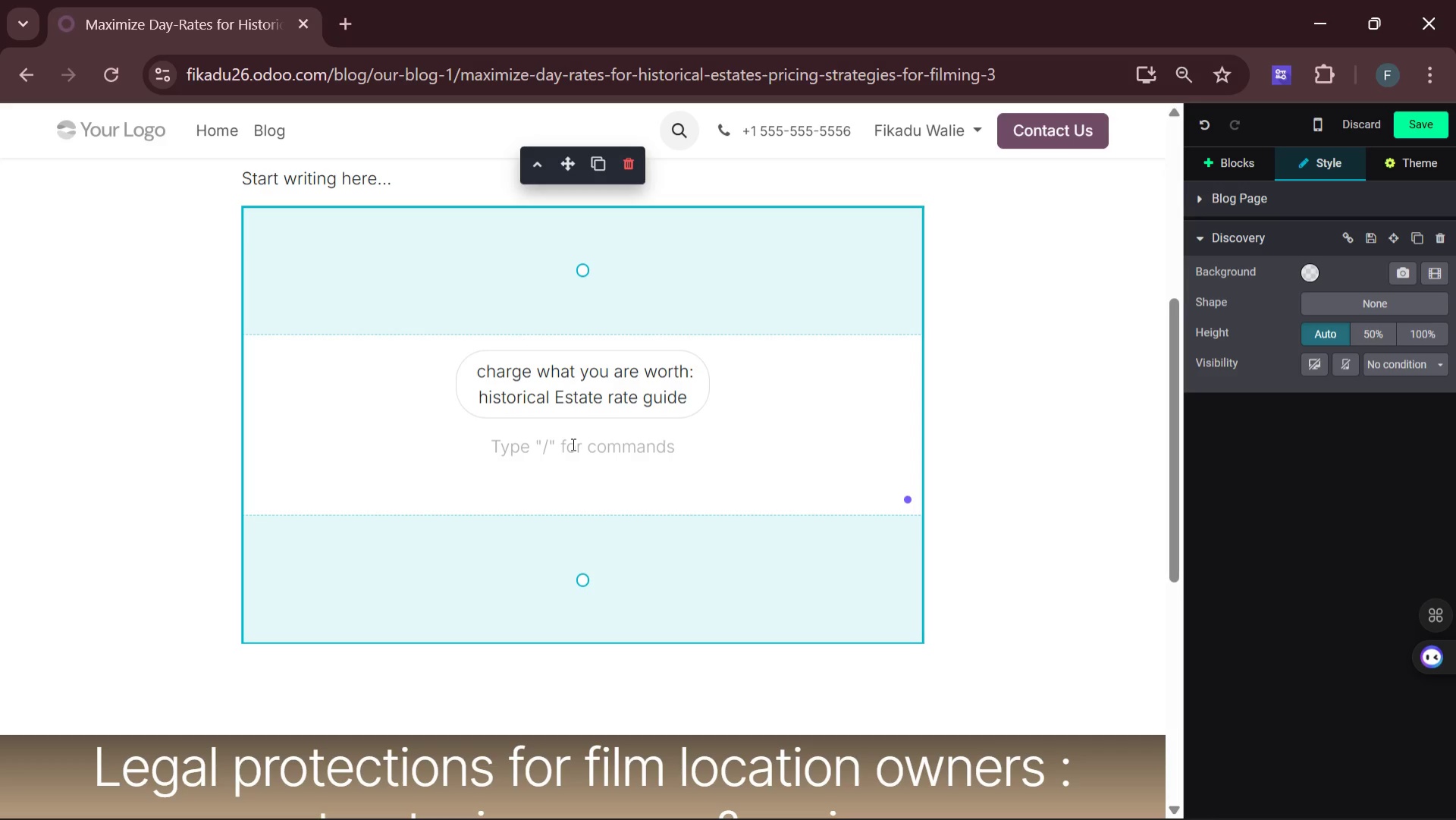 
type(from)
 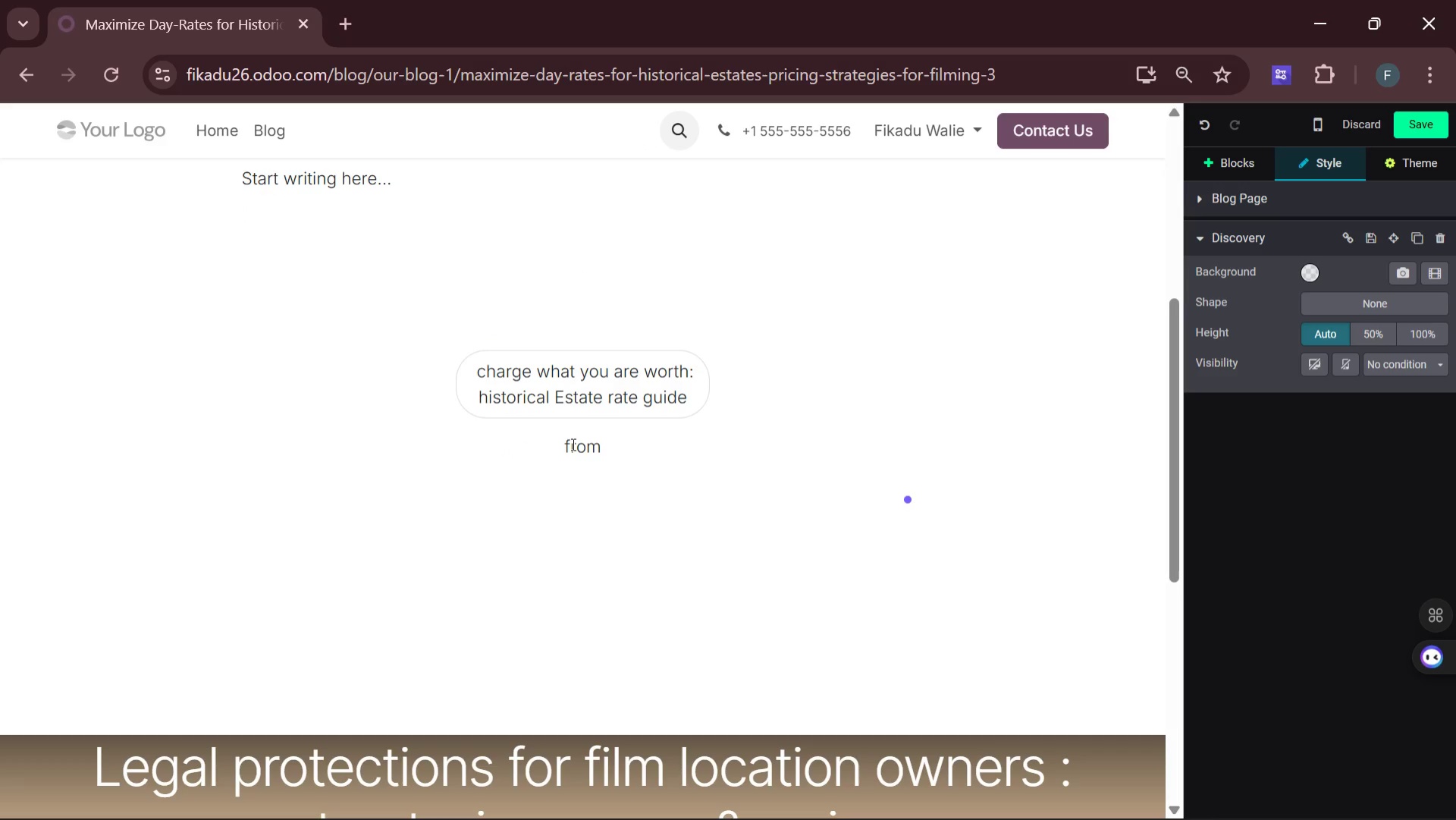 
key(Space)
 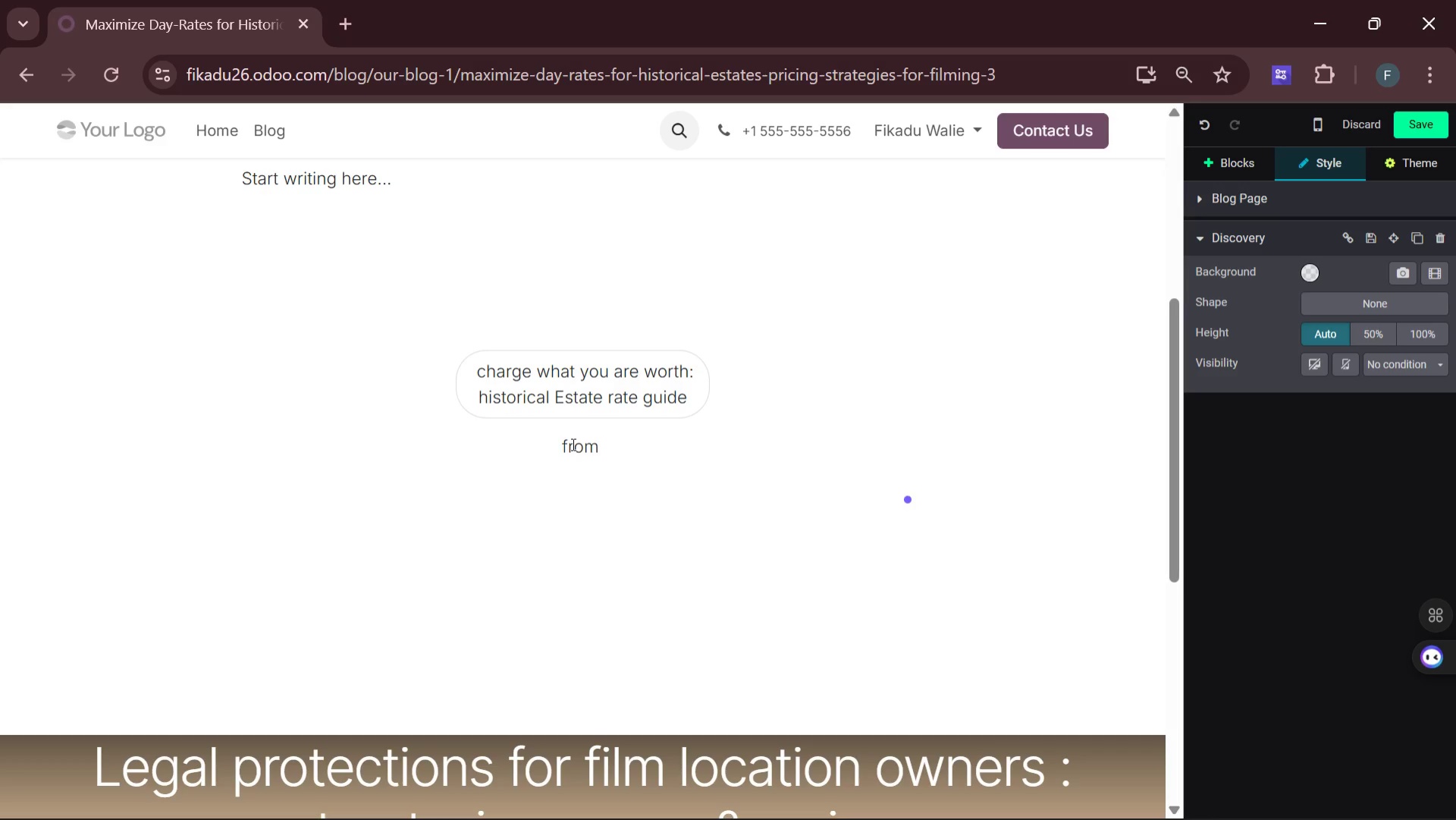 
wait(5.31)
 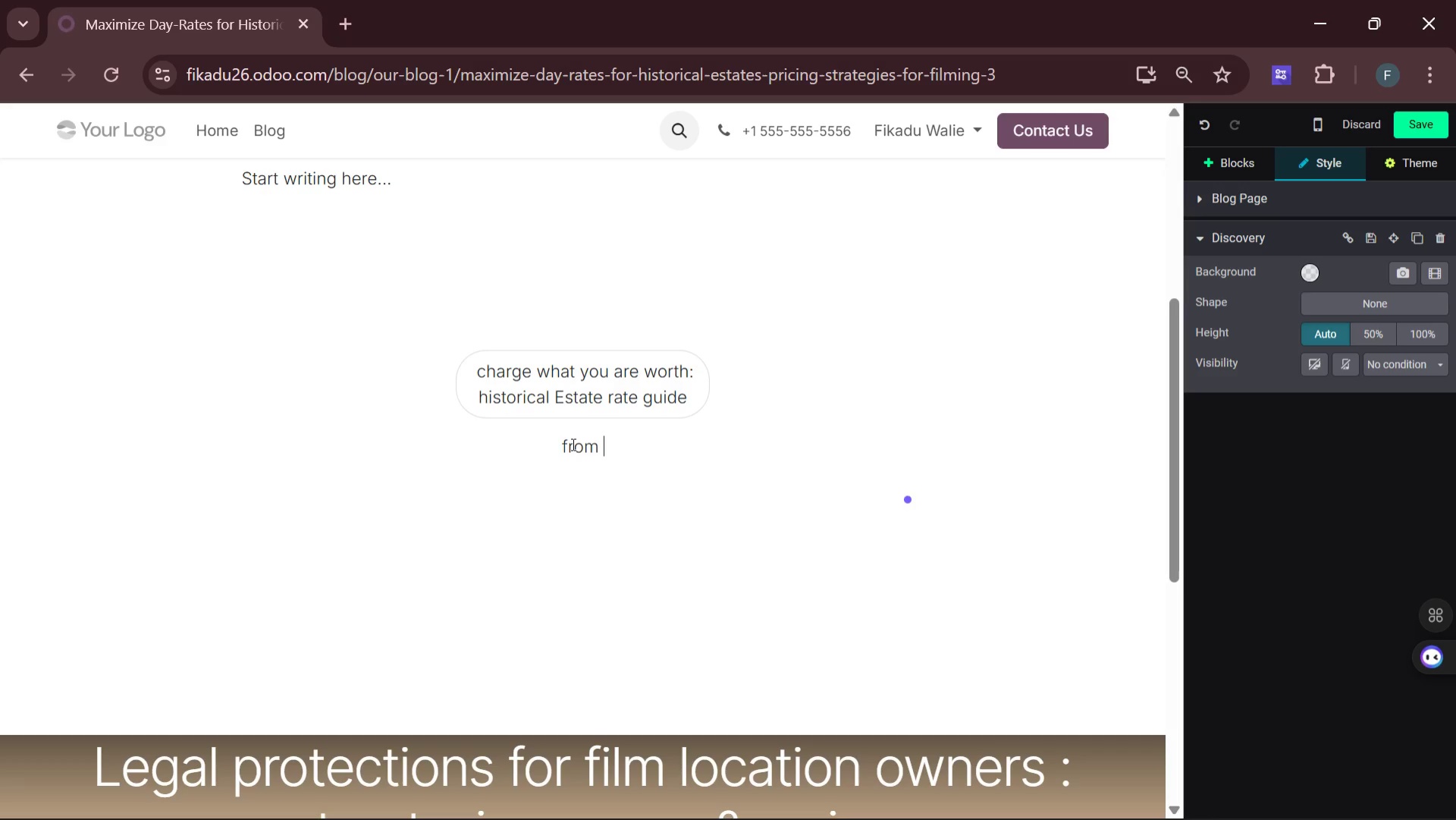 
type($5k/)
 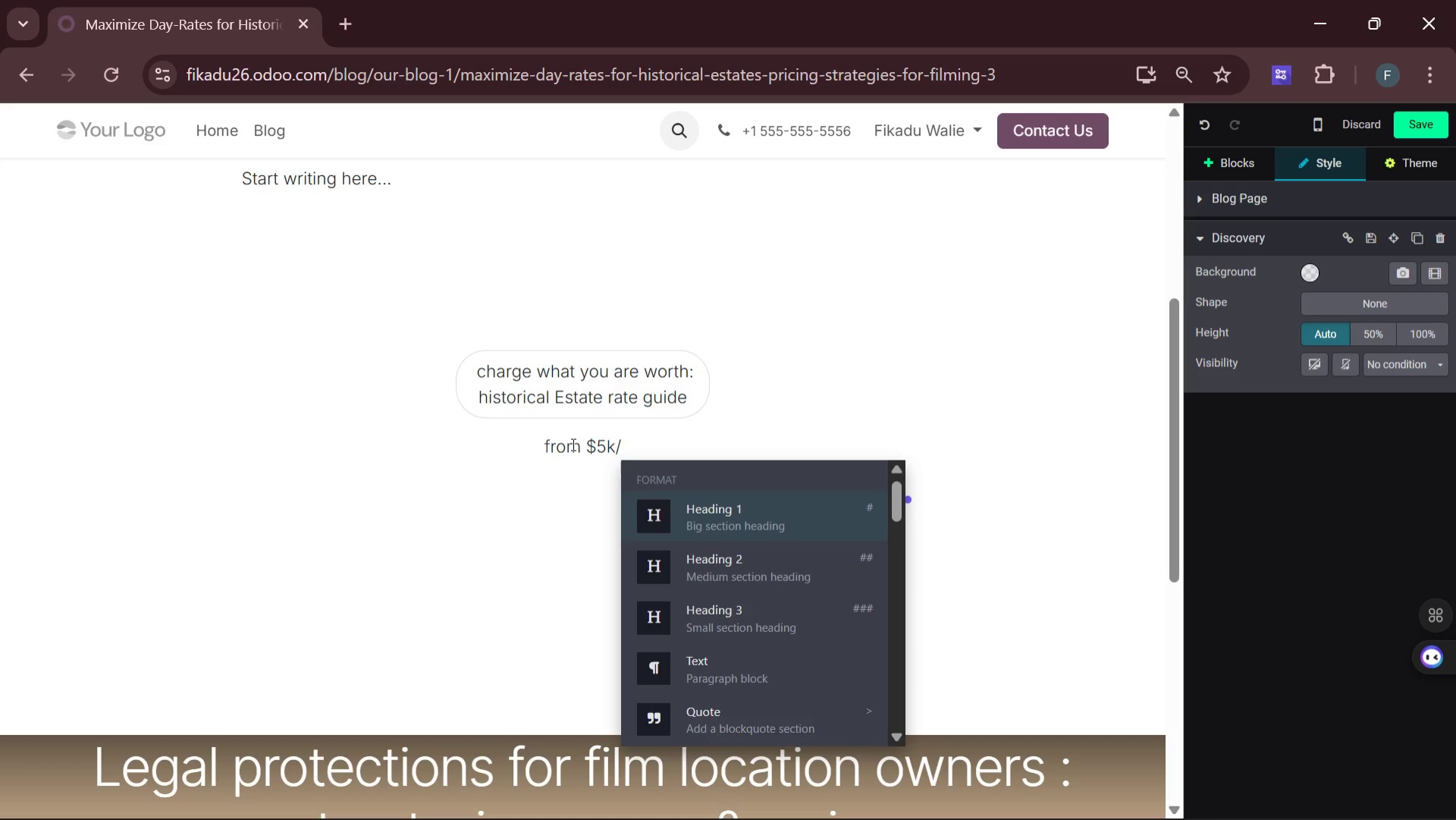 
type(day to )
 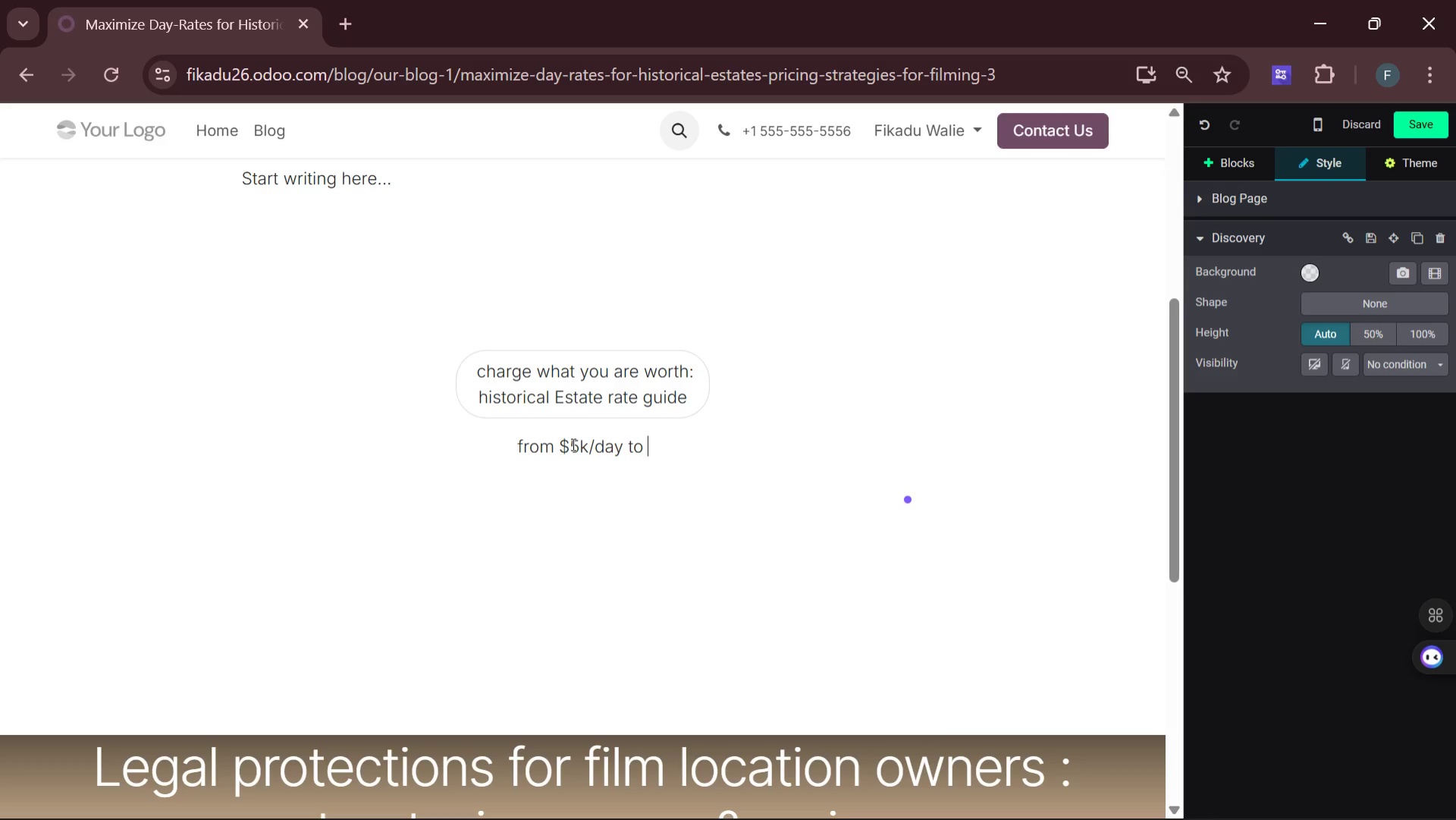 
type($5)
key(Backspace)
type(2)
key(Backspace)
type(5)
key(Backspace)
type(25)
 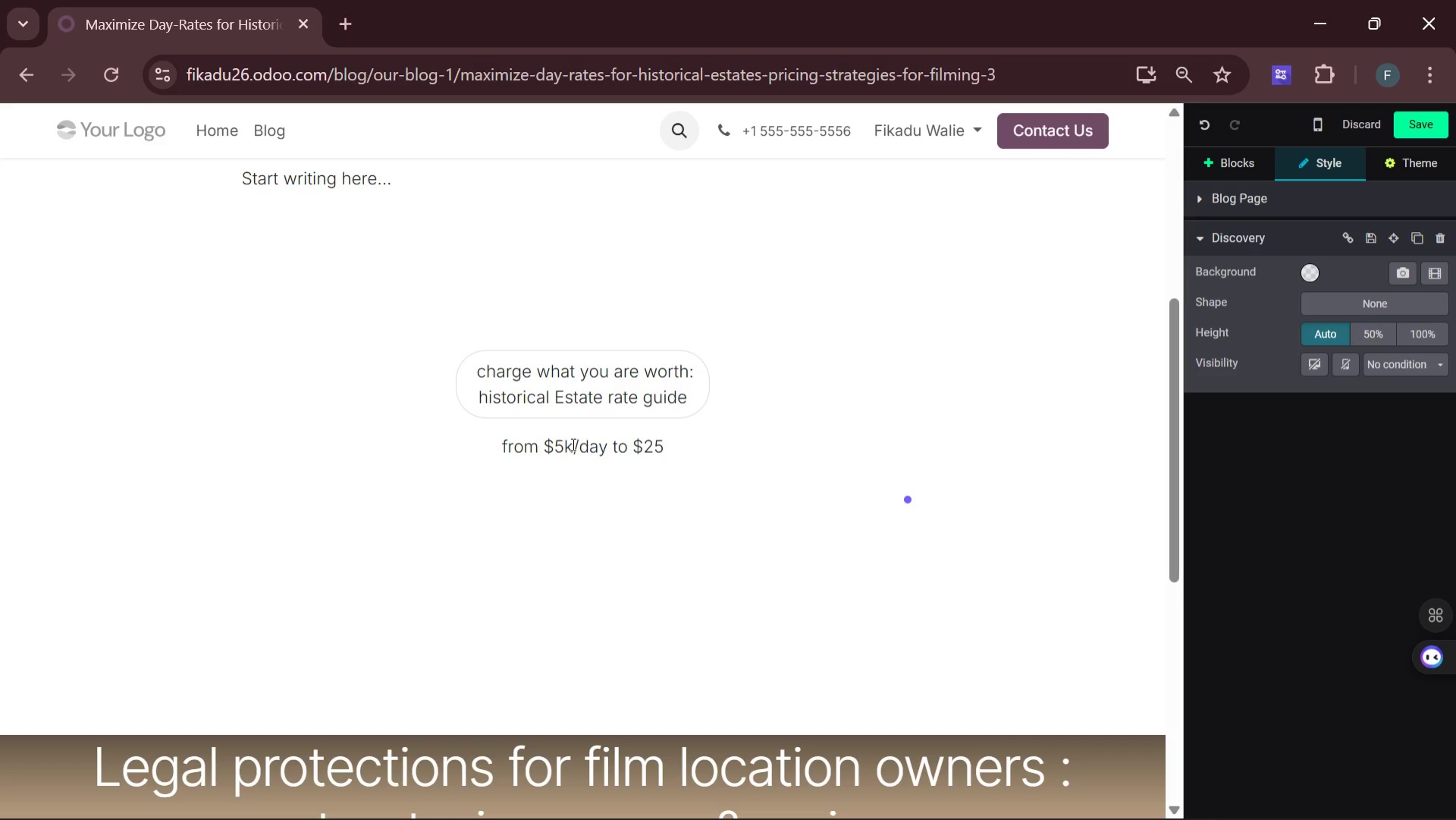 
key(K)
 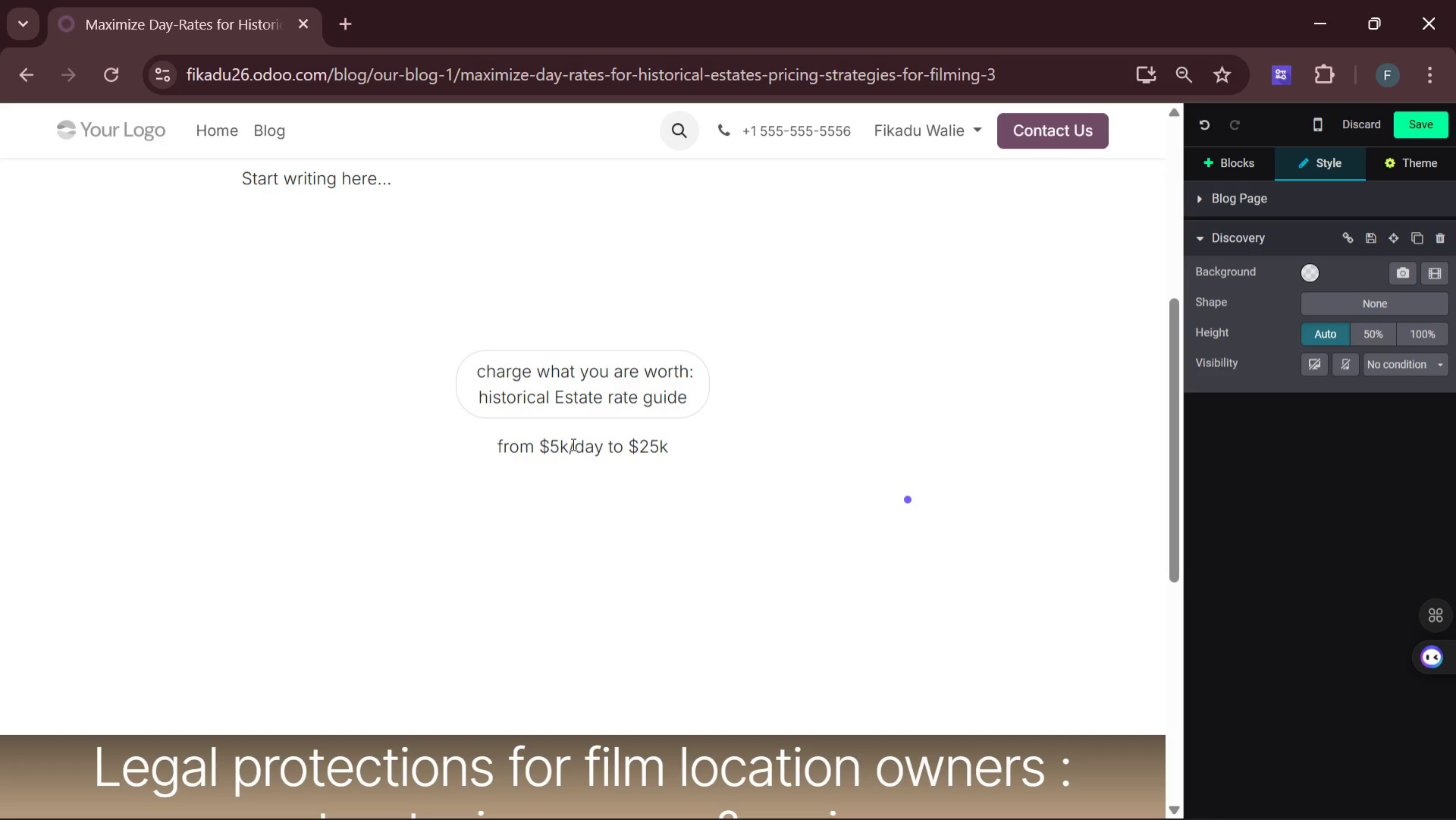 
key(Slash)
 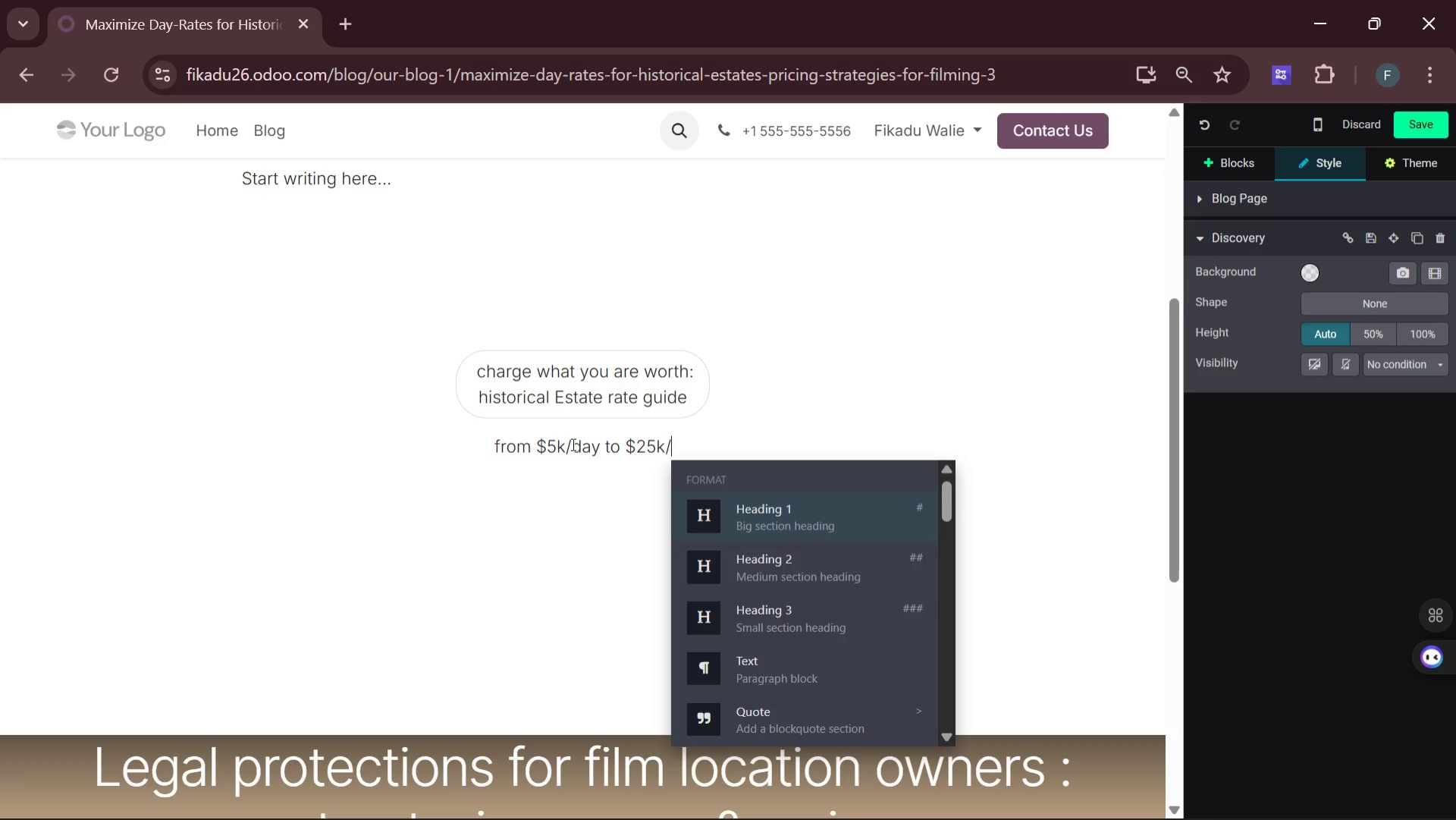 
type(day - how to tier your pricing)
 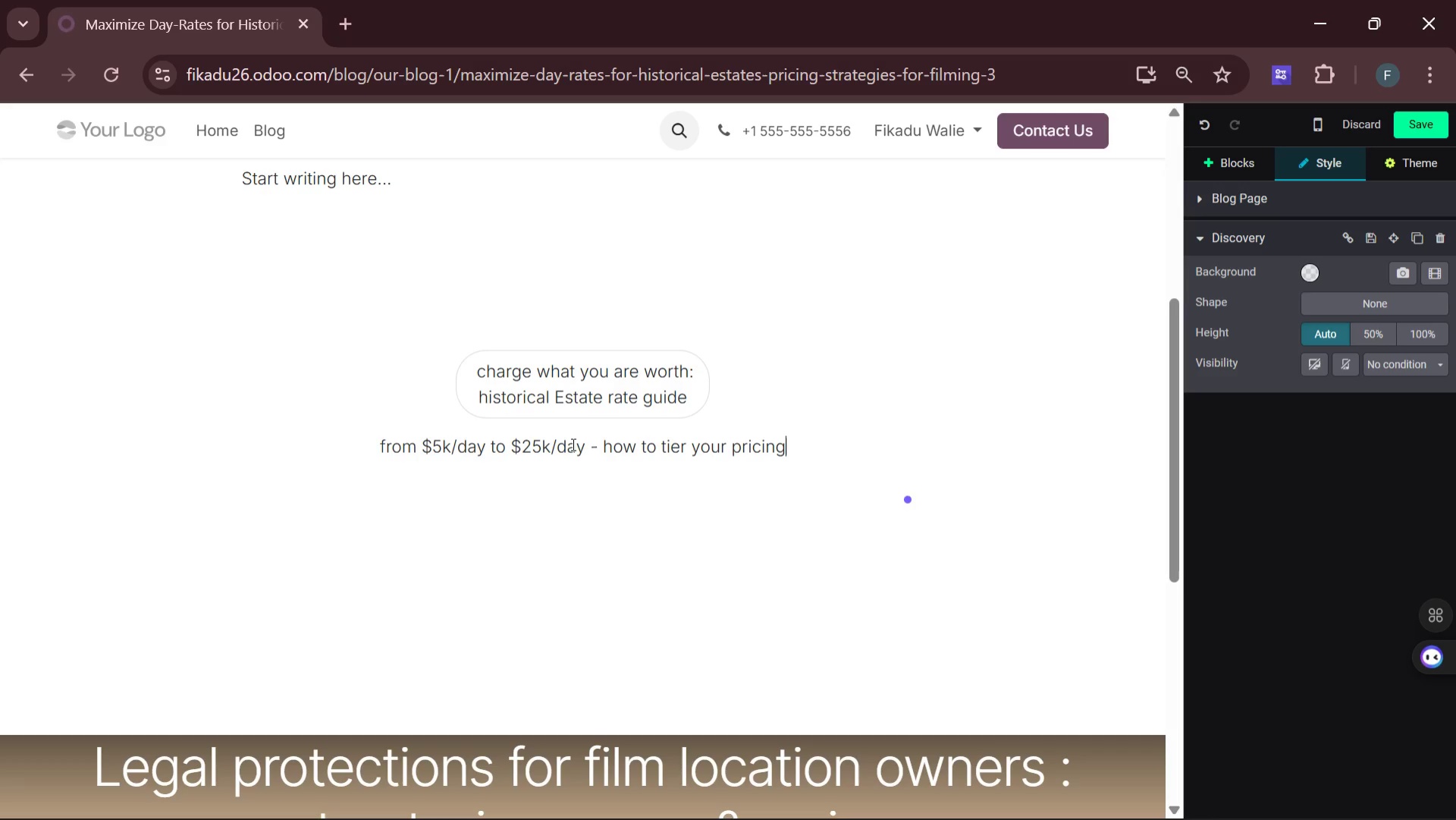 
wait(9.33)
 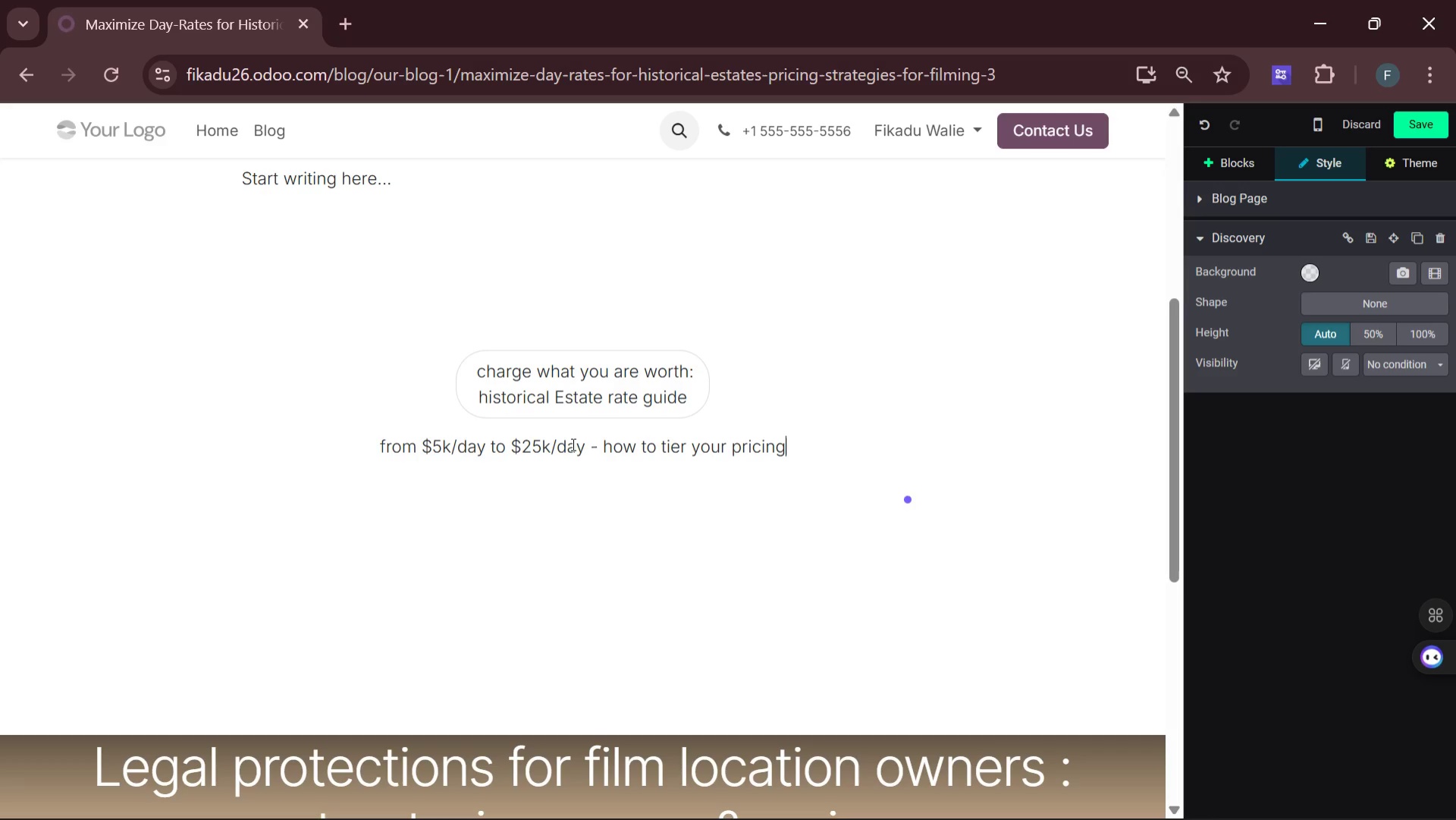 
left_click([1235, 165])
 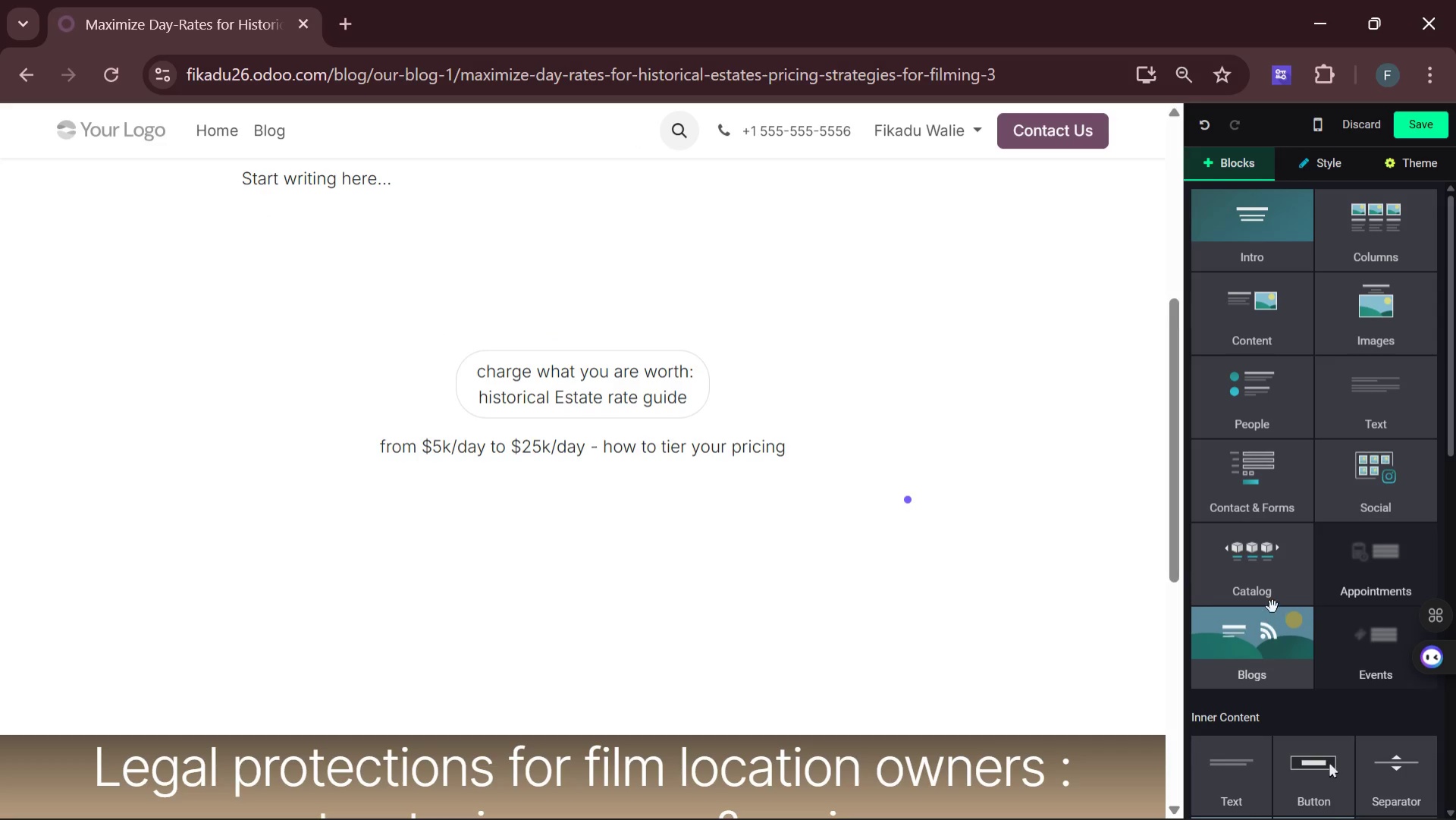 
scroll: coordinate [1288, 585], scroll_direction: down, amount: 6.0
 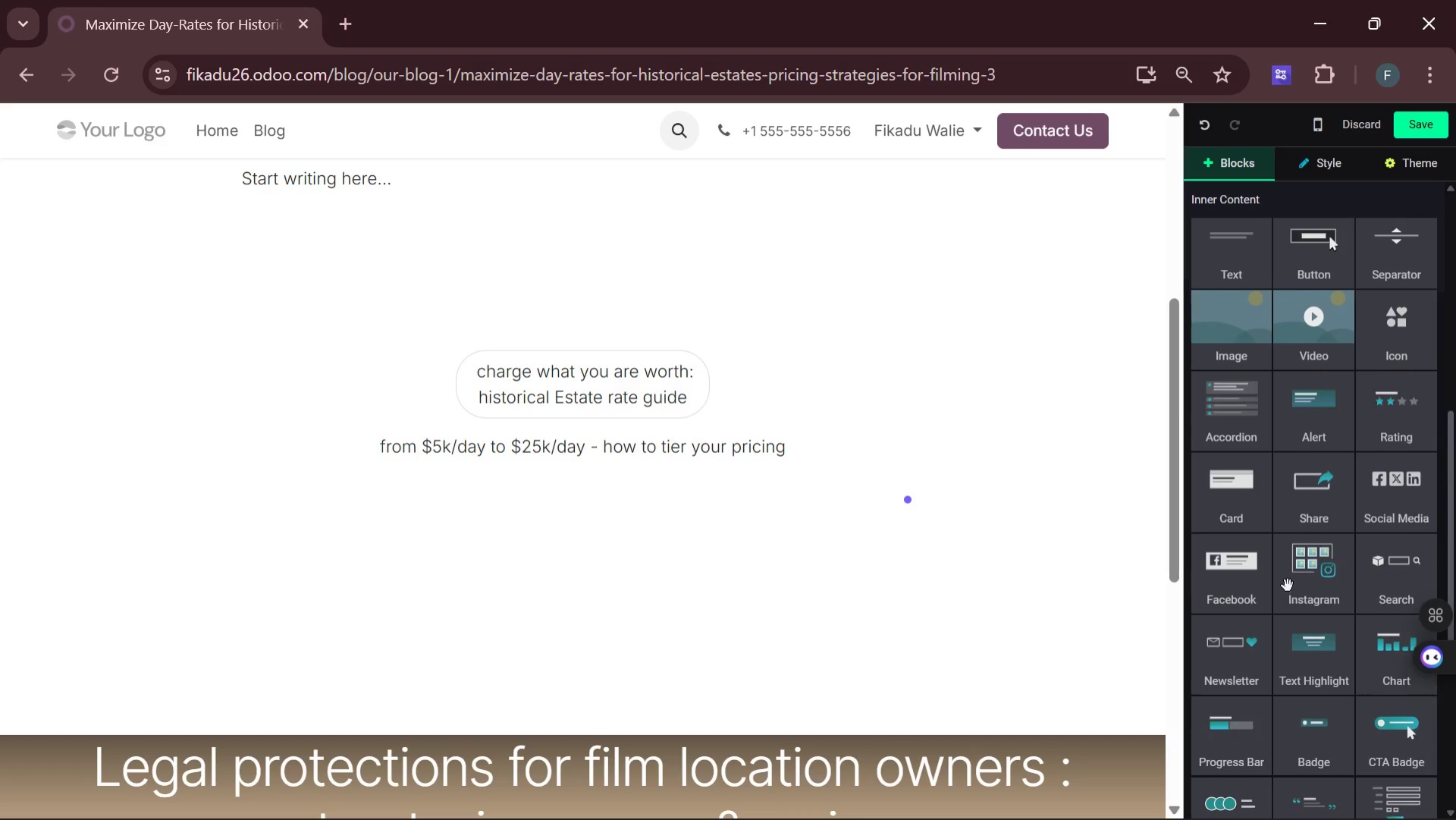 
wait(7.51)
 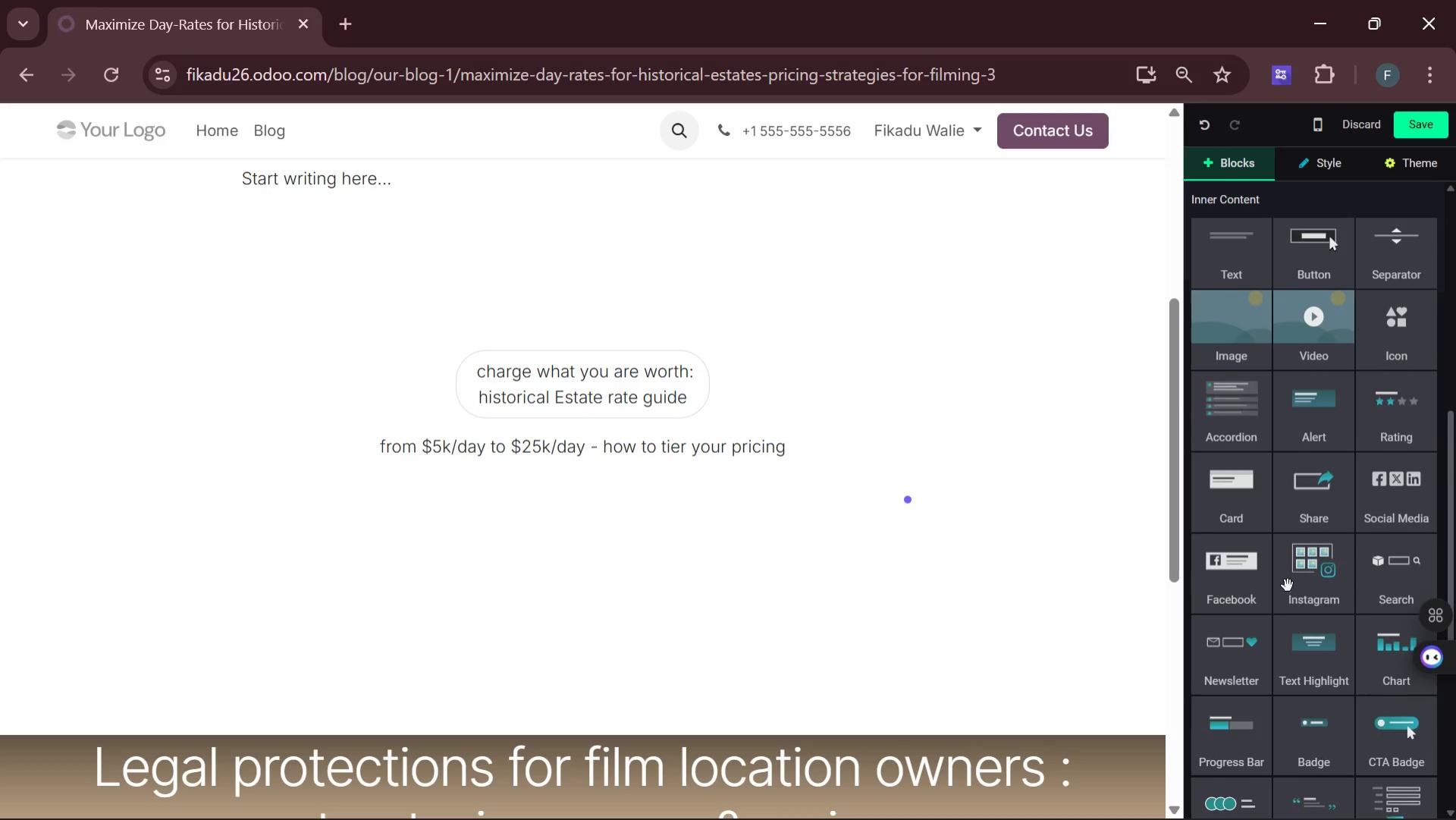 
left_click_drag(start_coordinate=[1228, 591], to_coordinate=[556, 569])
 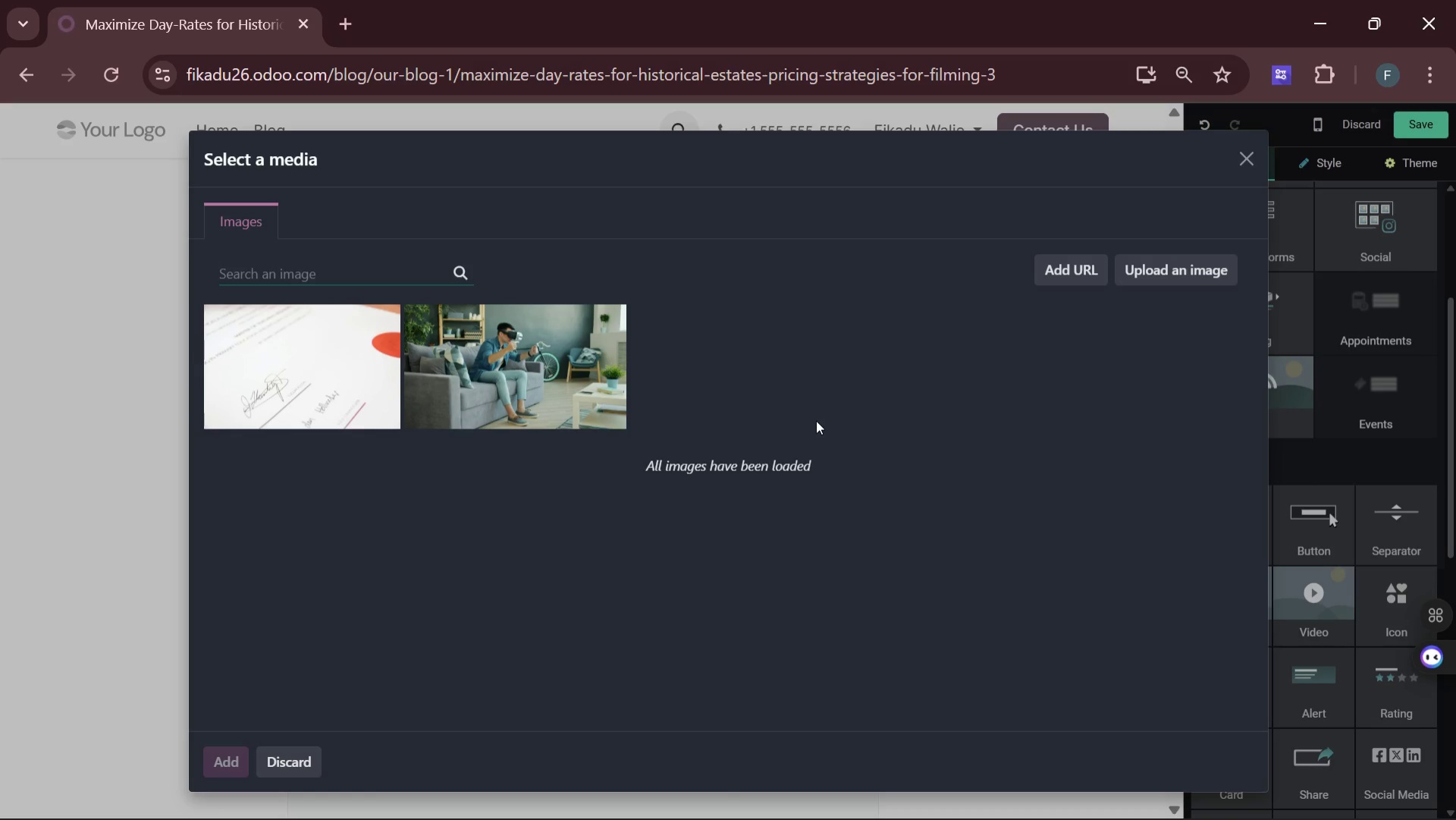 
wait(27.7)
 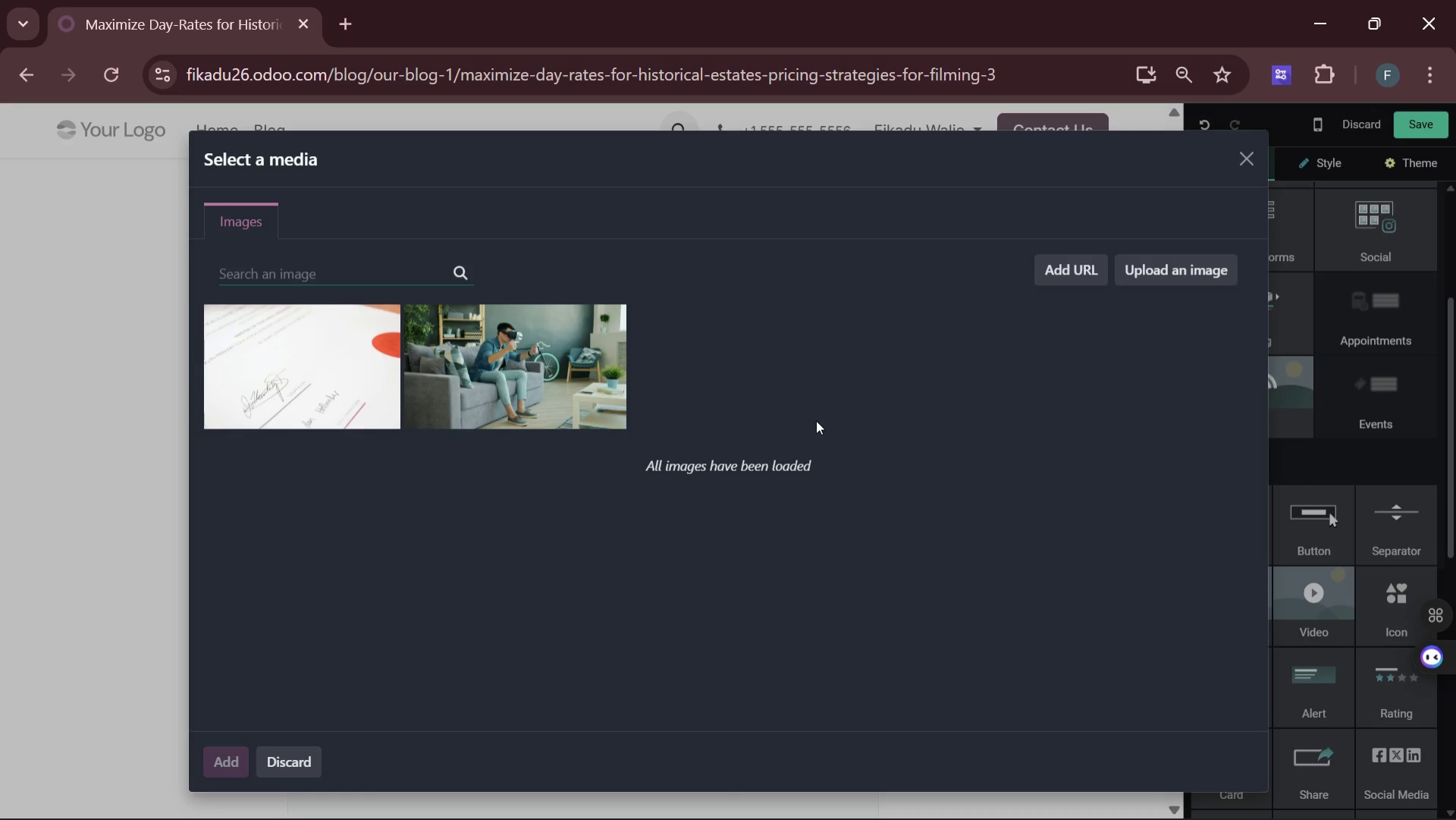 
type(period details and value)
 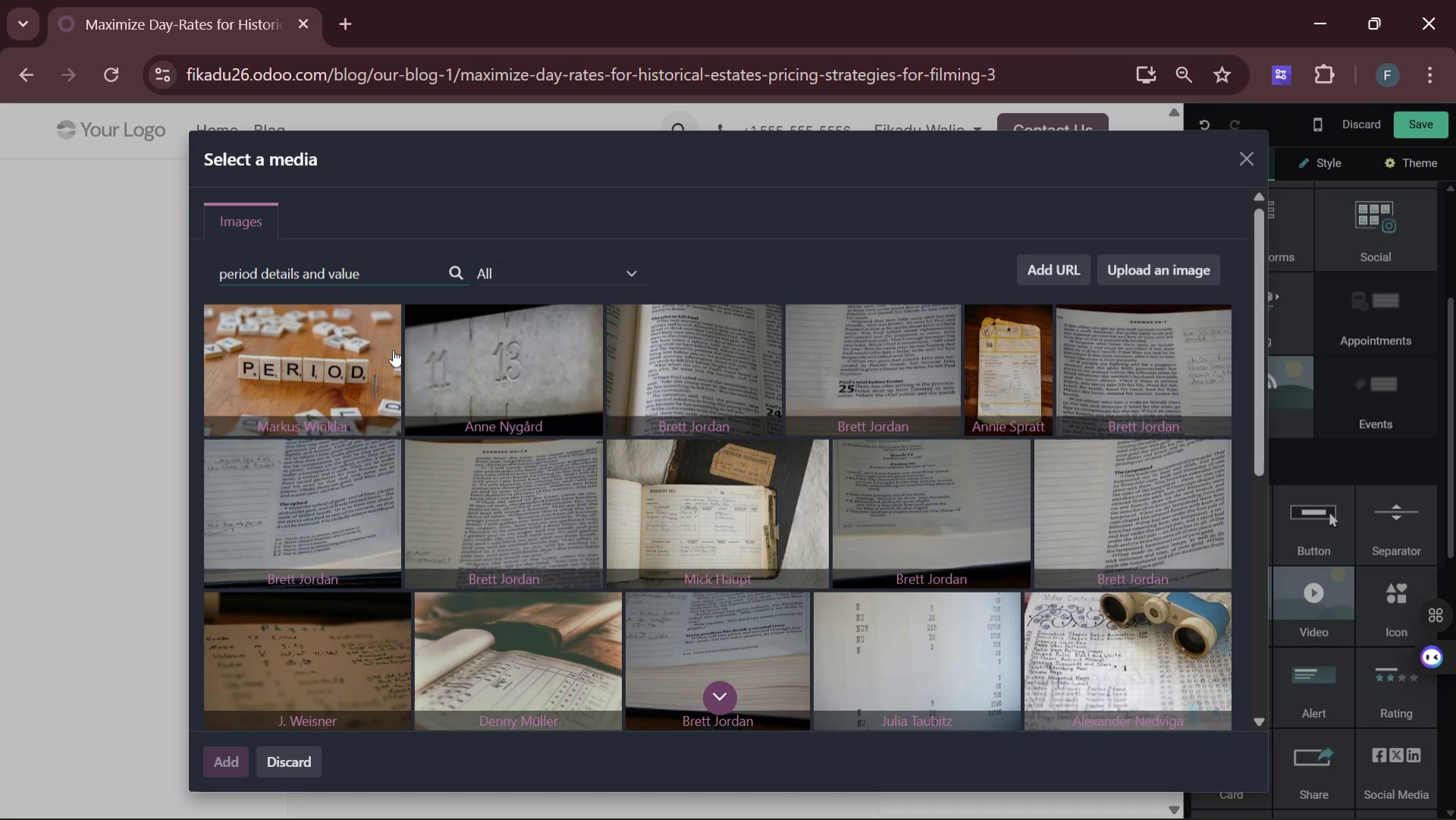 
wait(15.31)
 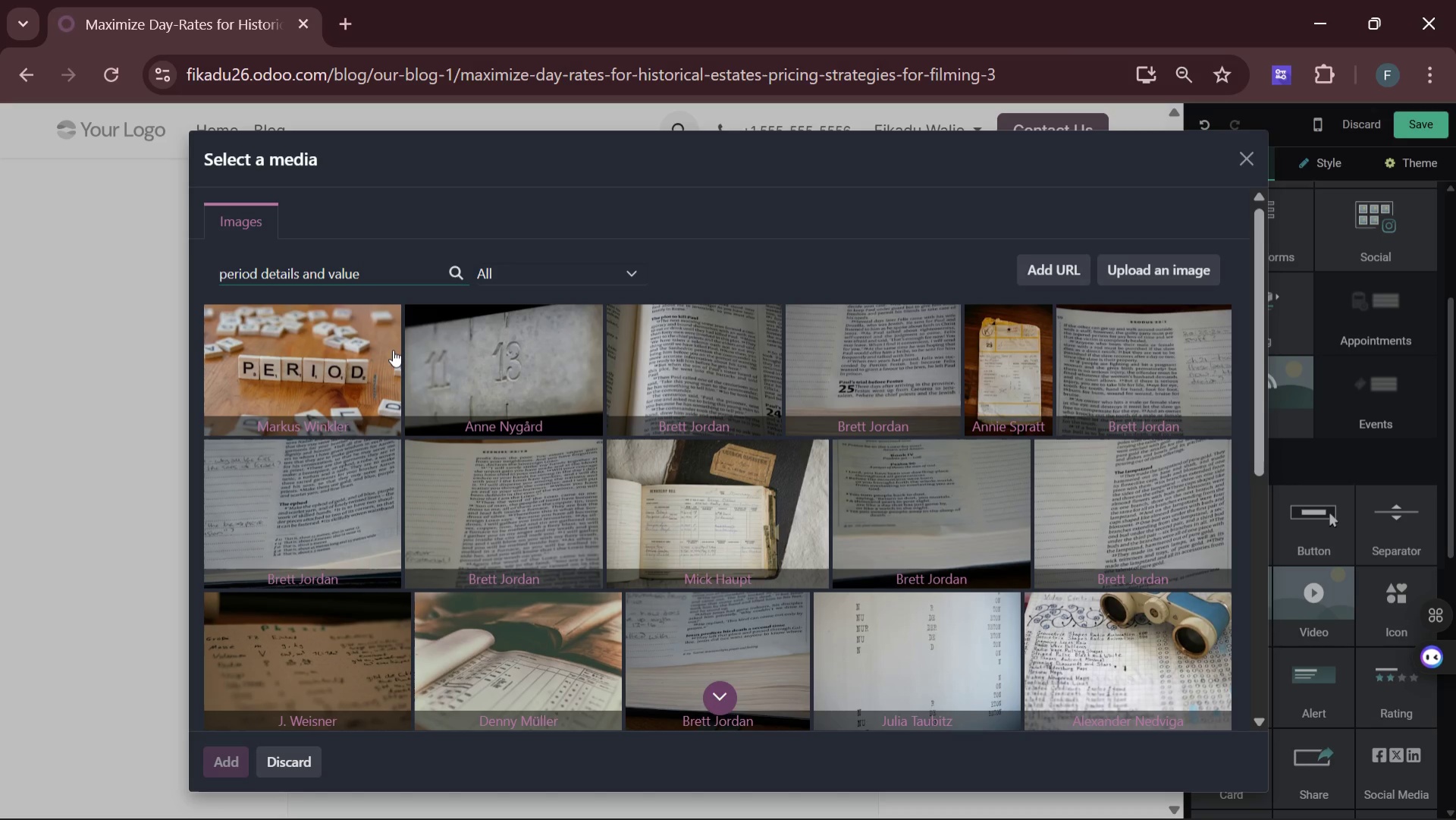 
left_click([444, 369])
 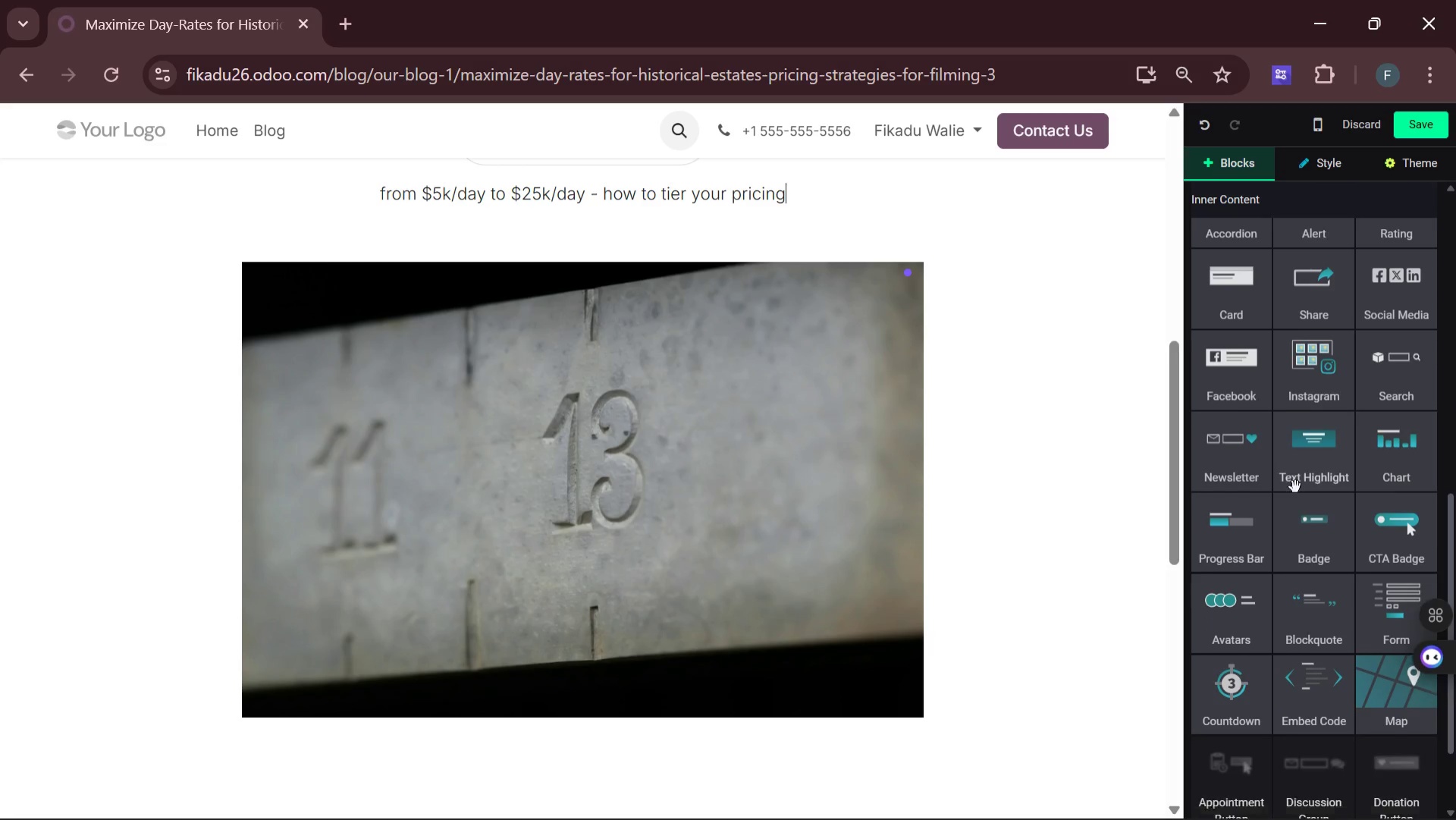 
wait(45.42)
 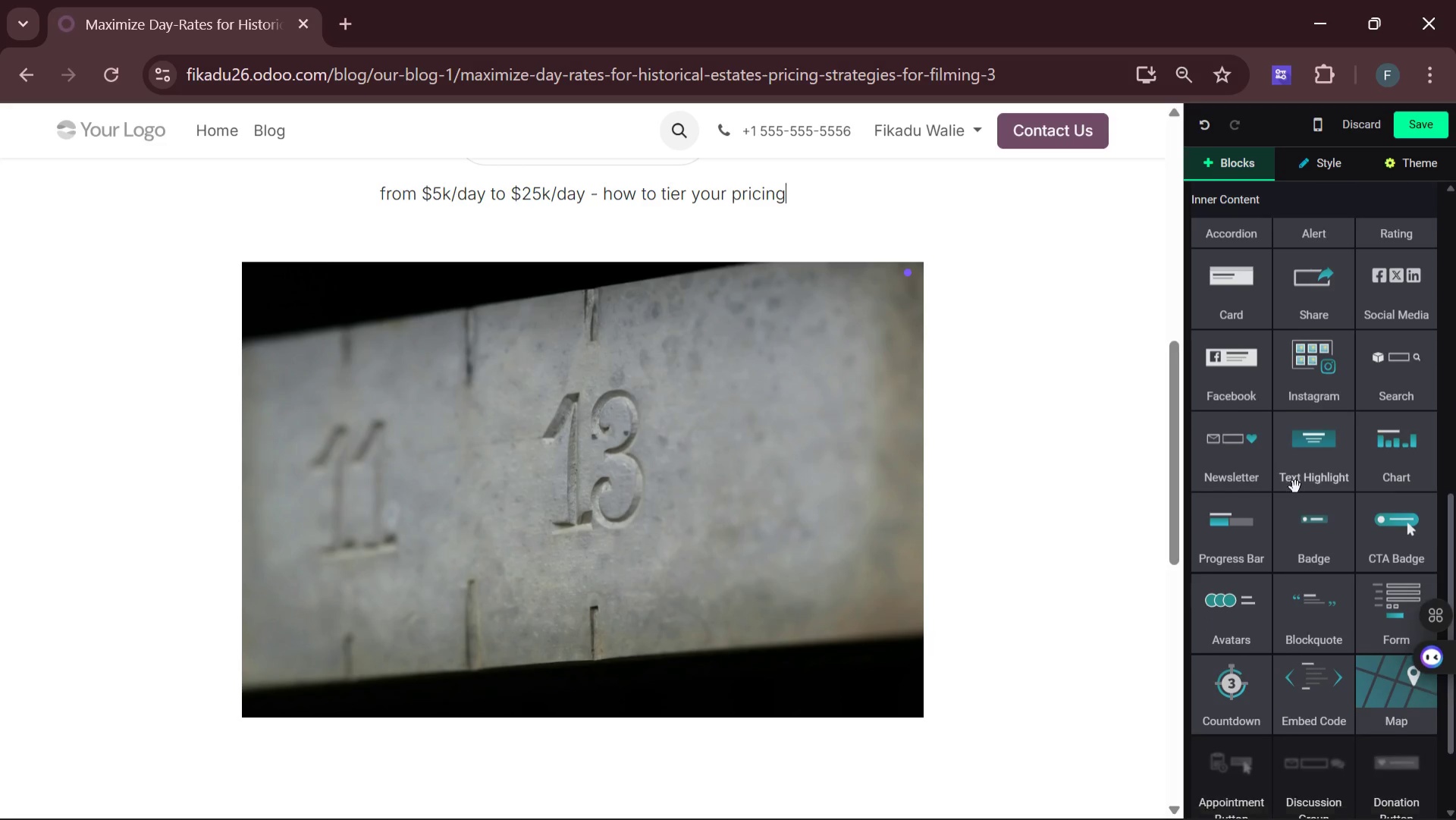 
left_click([1255, 452])
 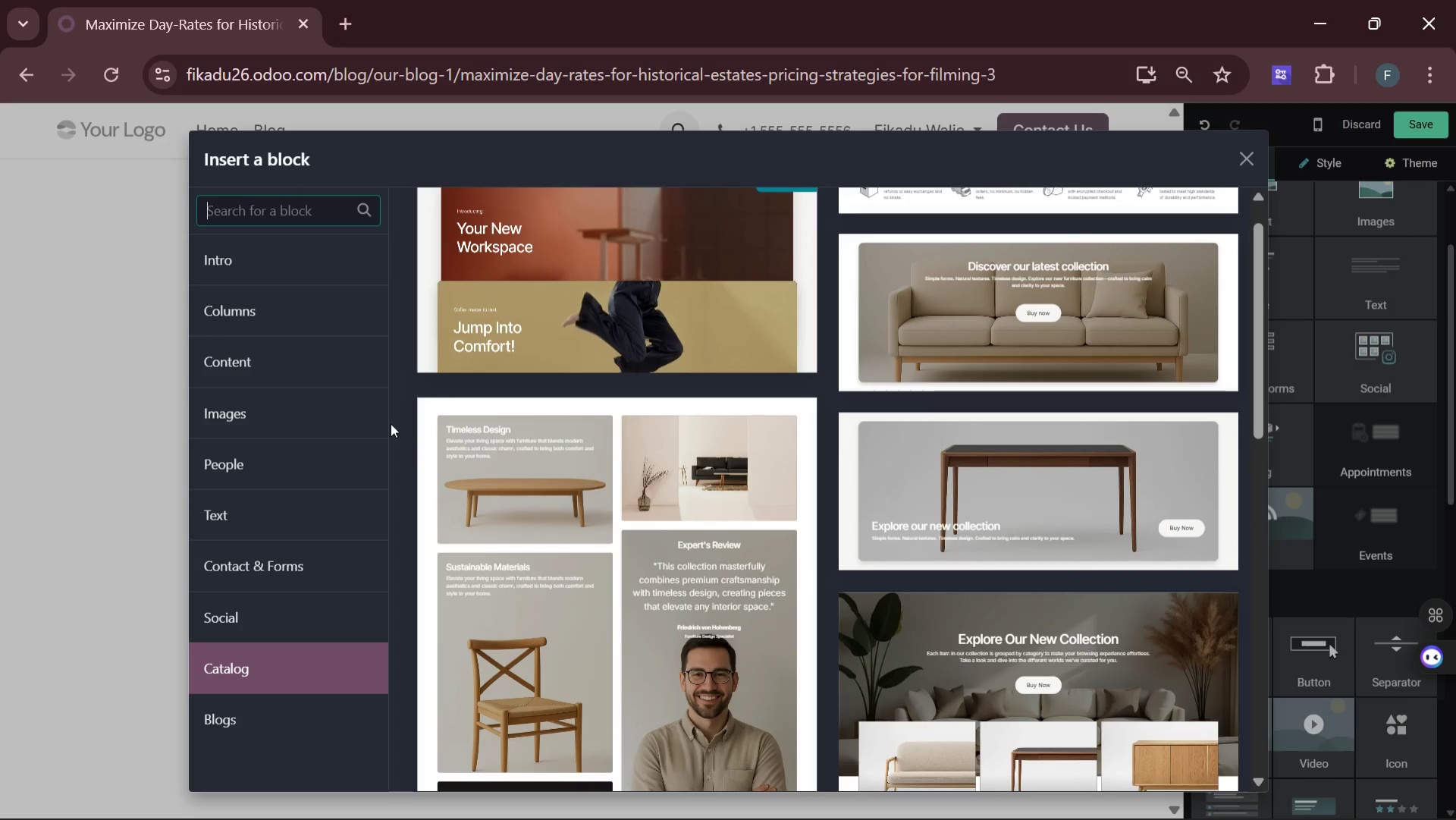 
wait(10.62)
 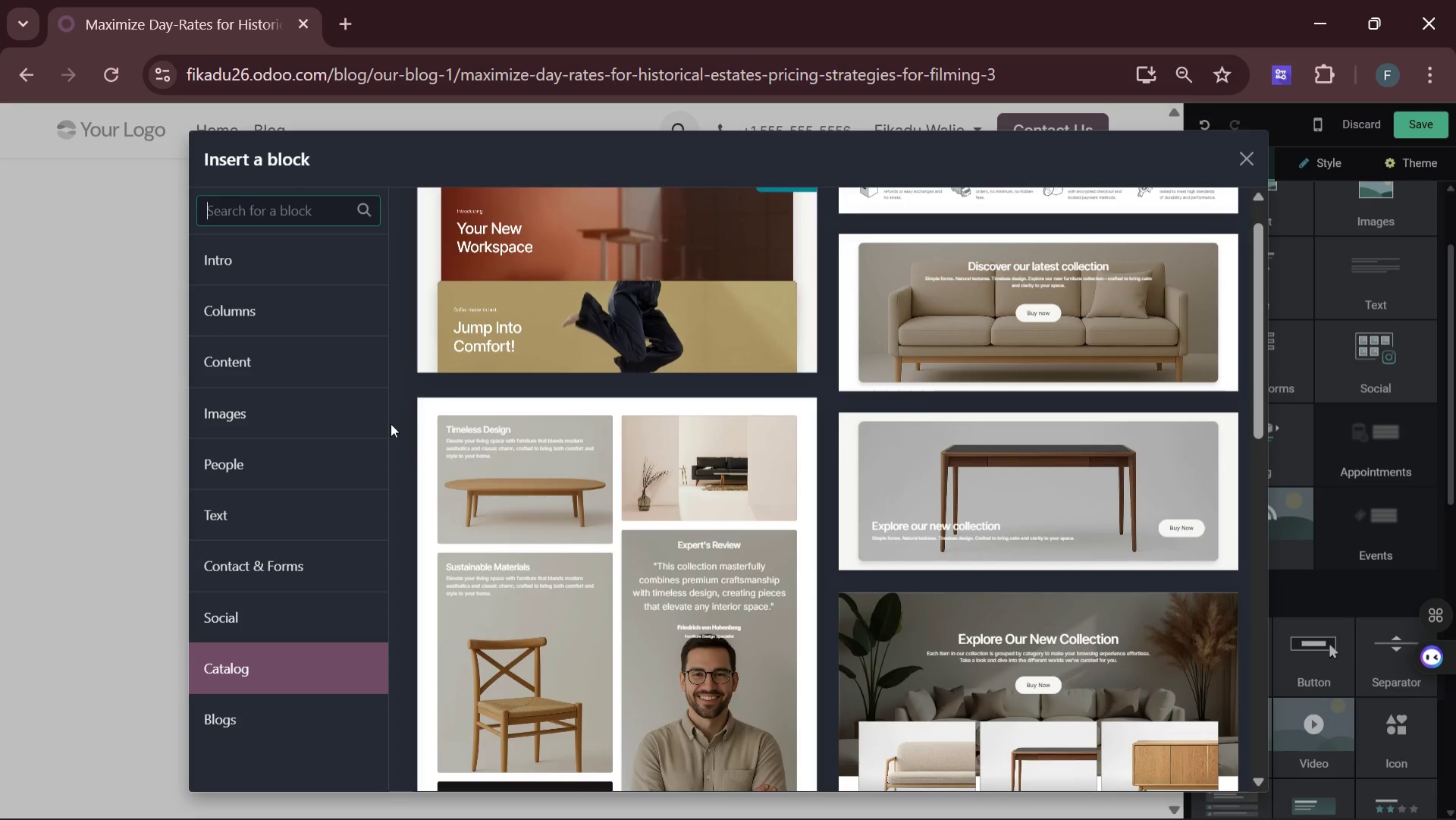 
left_click([492, 472])
 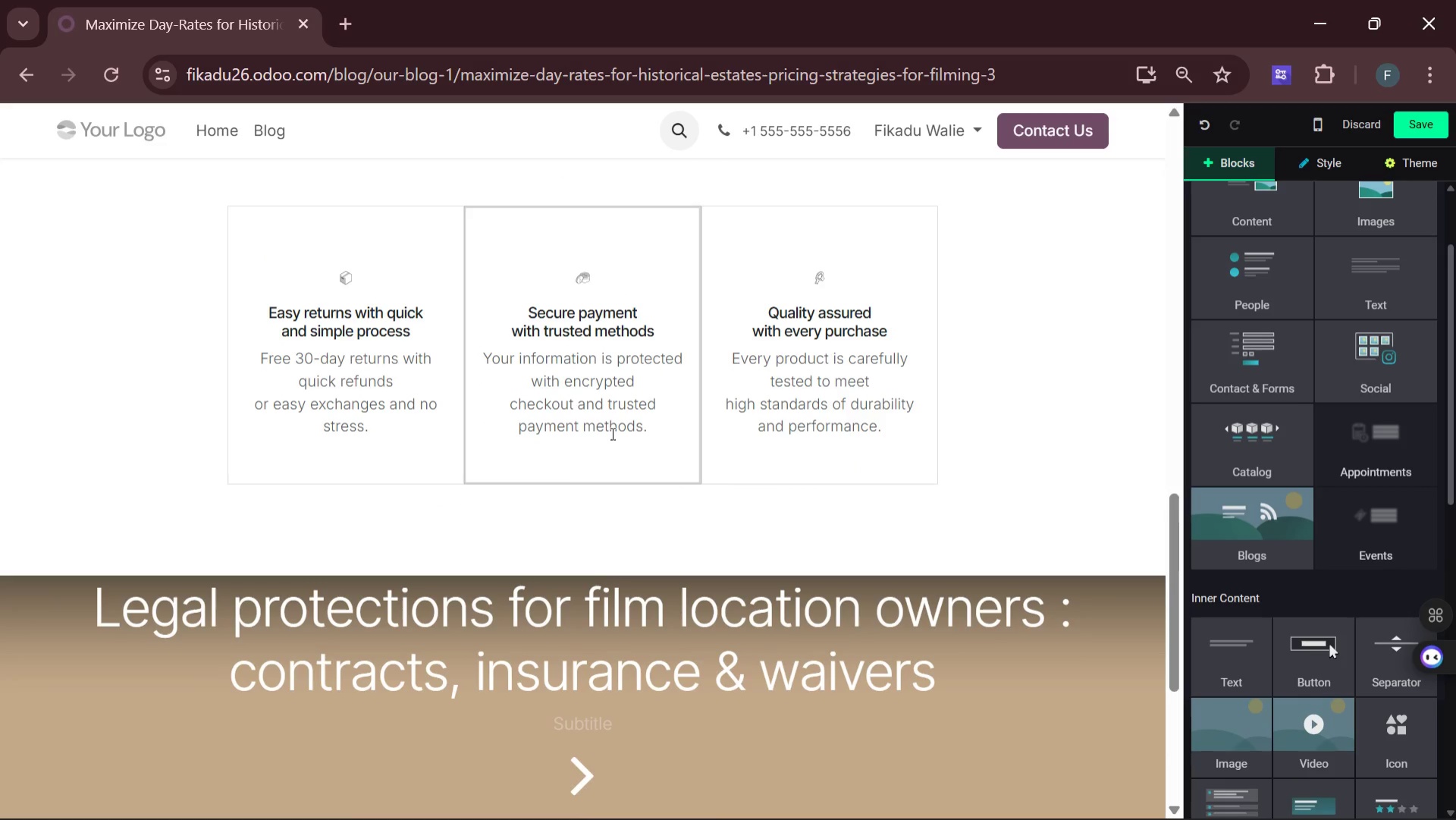 
wait(10.73)
 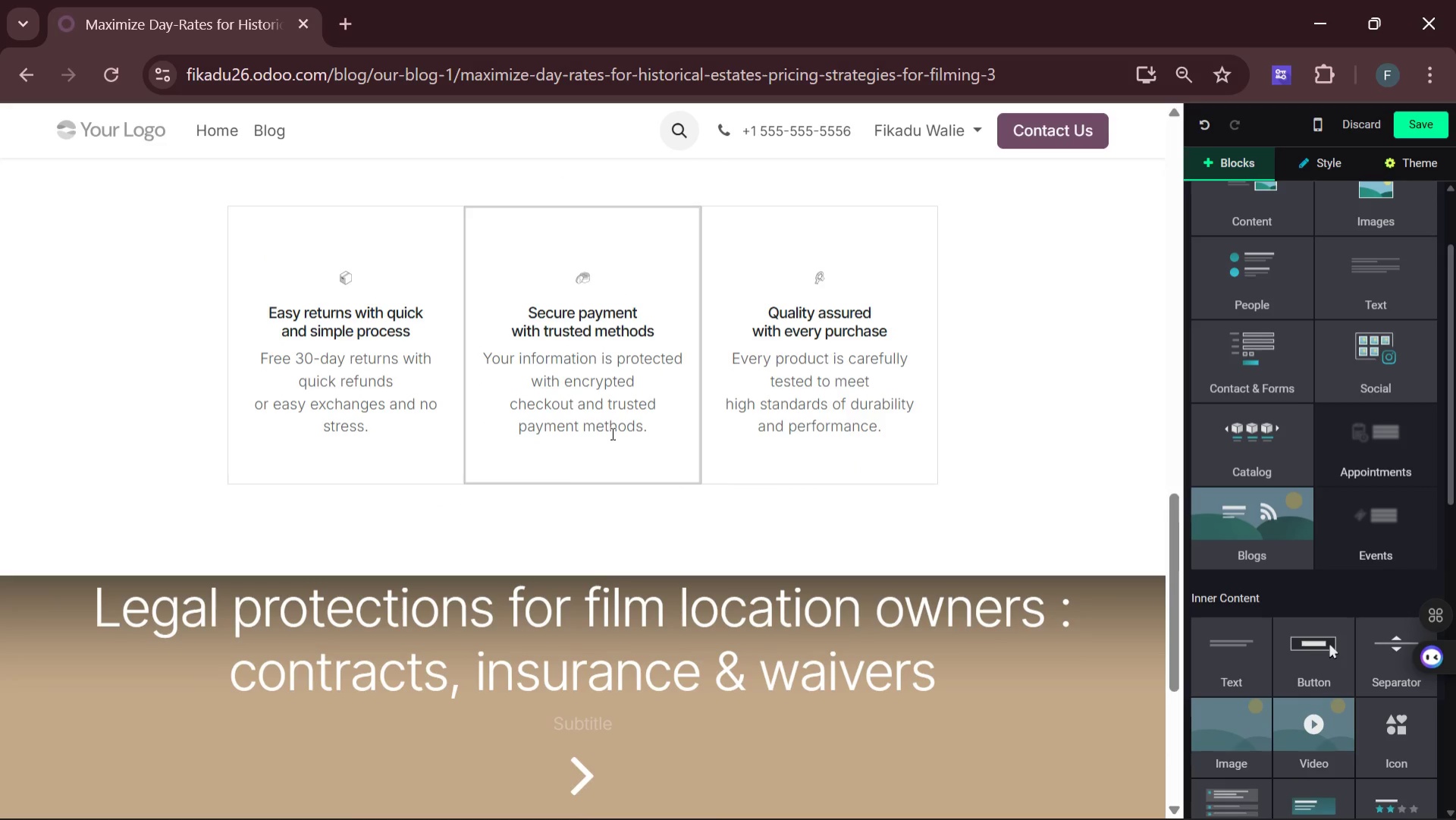 
left_click([441, 325])
 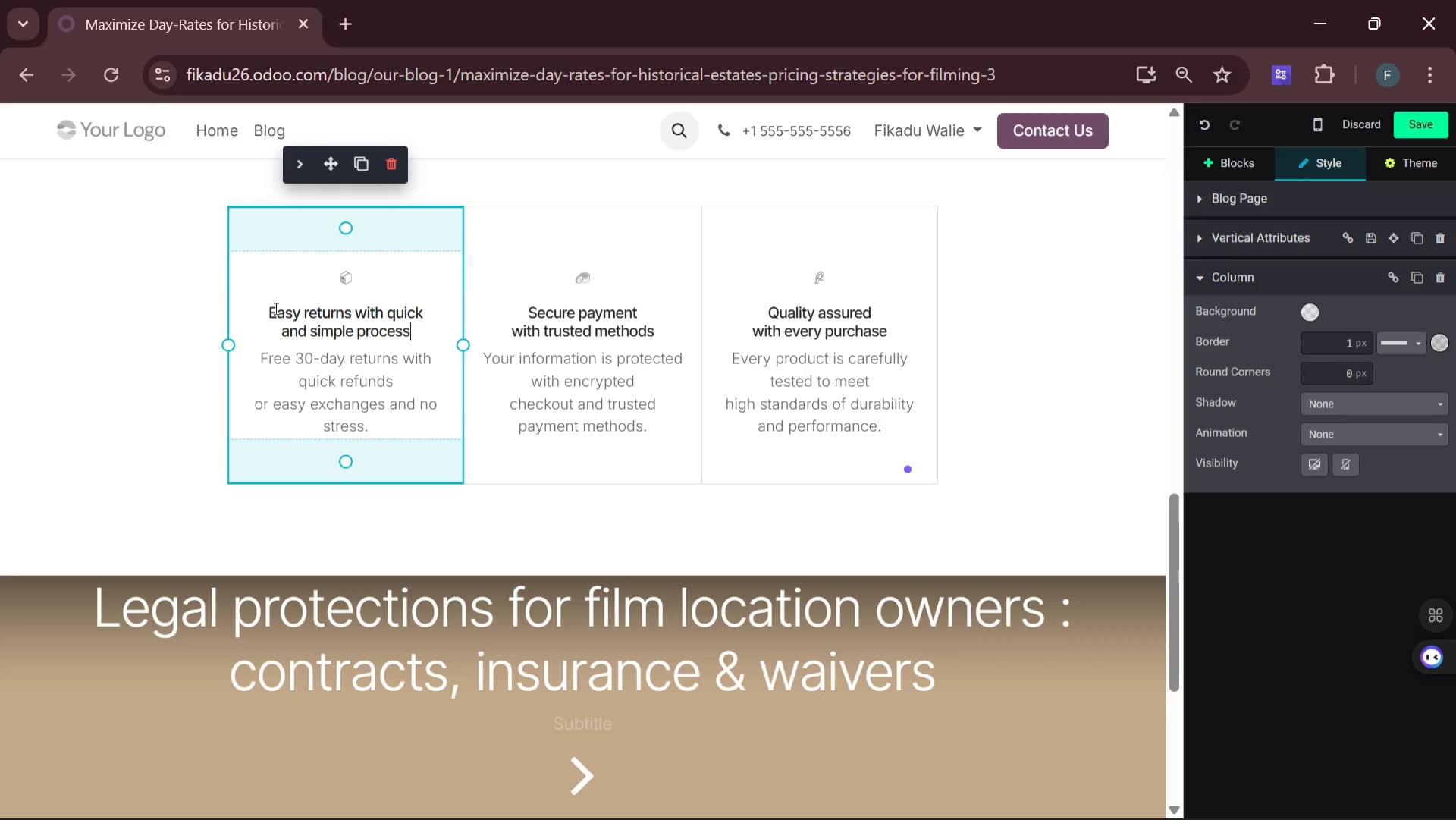 
left_click_drag(start_coordinate=[268, 312], to_coordinate=[428, 426])
 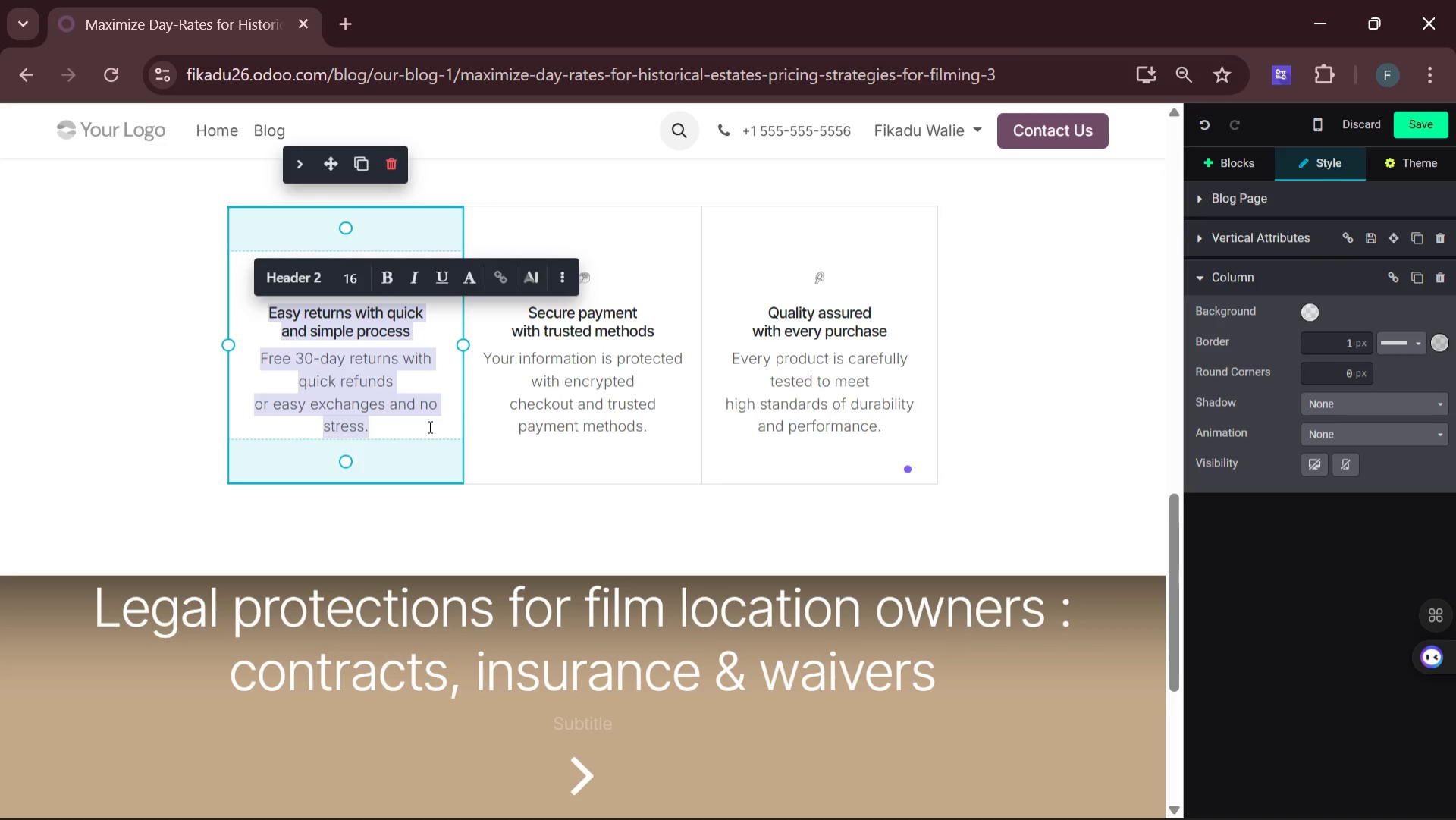 
key(Backspace)
type(fea)
 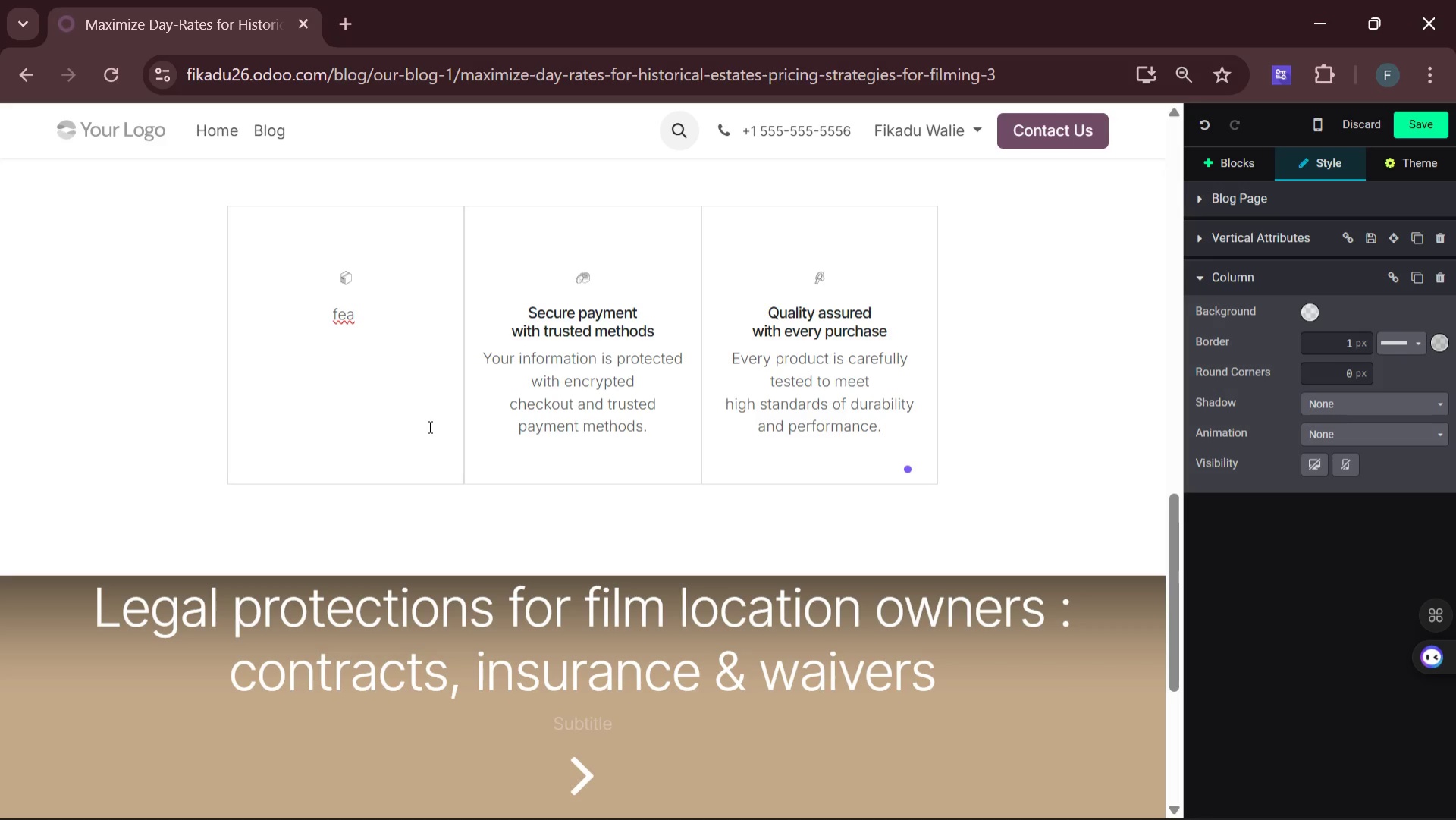 
type(tures | base rate )
 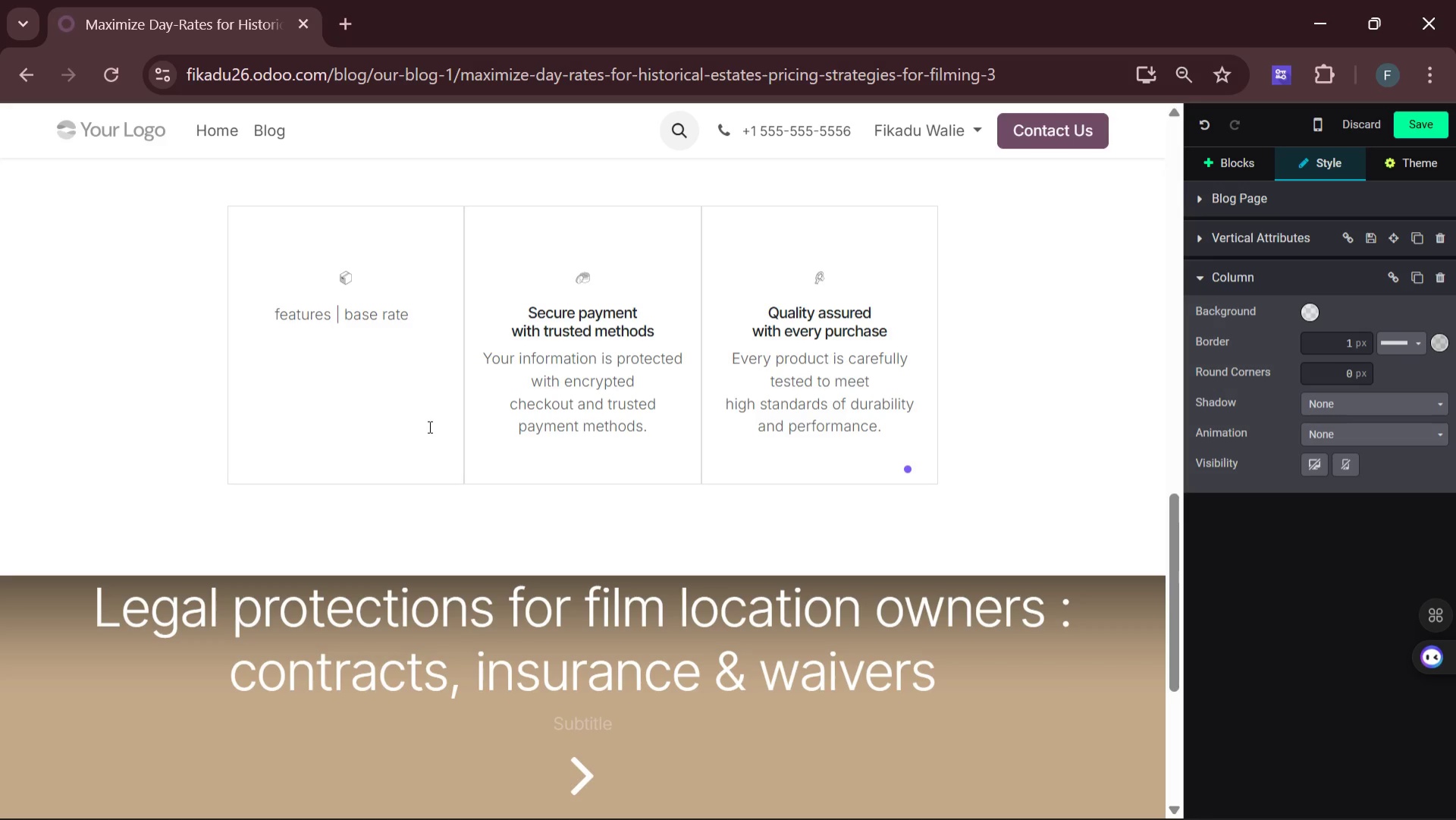 
type(| premium rate)
 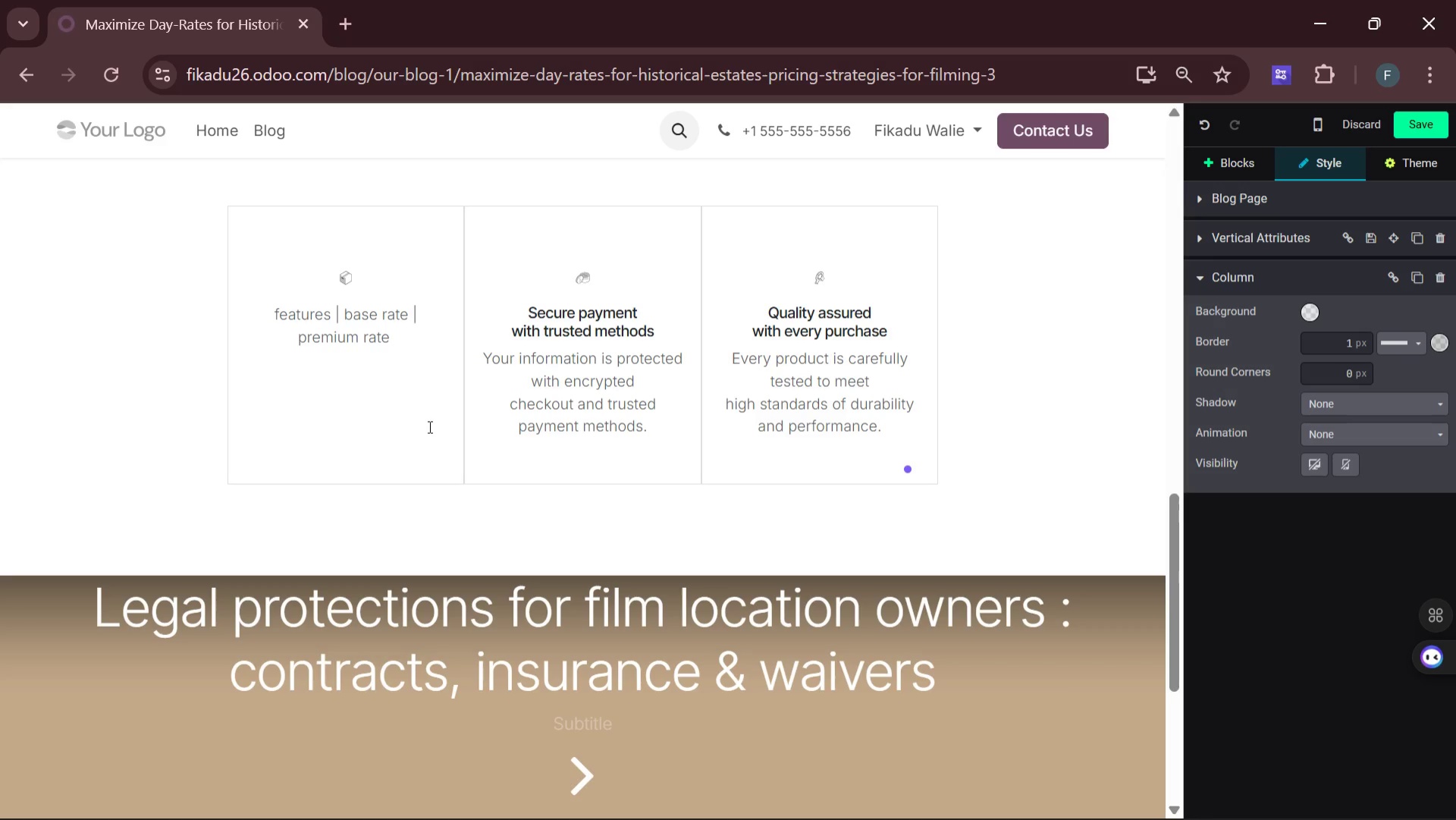 
key(Enter)
 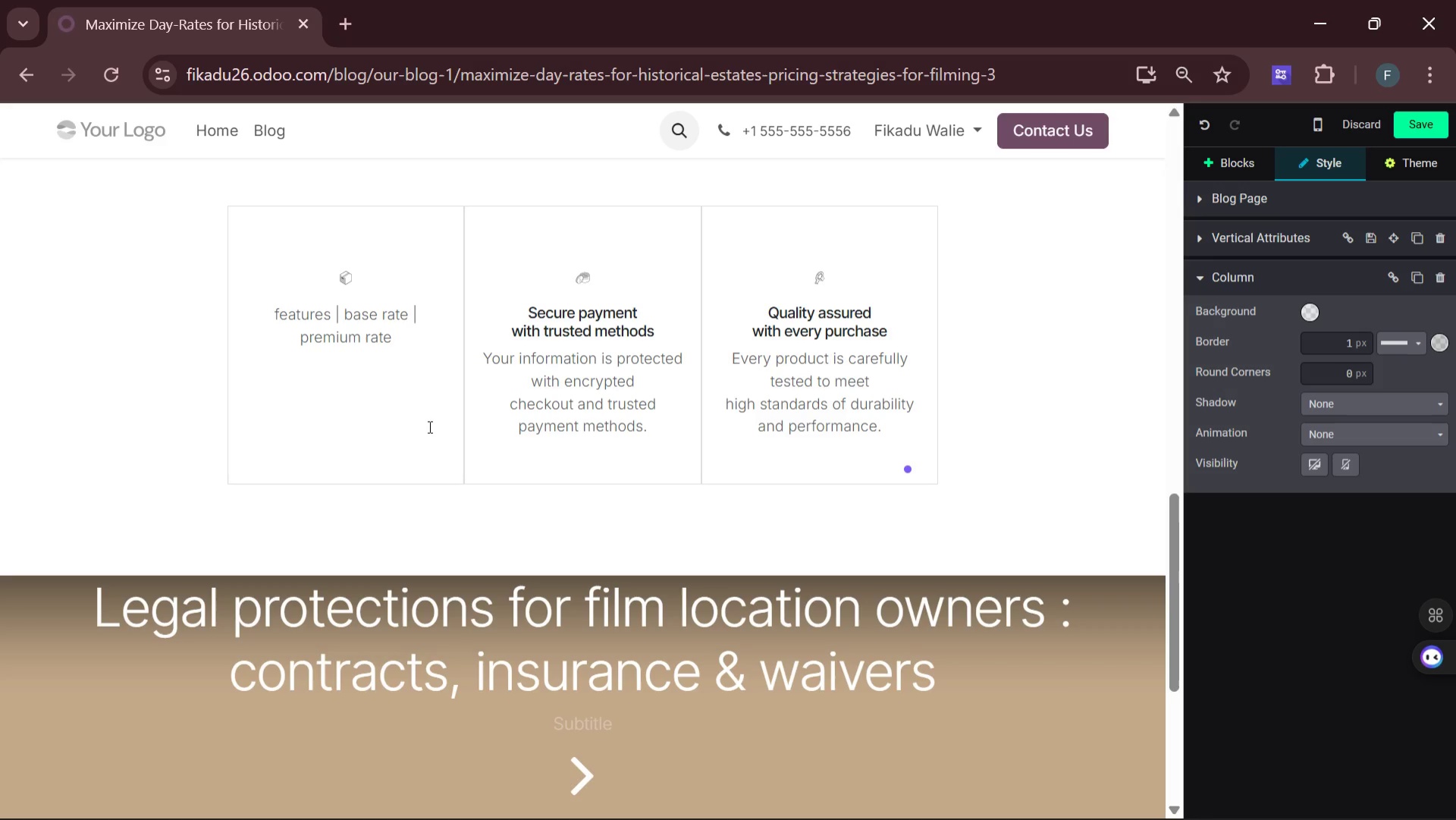 
wait(17.12)
 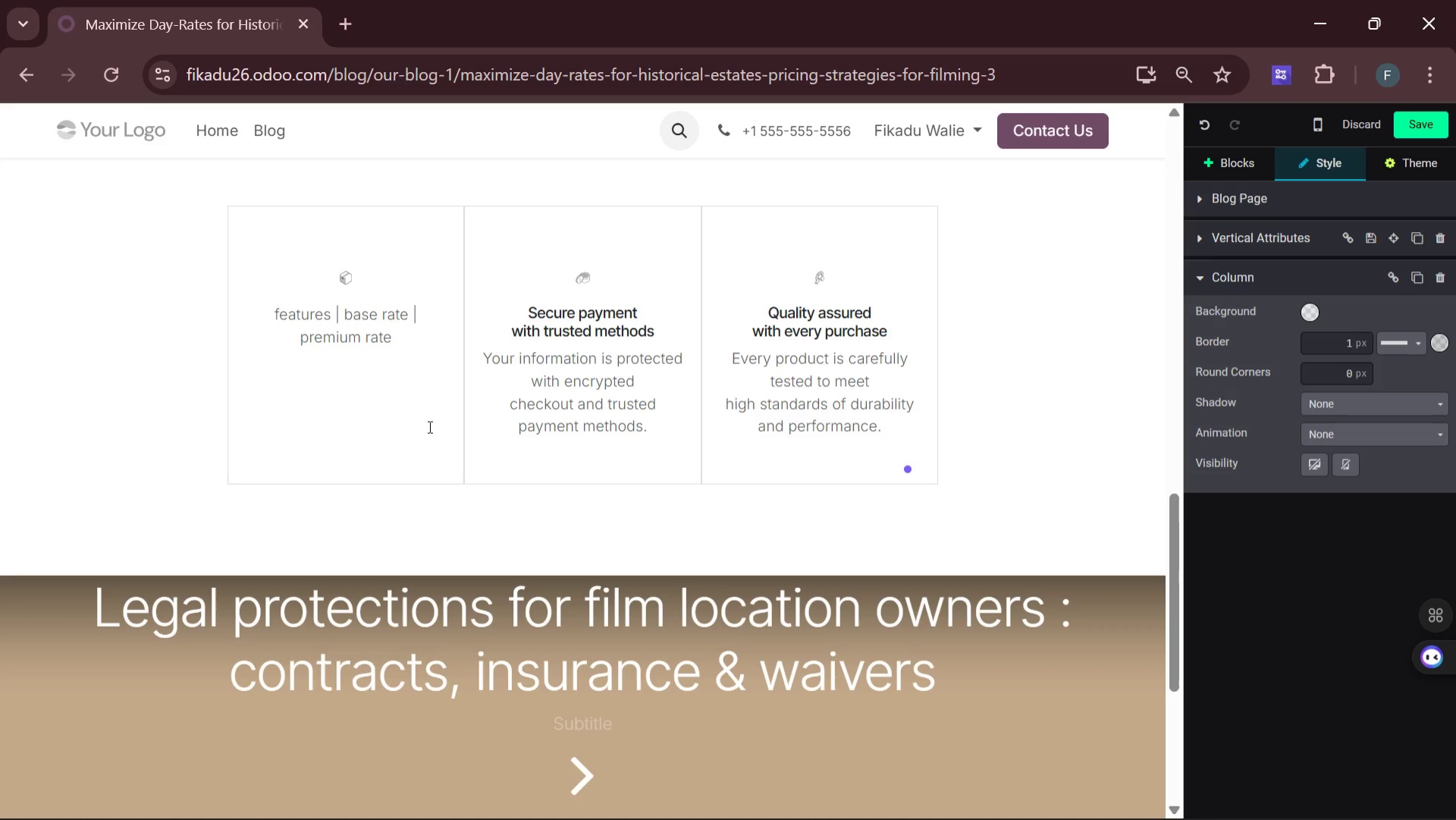 
left_click([1244, 159])
 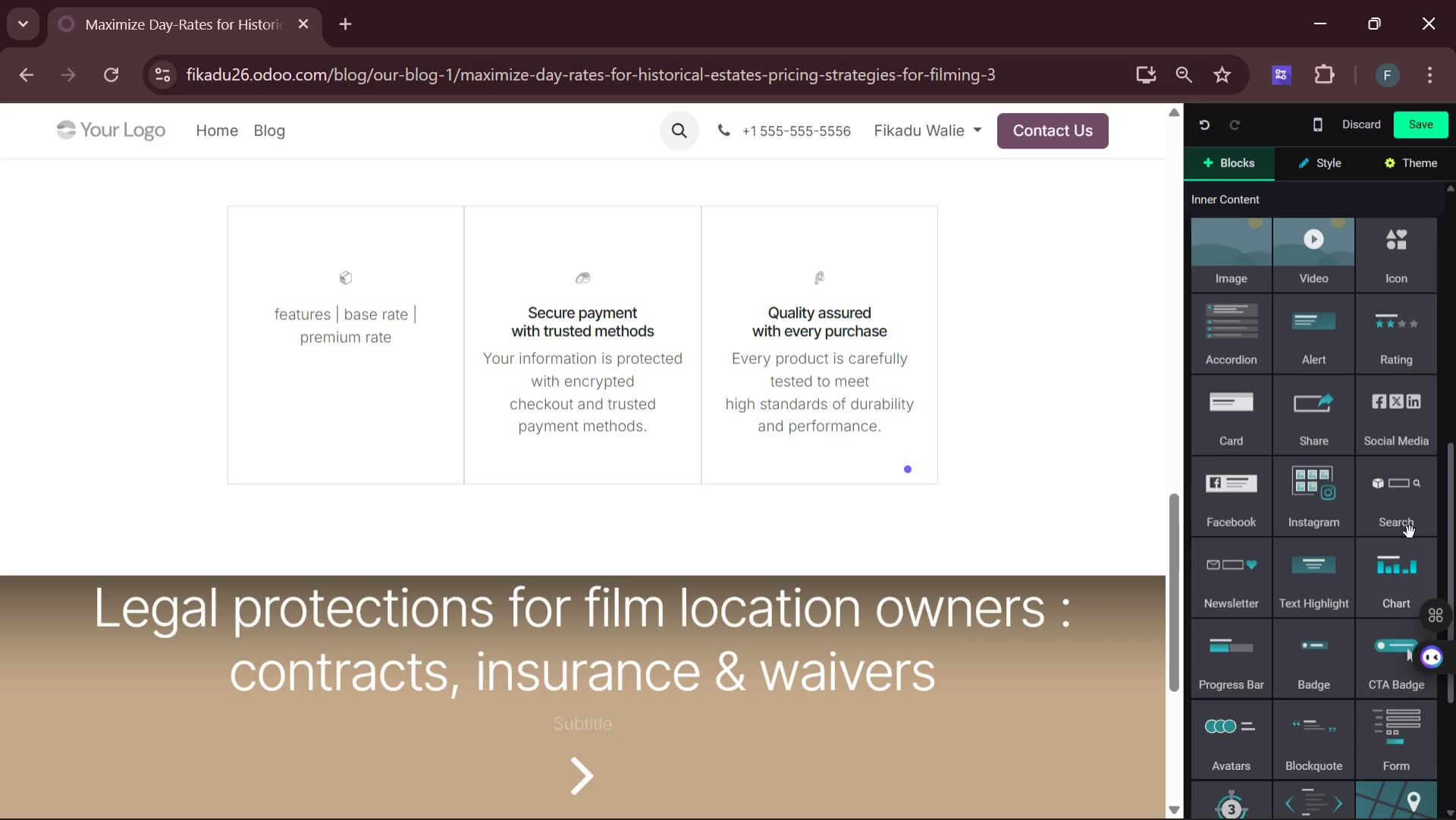 
wait(47.68)
 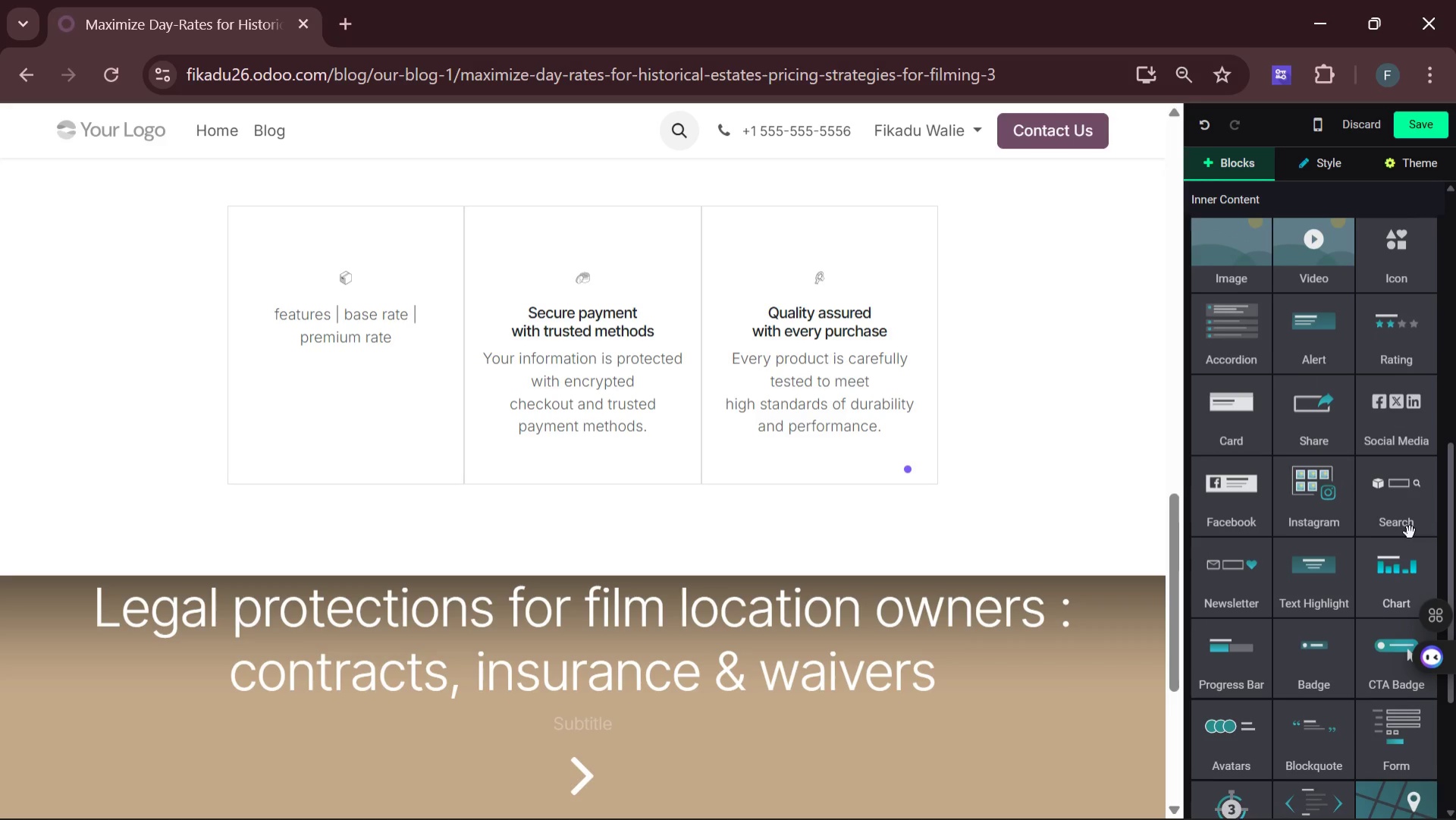 
mouse_move([1418, 489])
 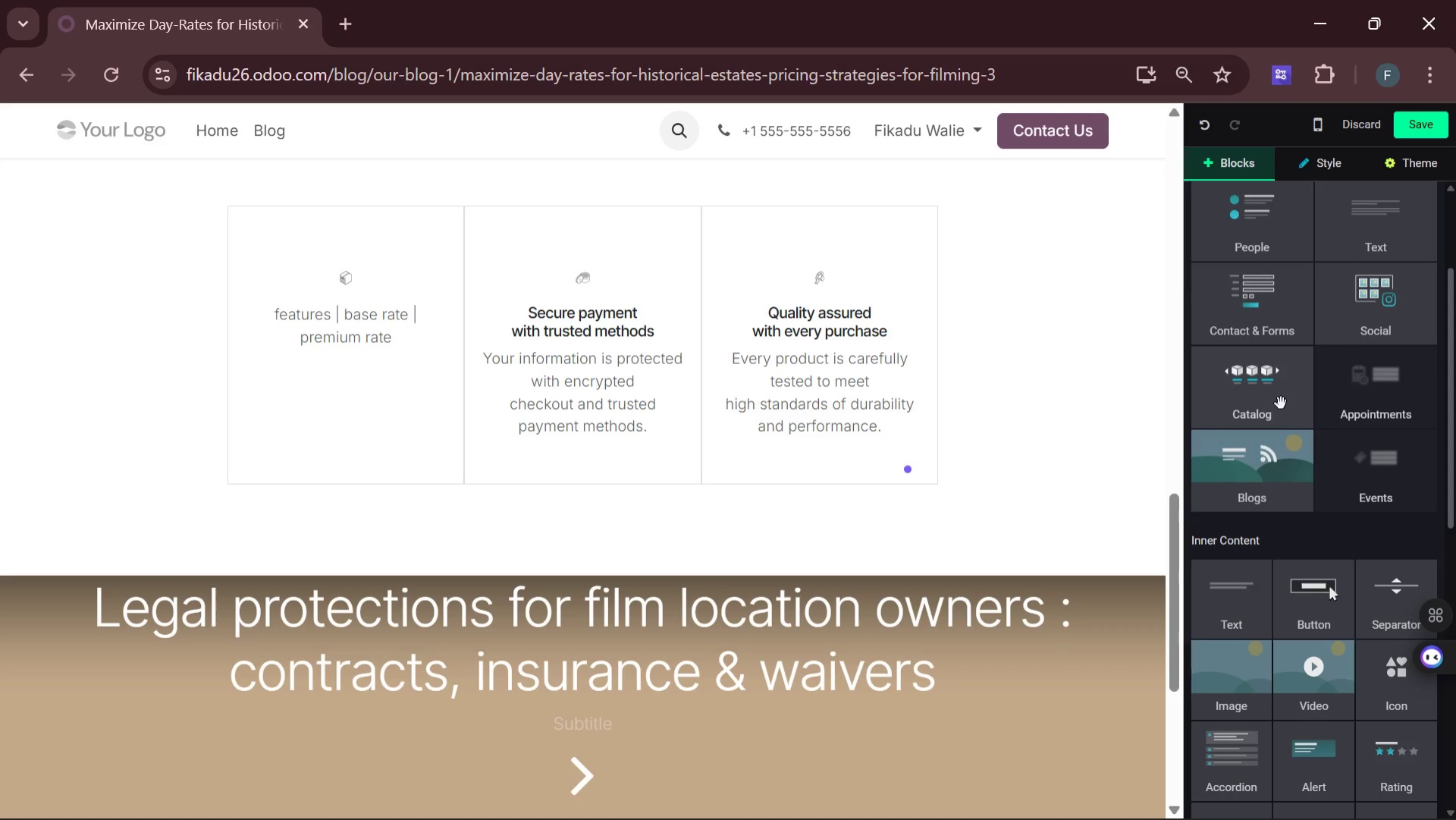 
left_click([1272, 403])
 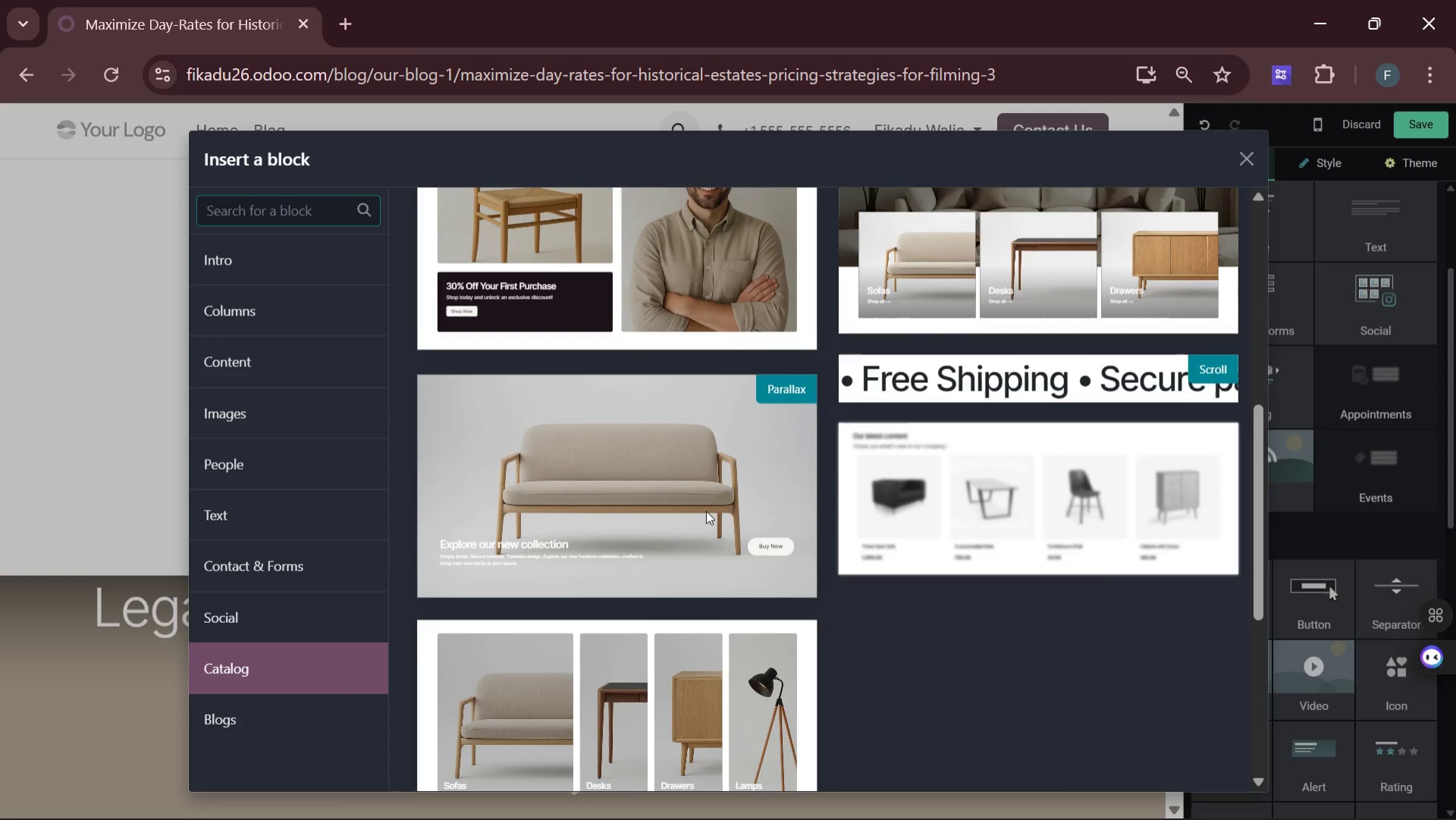 
wait(14.36)
 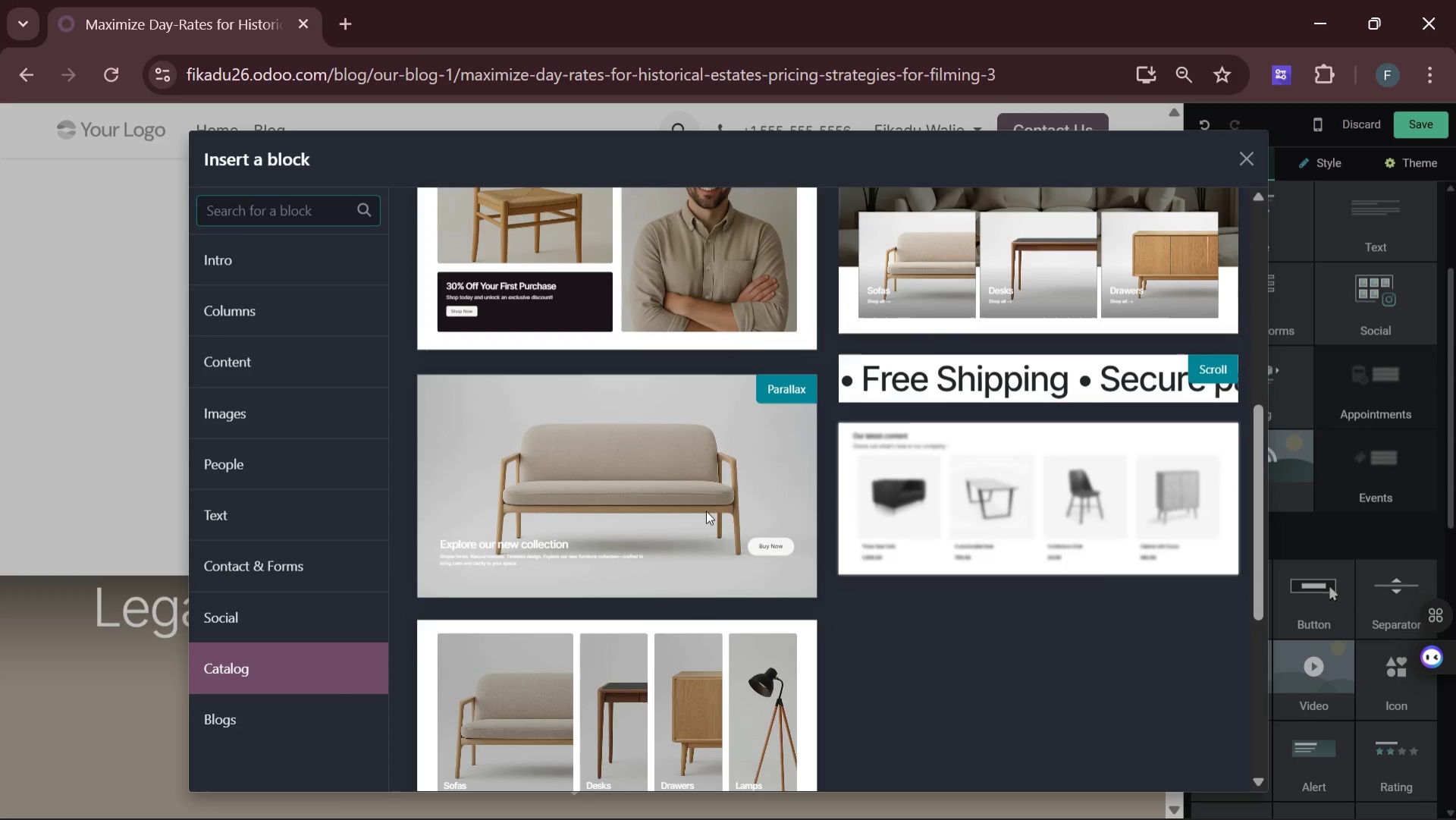 
left_click([960, 655])
 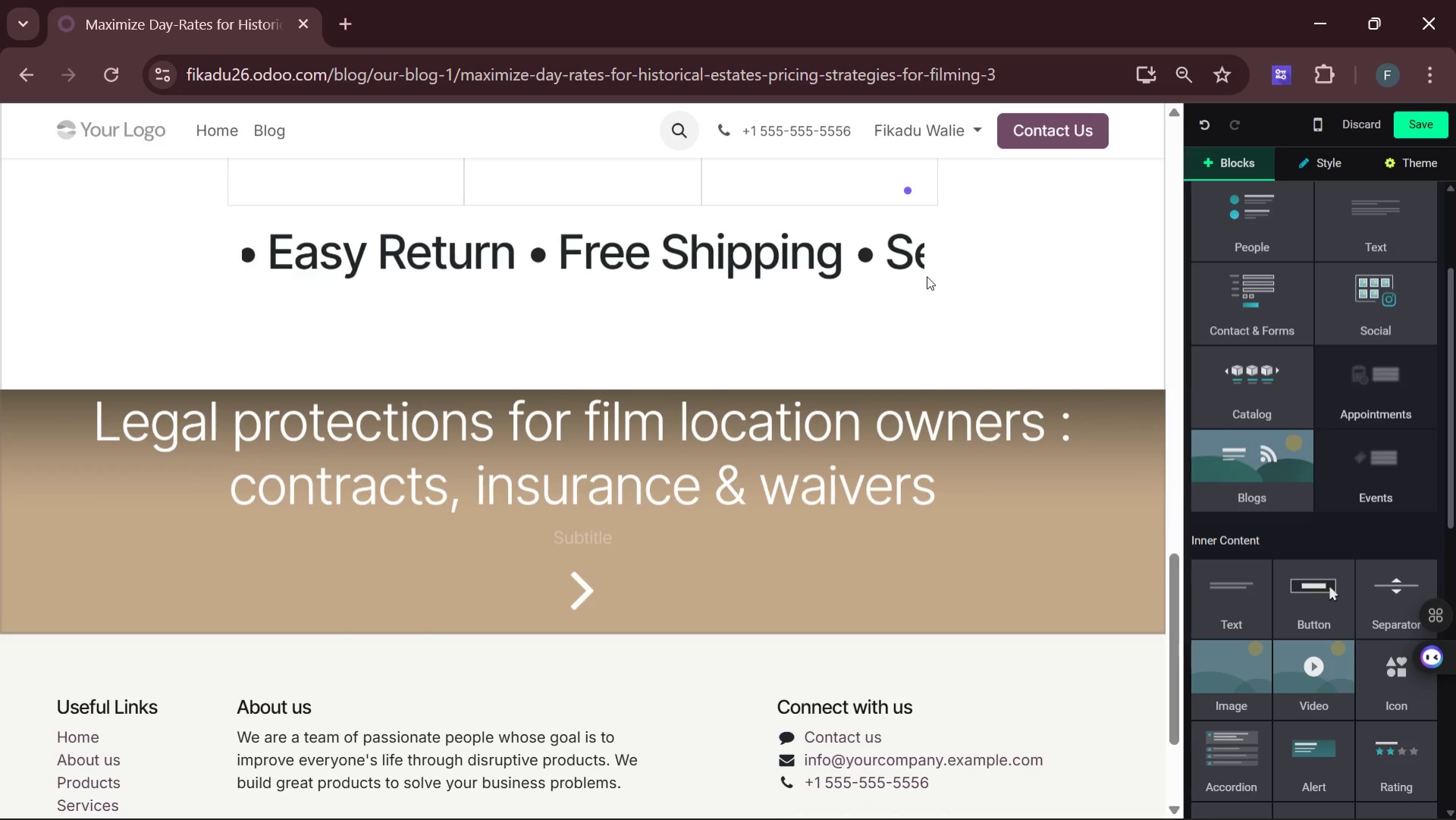 
left_click([902, 272])
 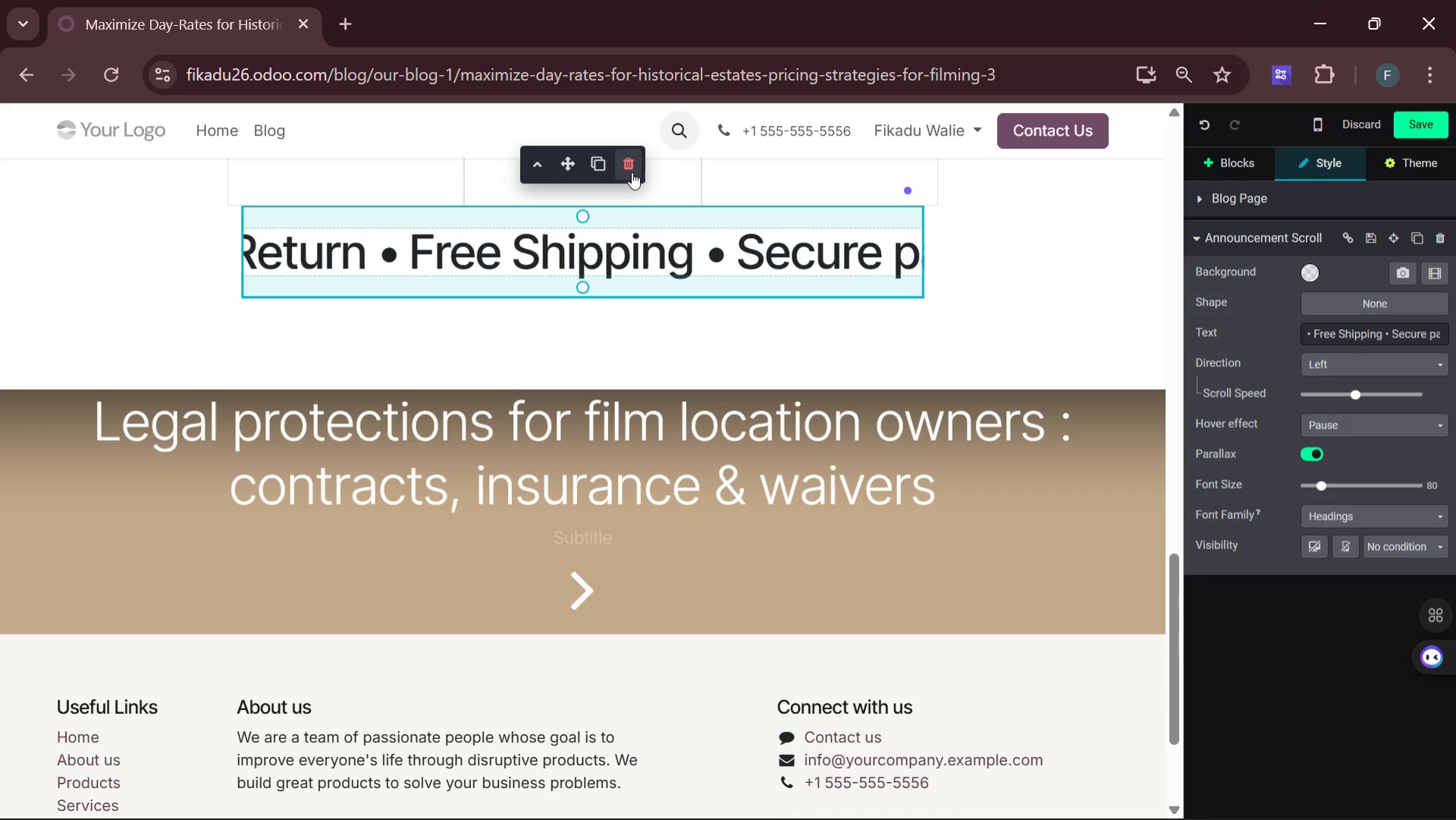 
left_click([632, 172])
 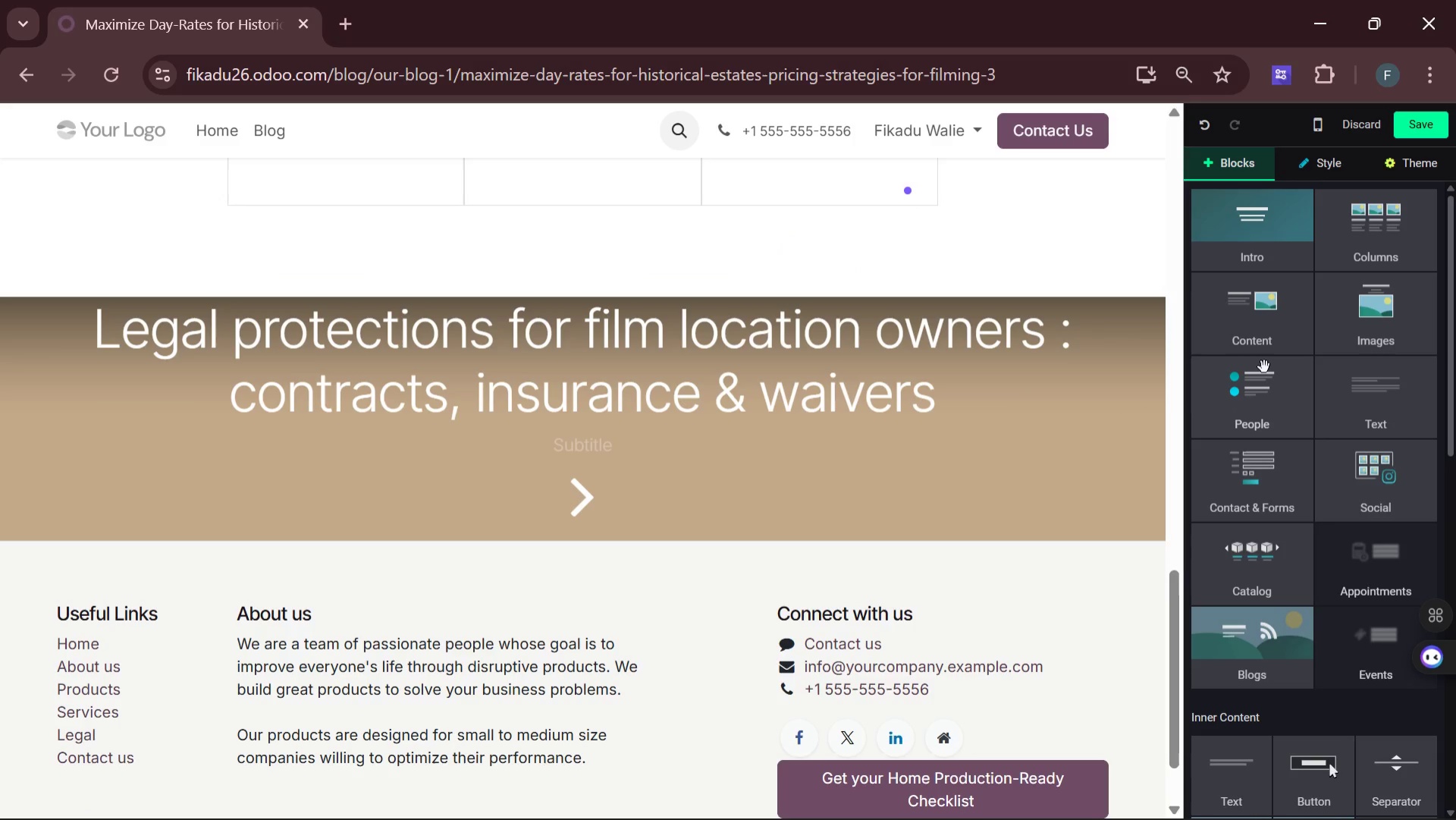 
wait(11.02)
 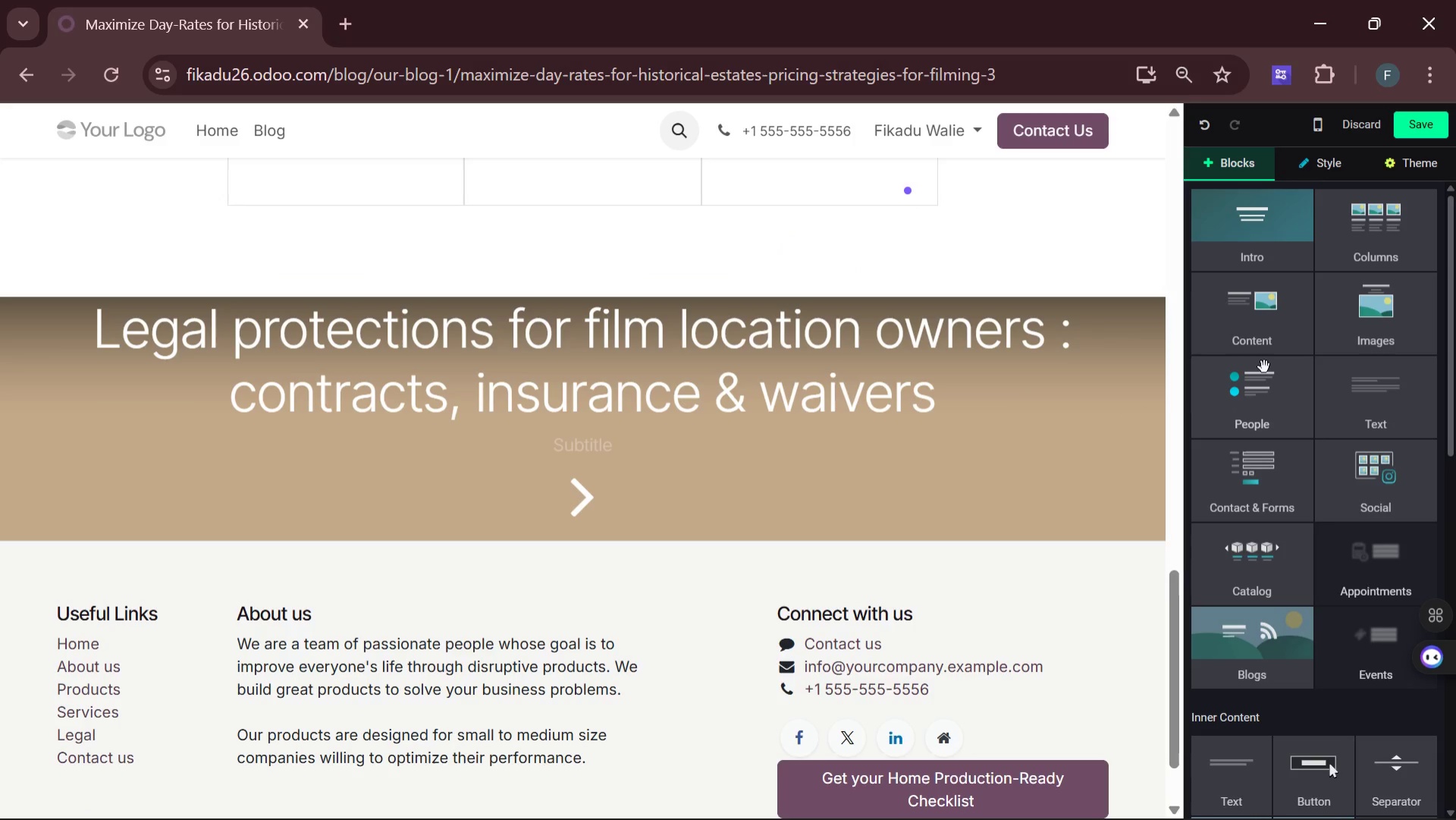 
left_click([1245, 347])
 